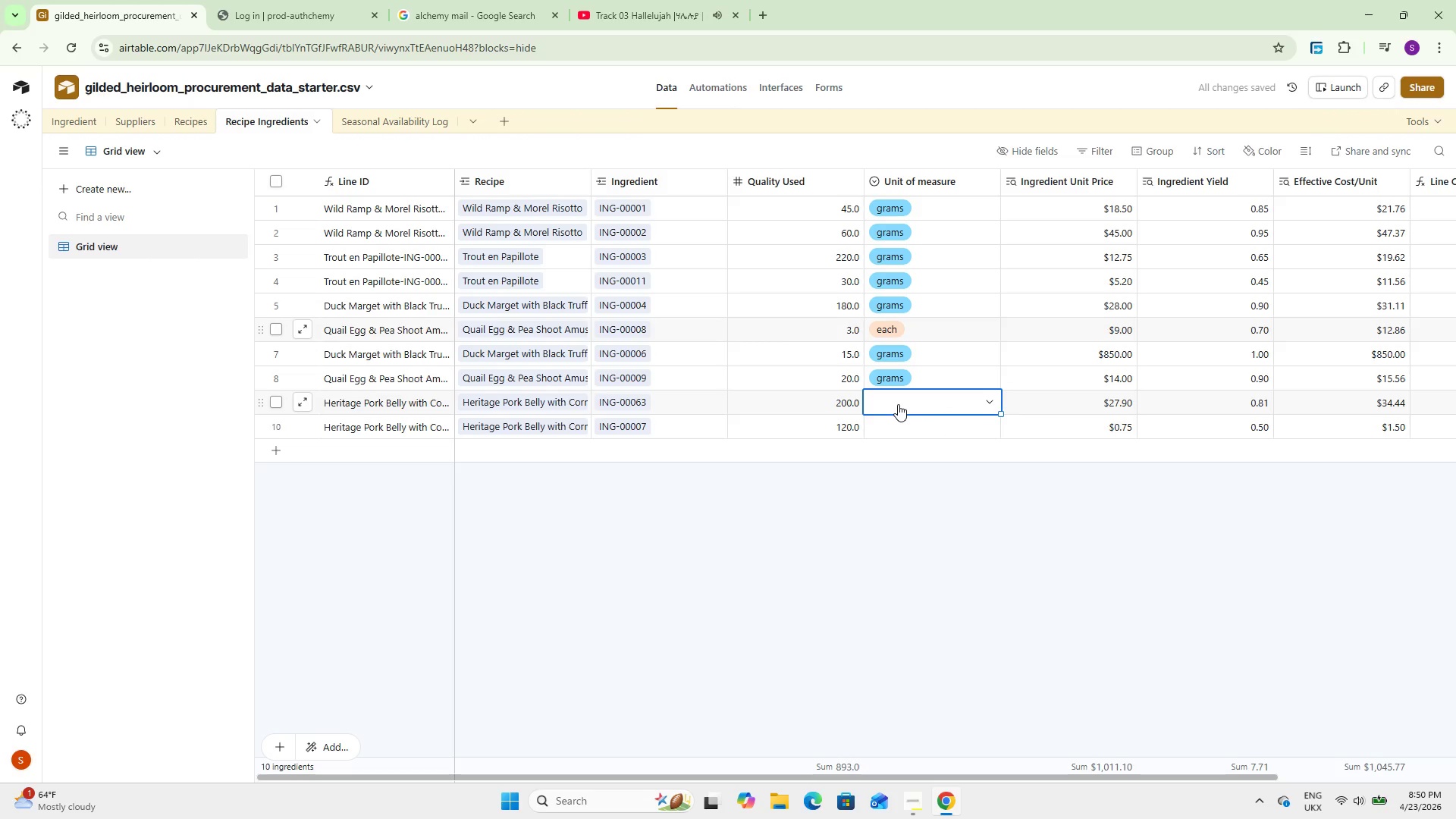 
left_click([898, 404])
 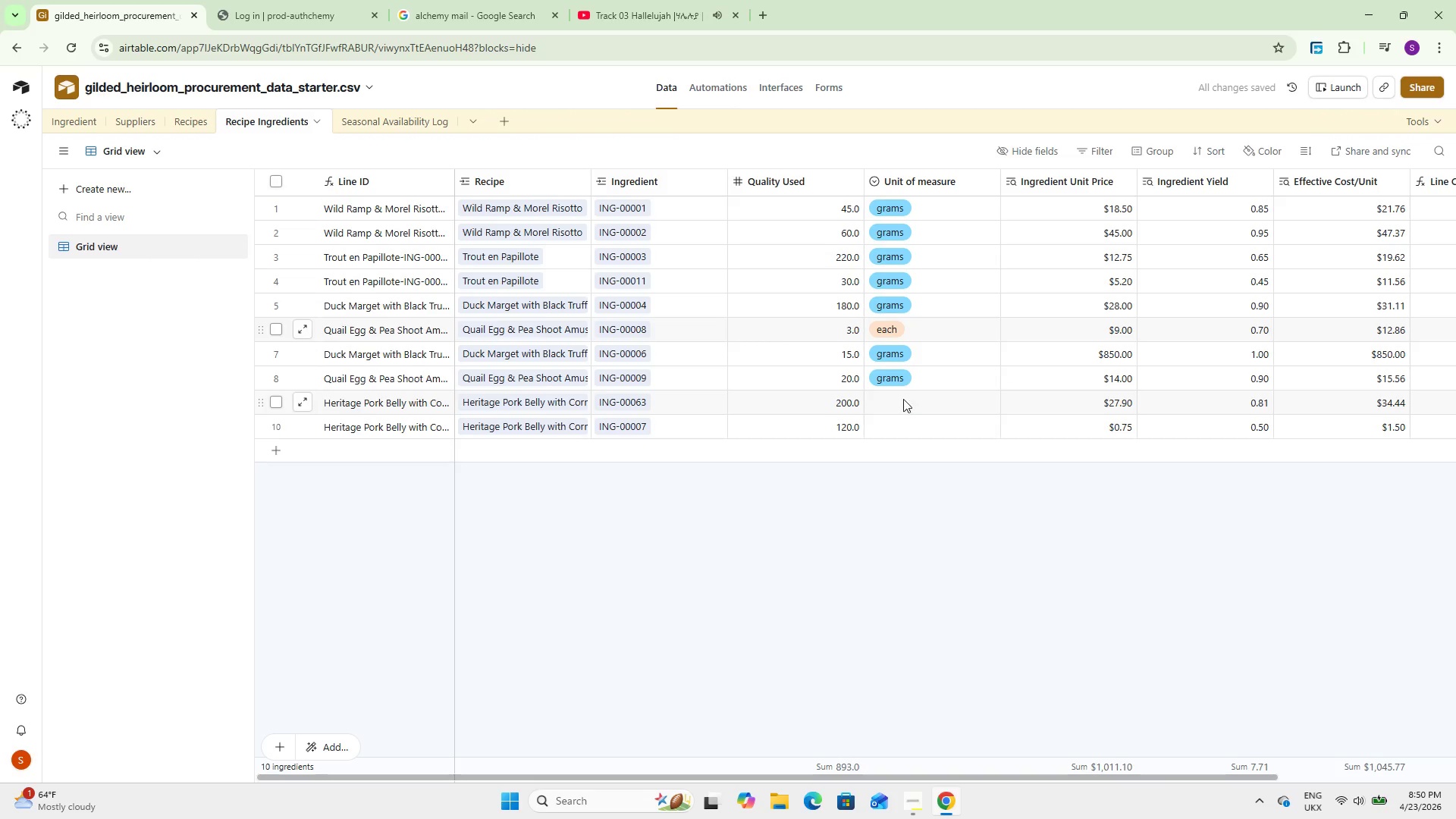 
left_click([924, 406])
 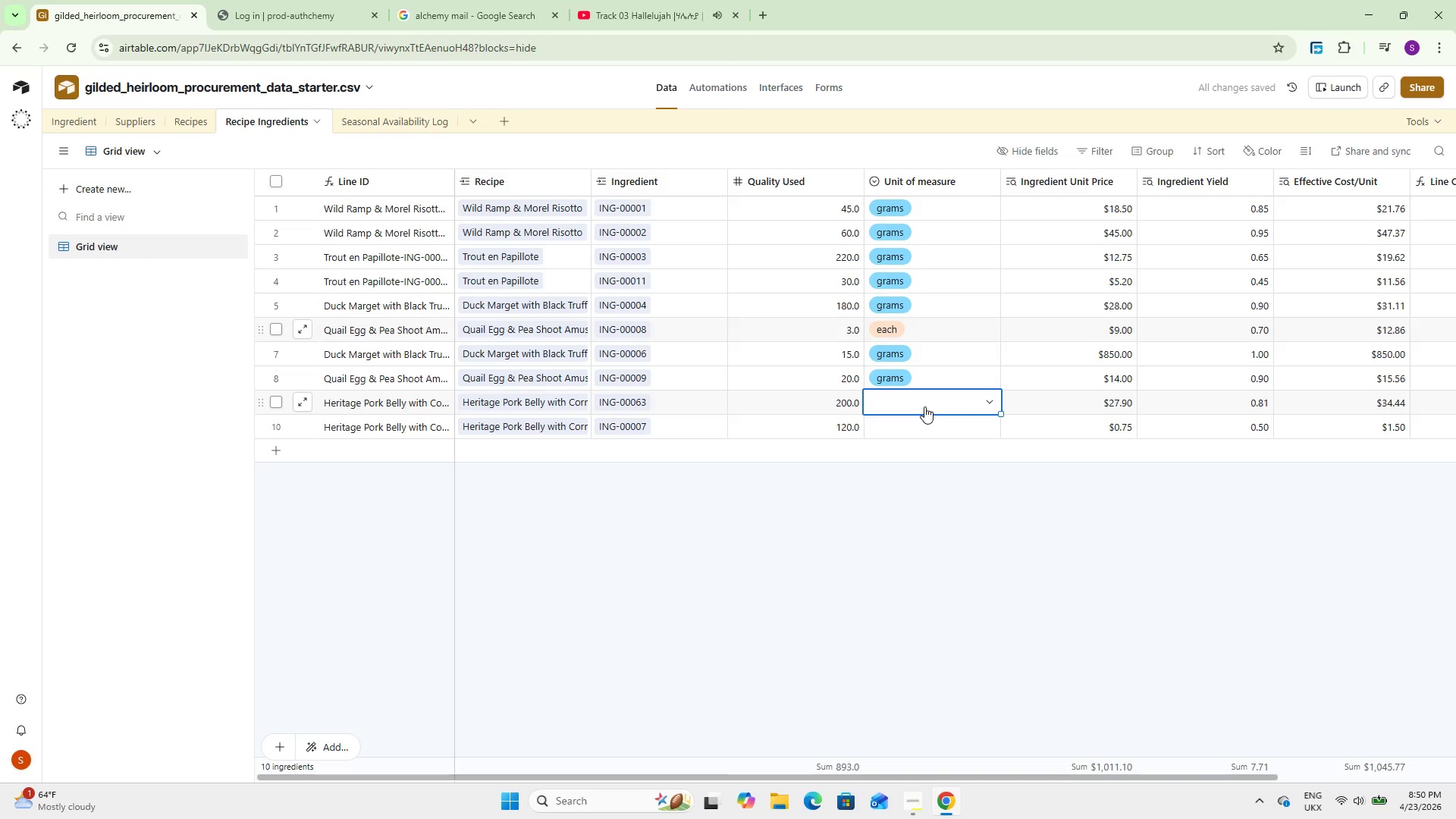 
left_click([924, 406])
 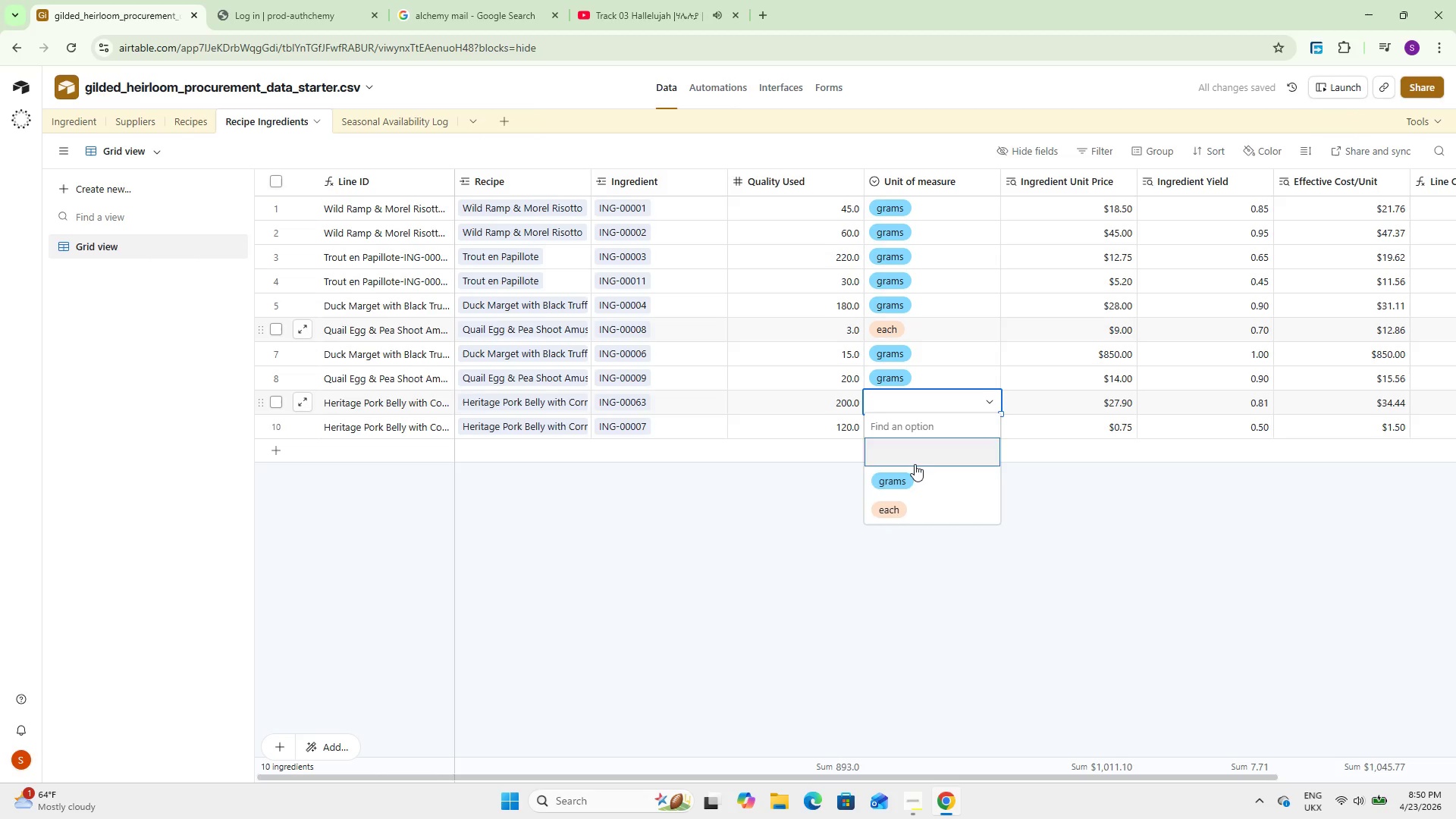 
left_click([915, 466])
 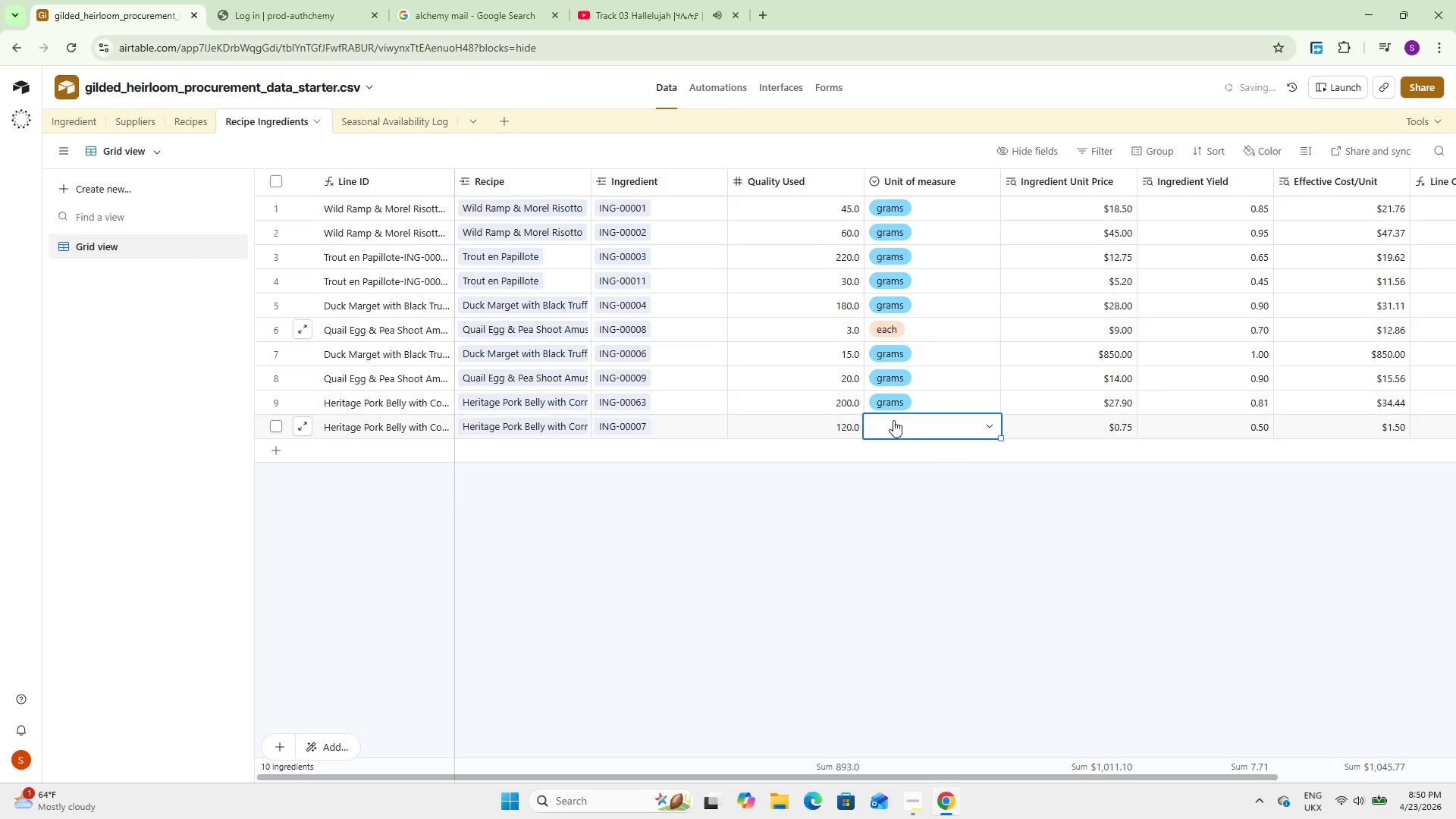 
double_click([893, 422])
 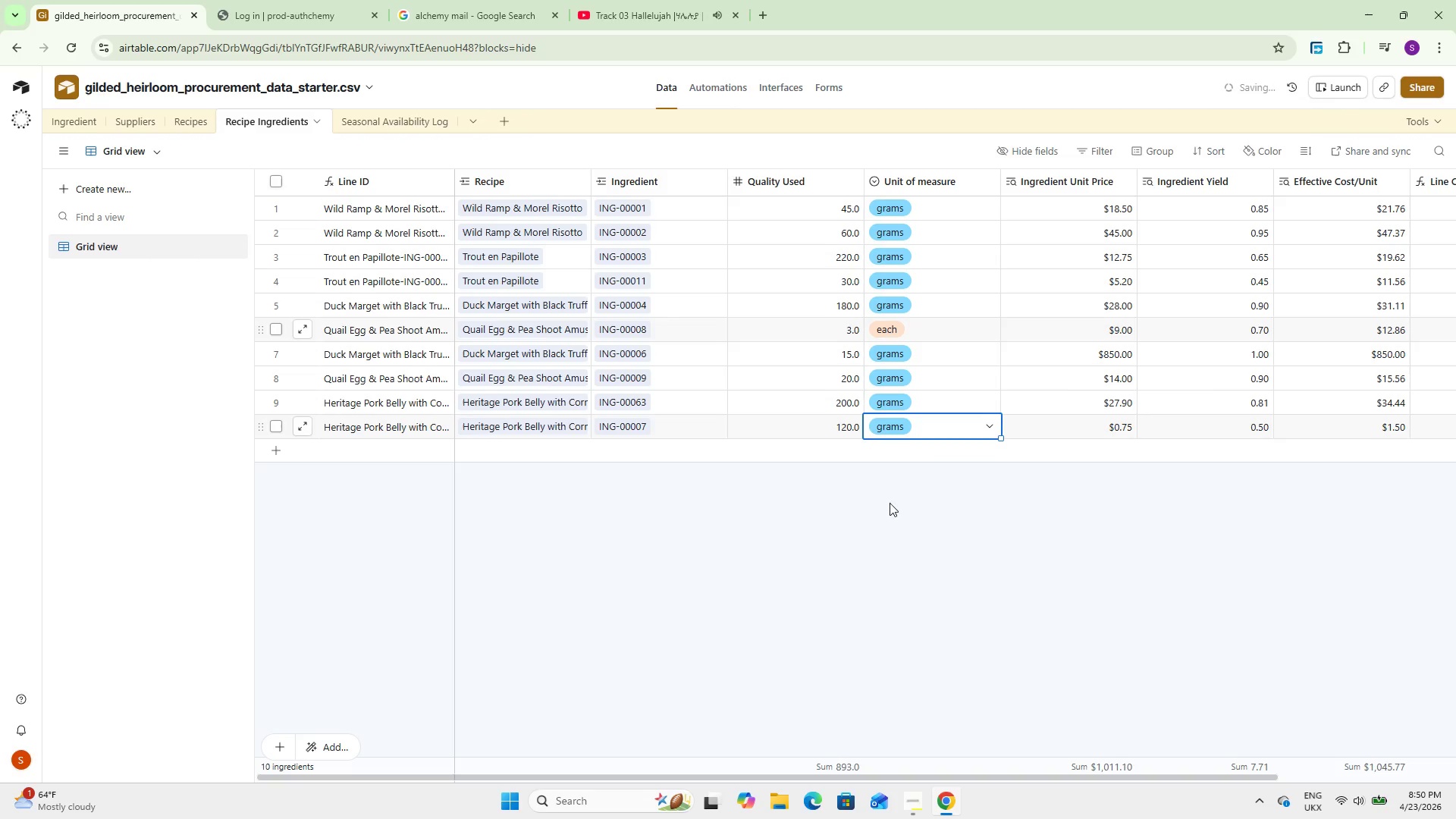 
double_click([810, 511])
 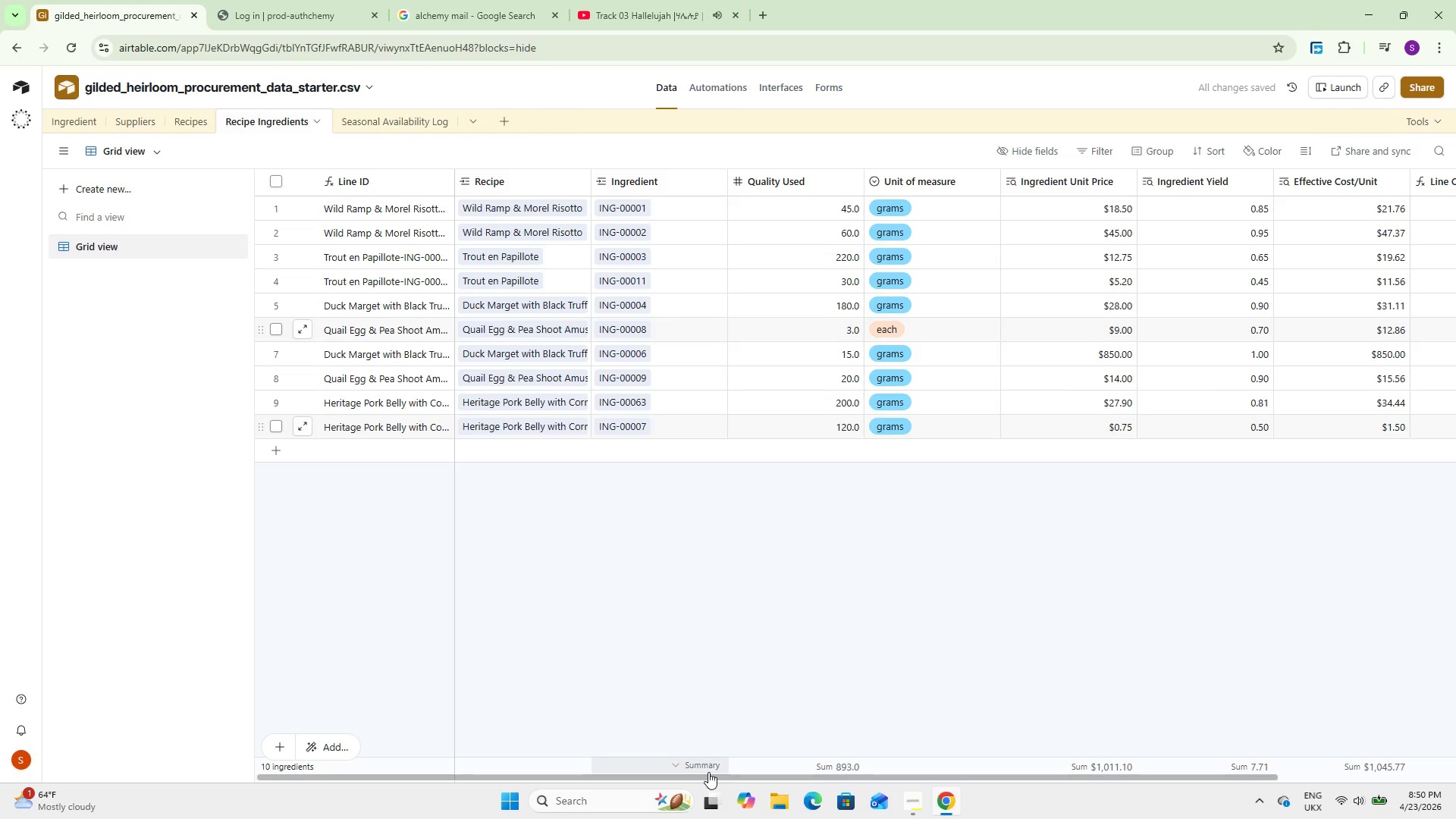 
left_click_drag(start_coordinate=[708, 774], to_coordinate=[522, 670])
 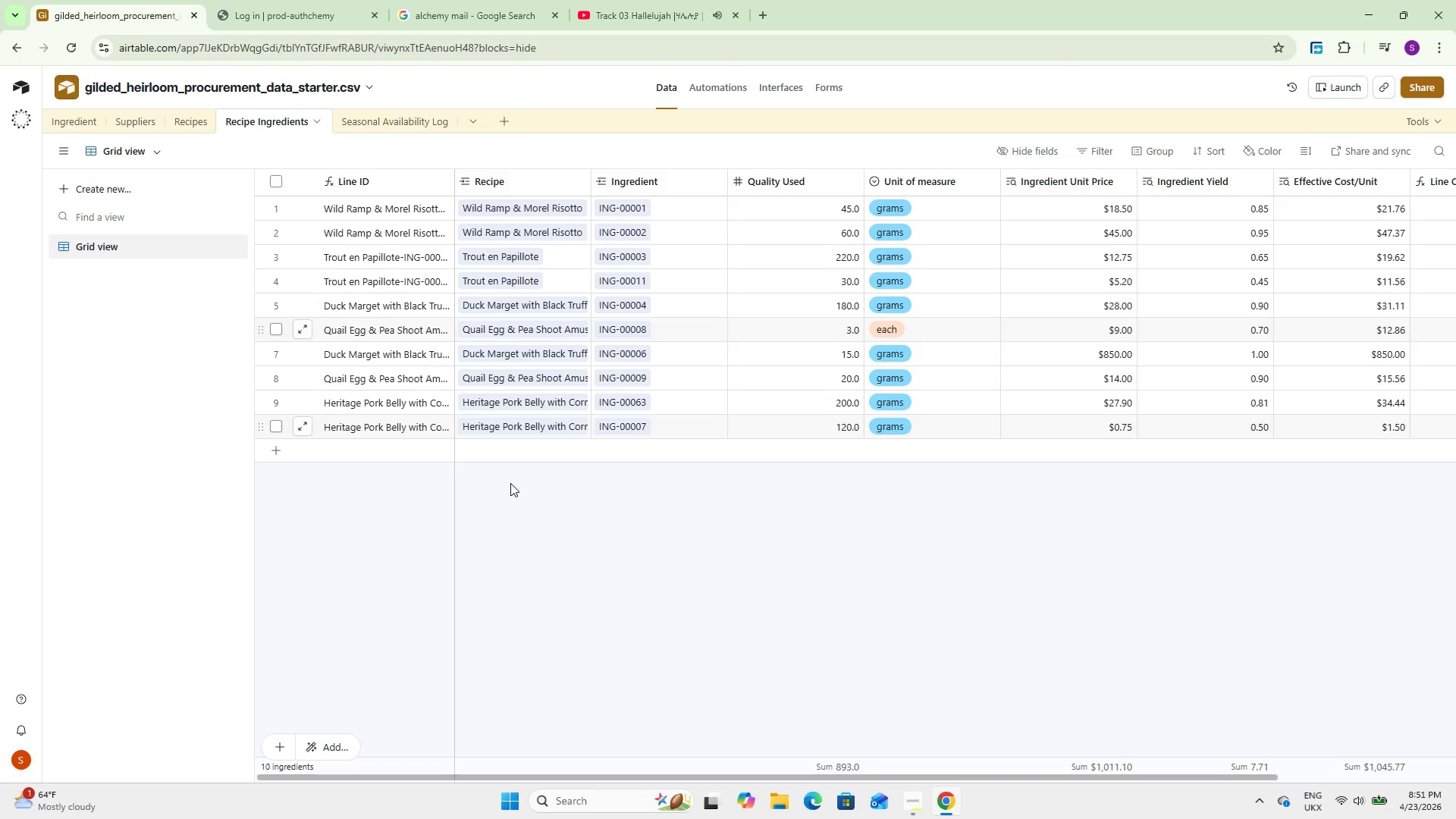 
wait(28.39)
 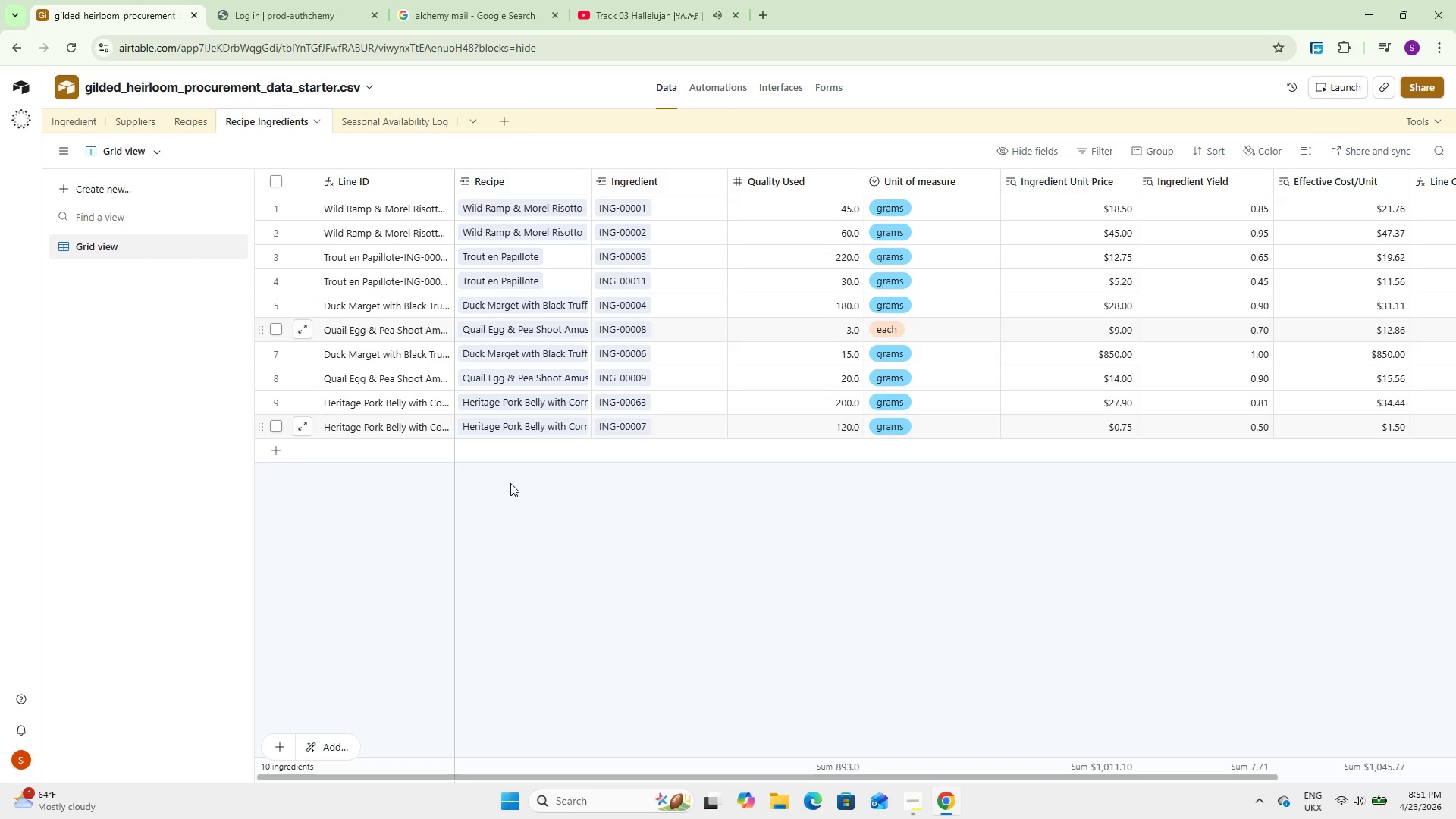 
left_click([709, 90])
 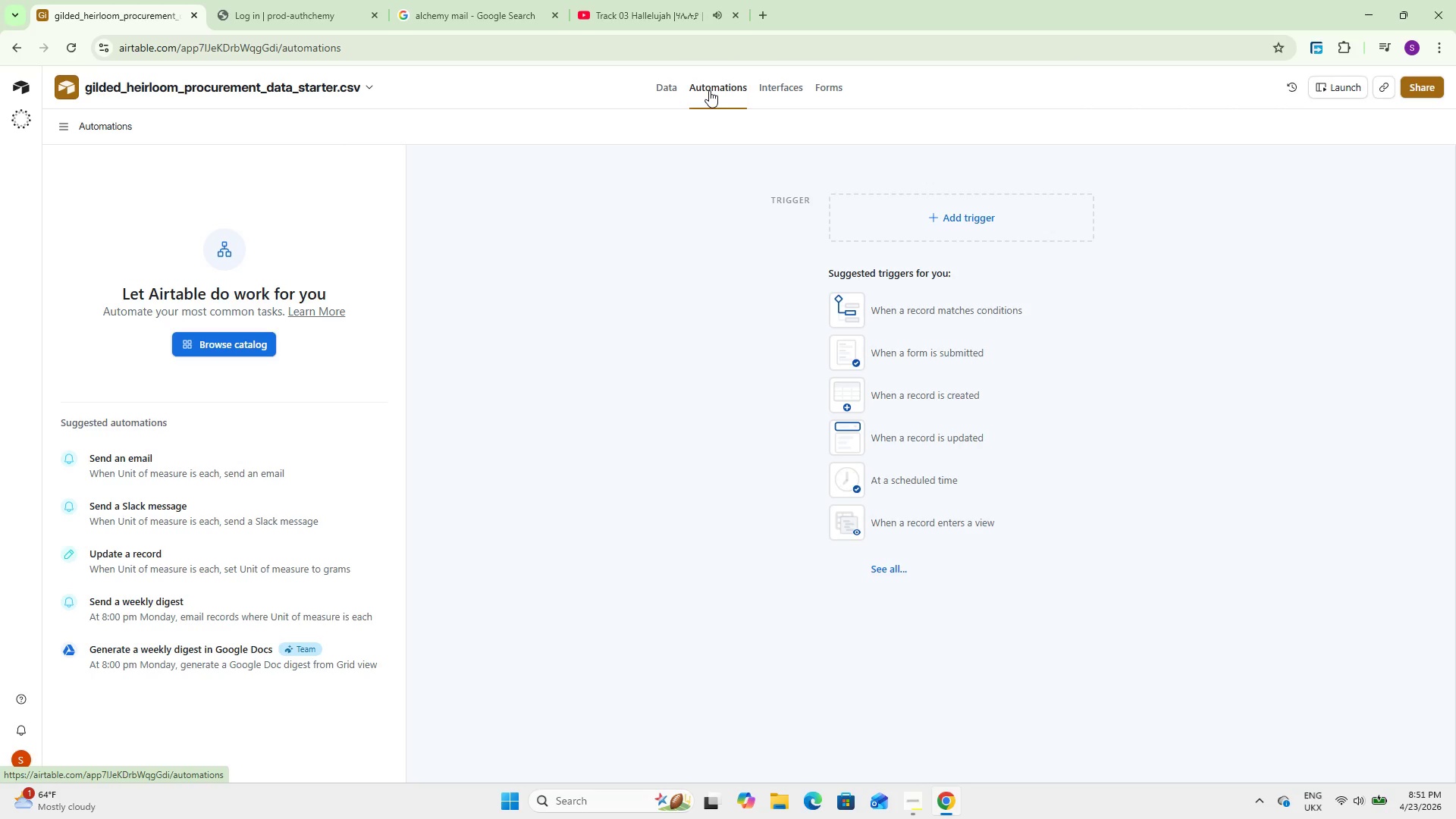 
wait(28.0)
 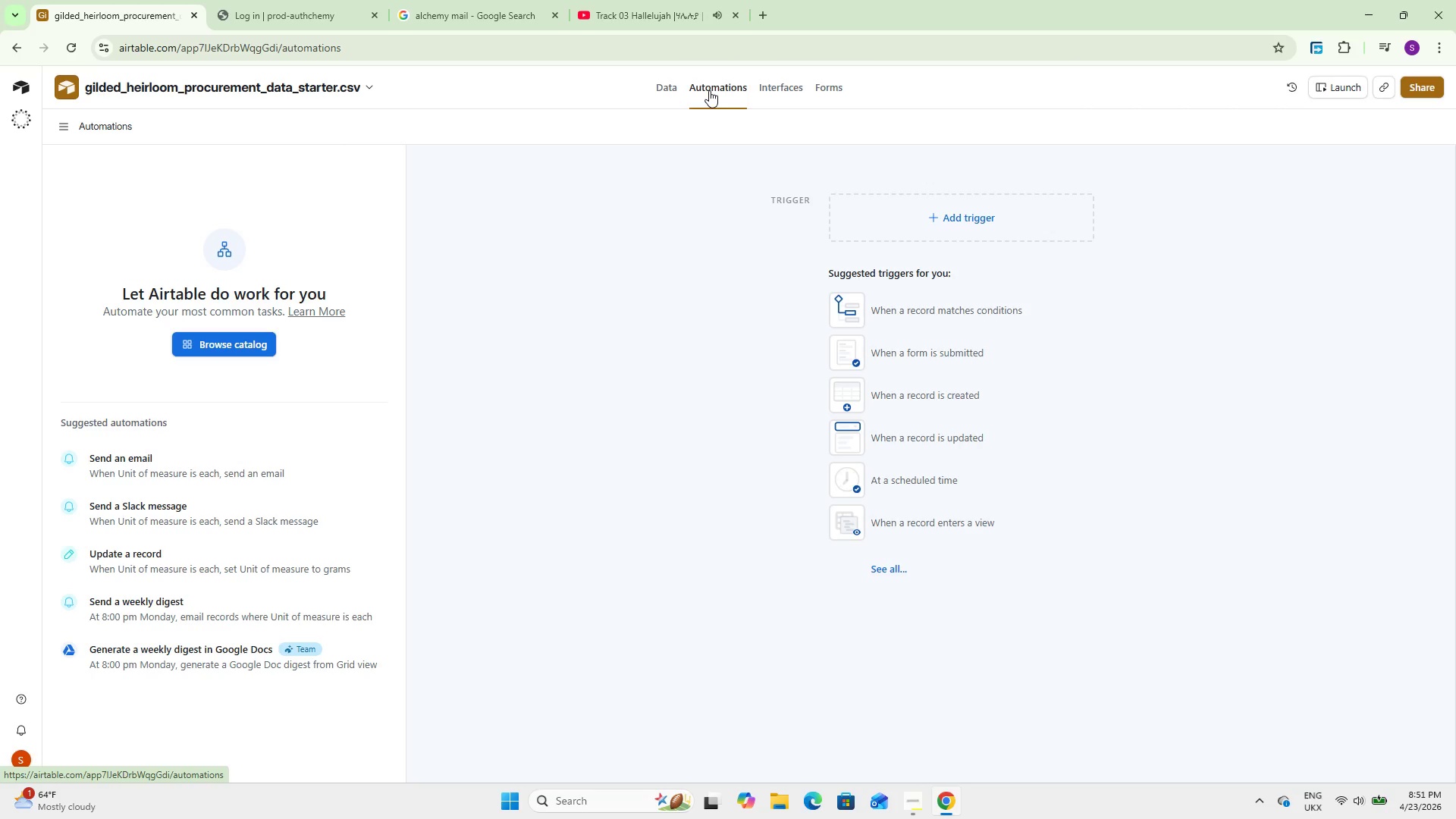 
left_click([958, 305])
 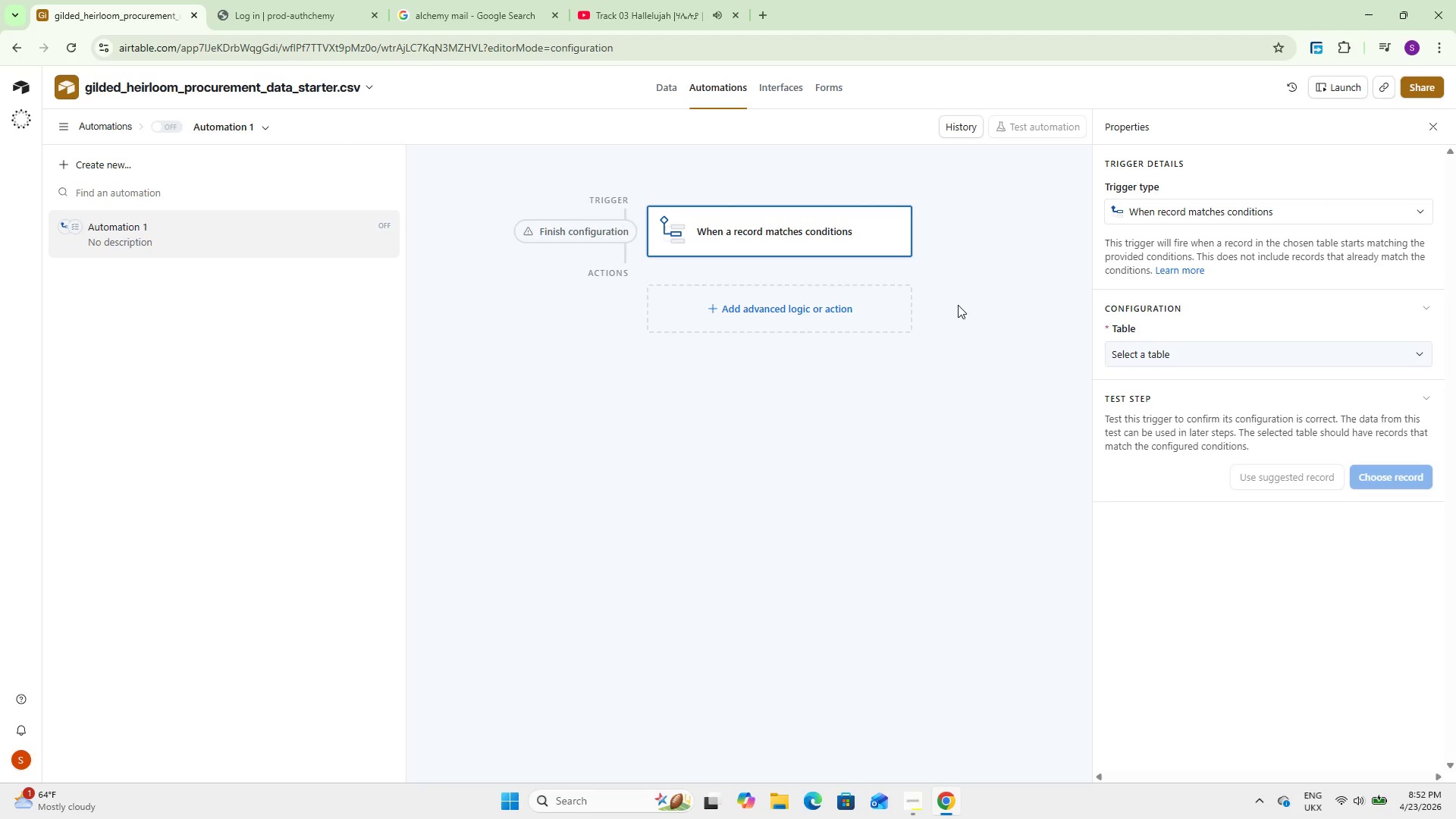 
wait(60.89)
 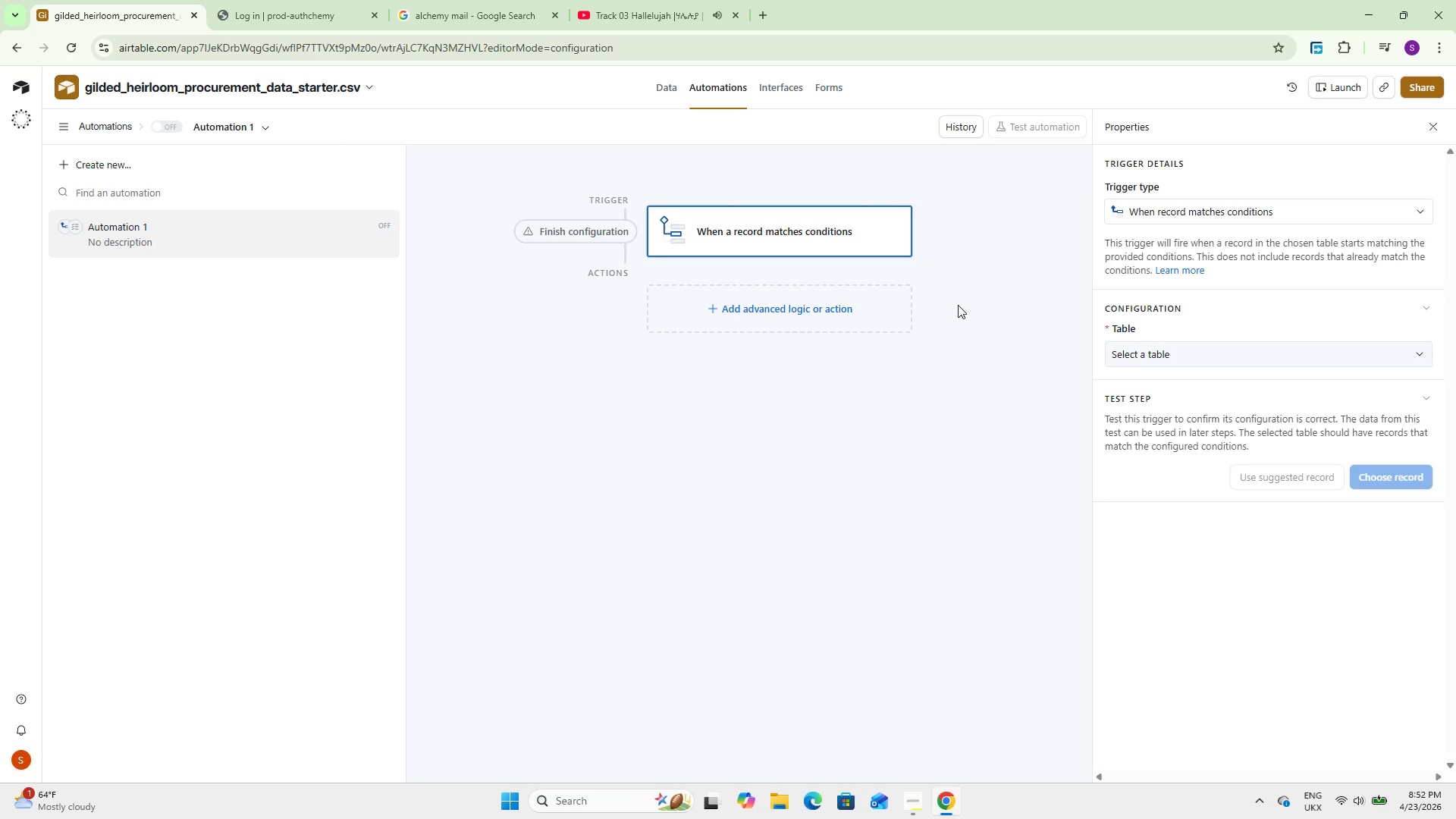 
left_click([1150, 403])
 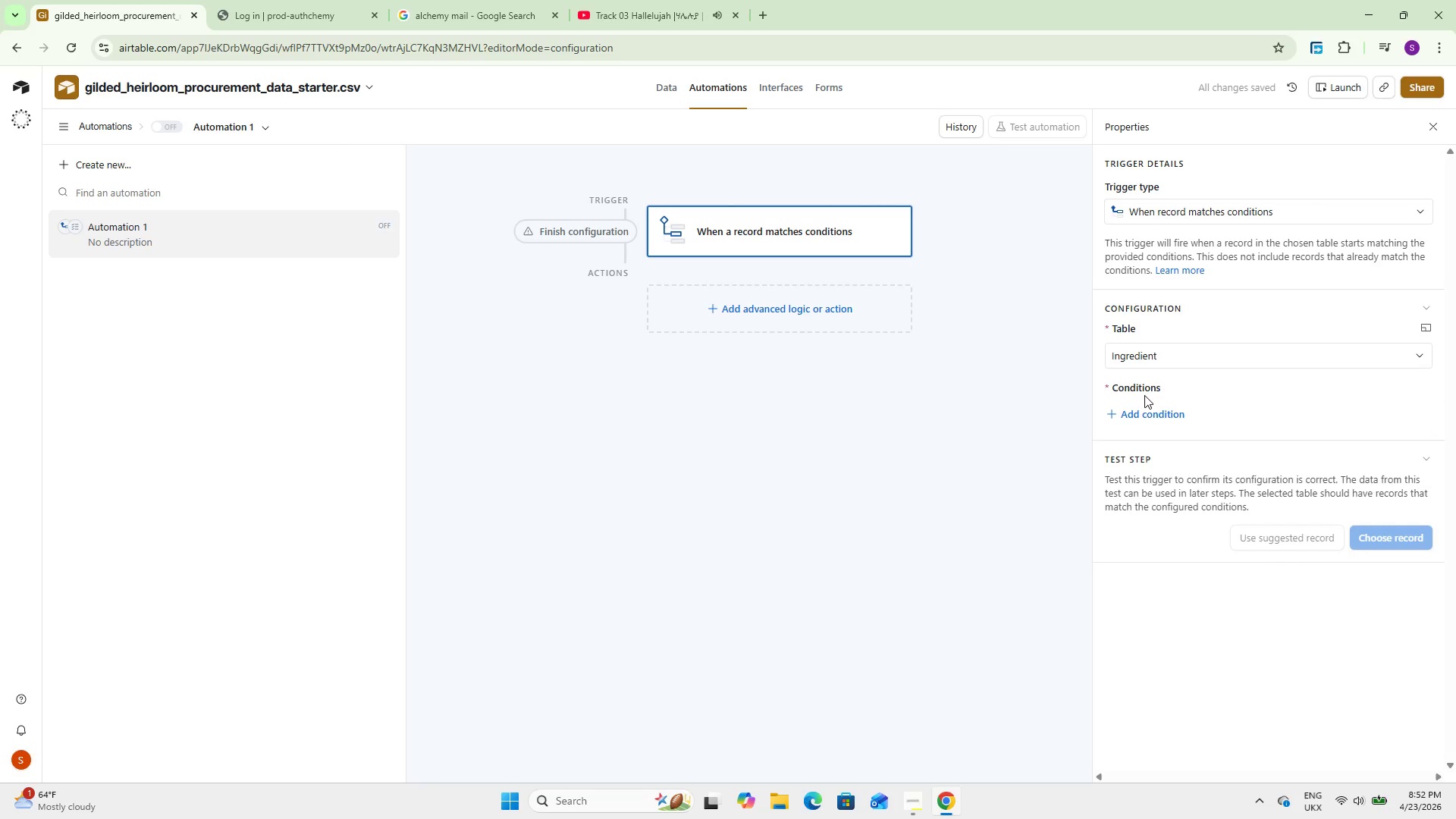 
left_click([1146, 401])
 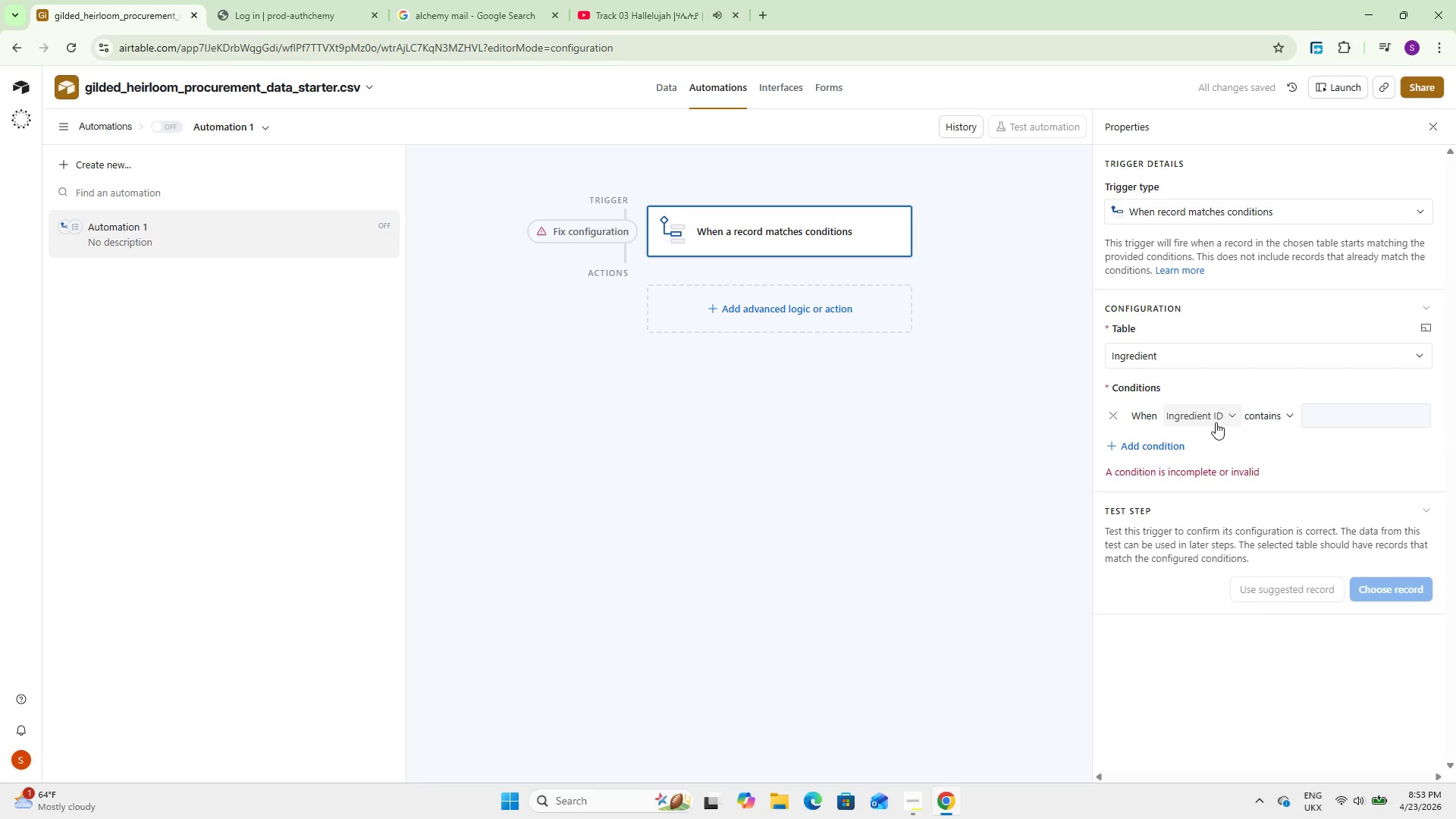 
left_click([1216, 422])
 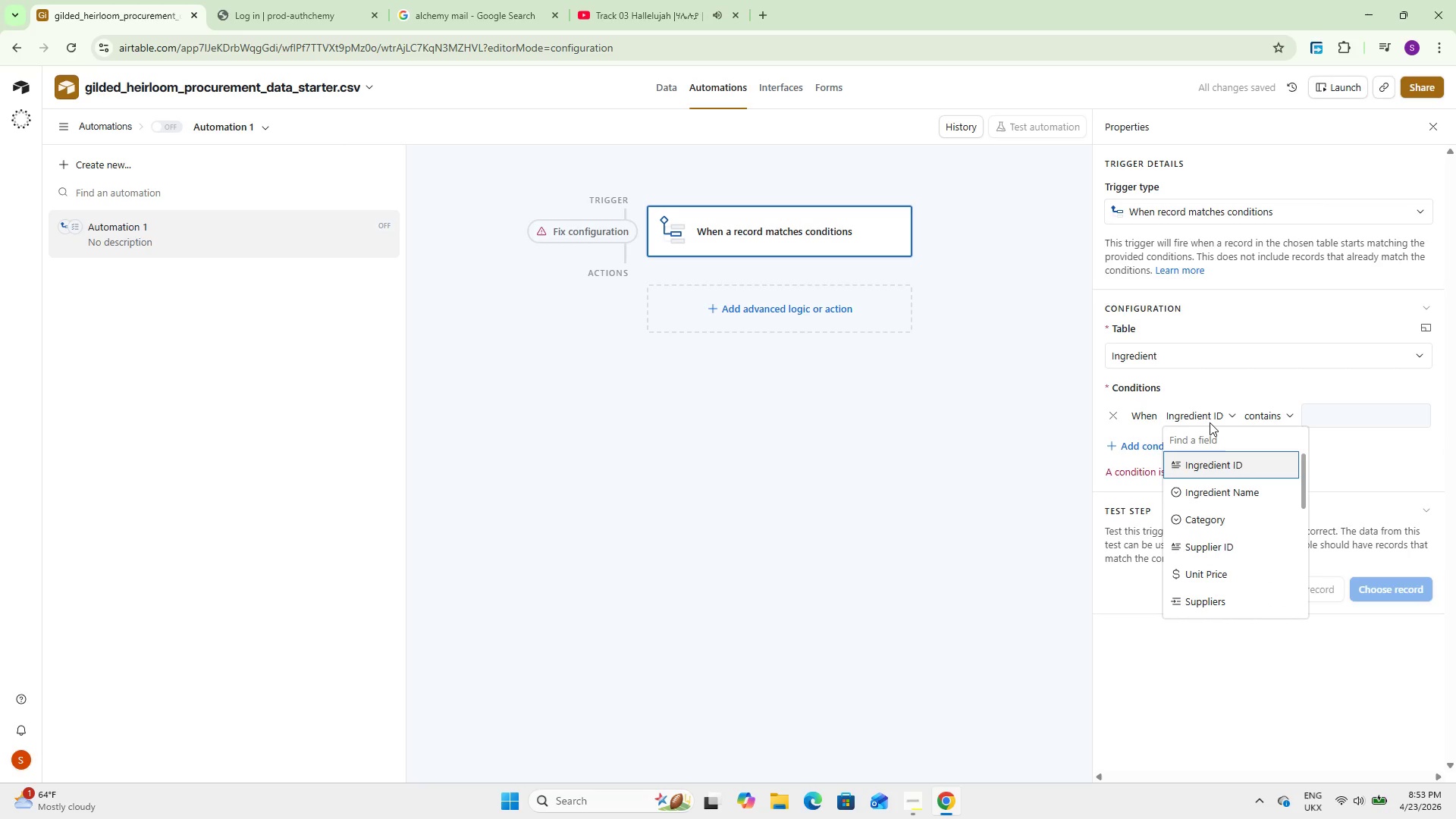 
key(S)
 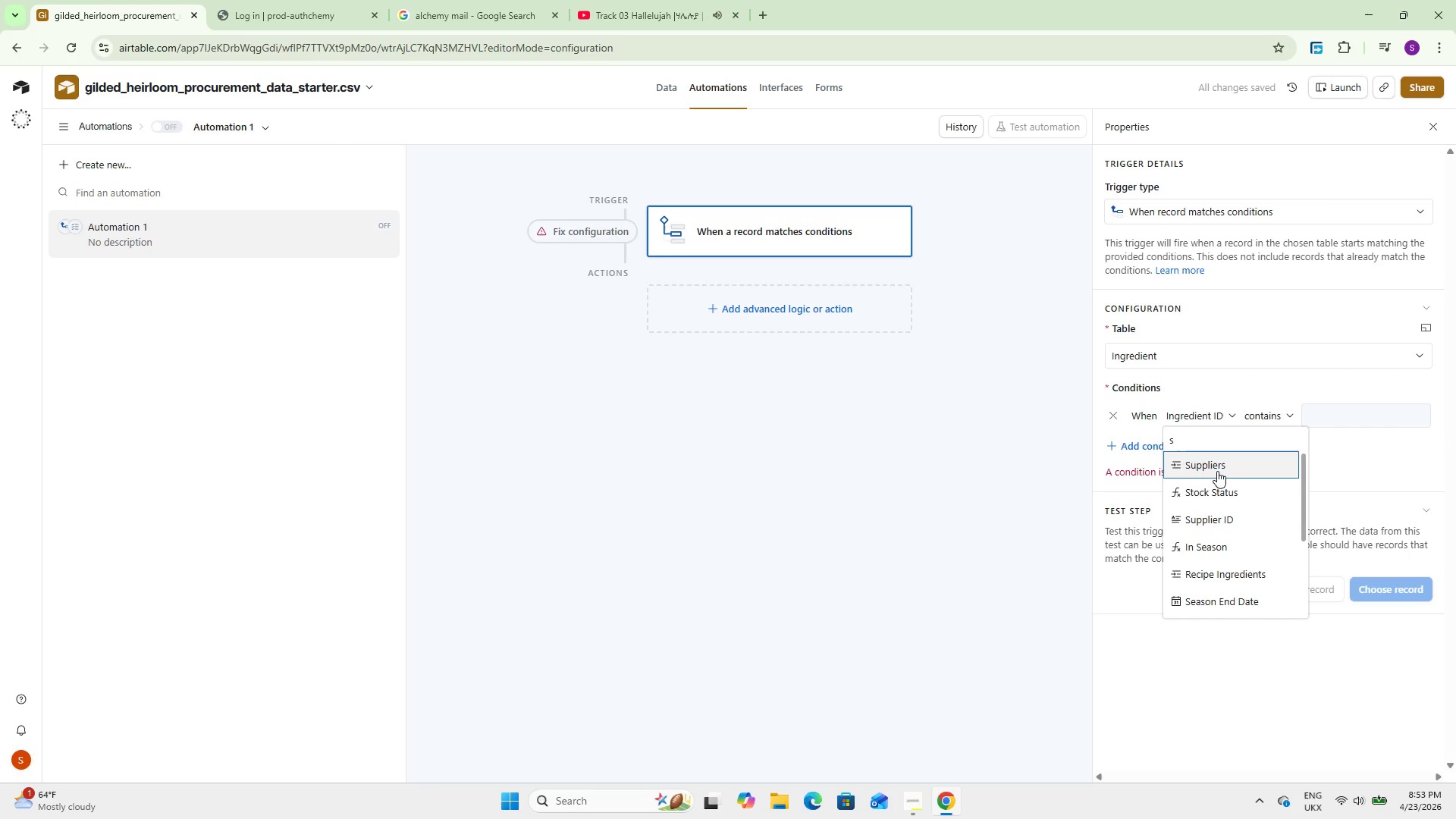 
left_click([1219, 487])
 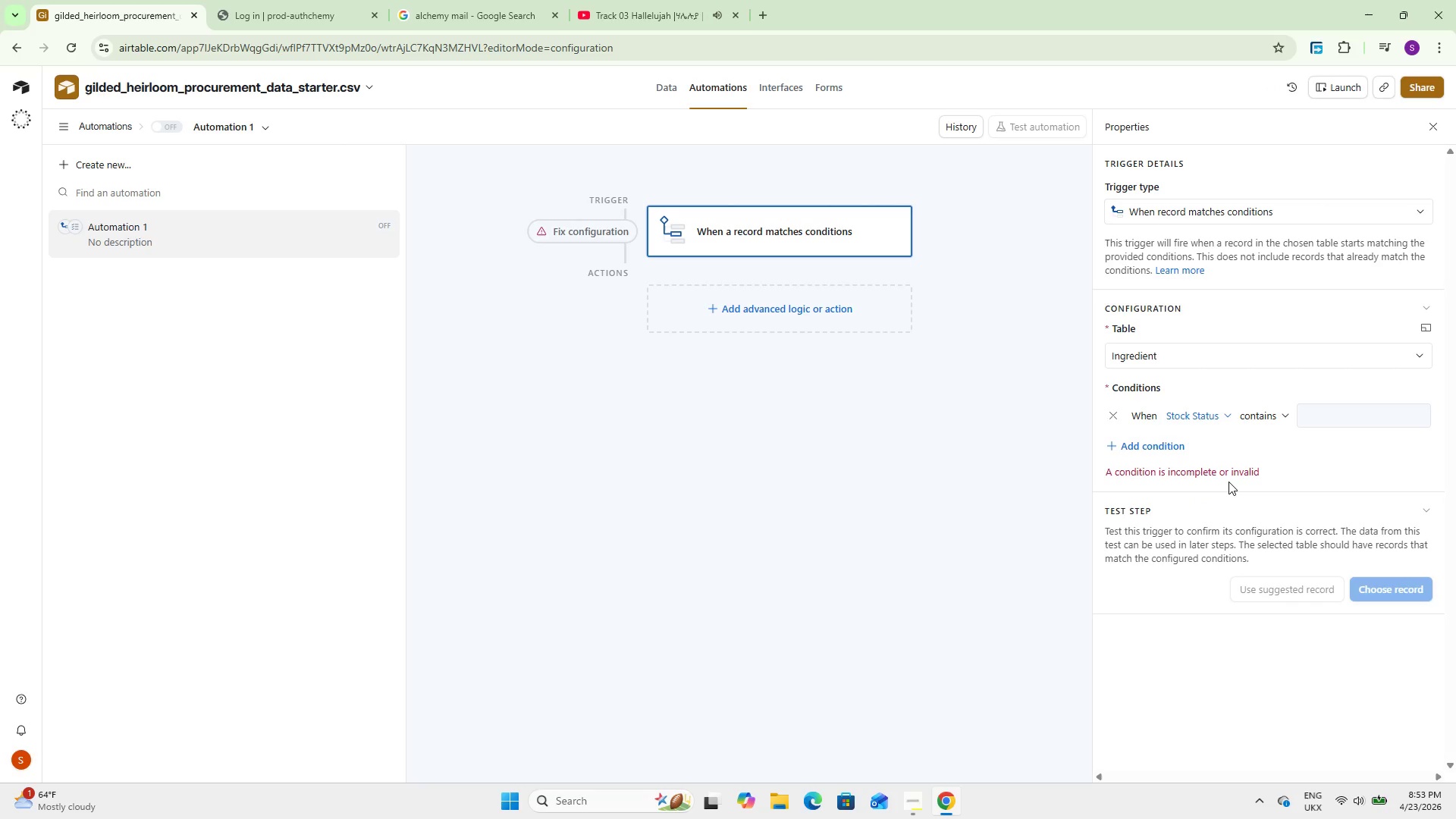 
wait(14.28)
 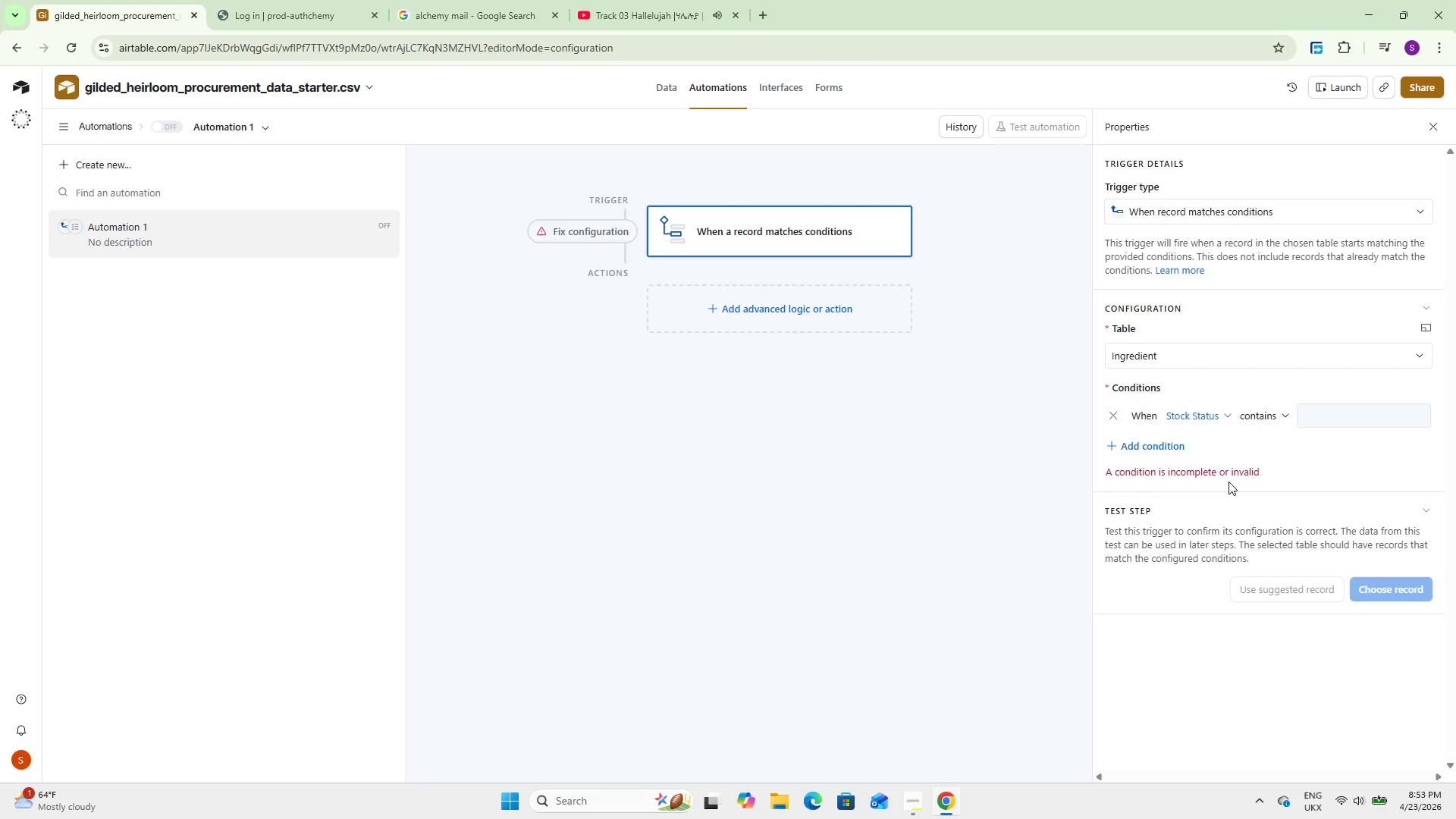 
left_click([1357, 416])
 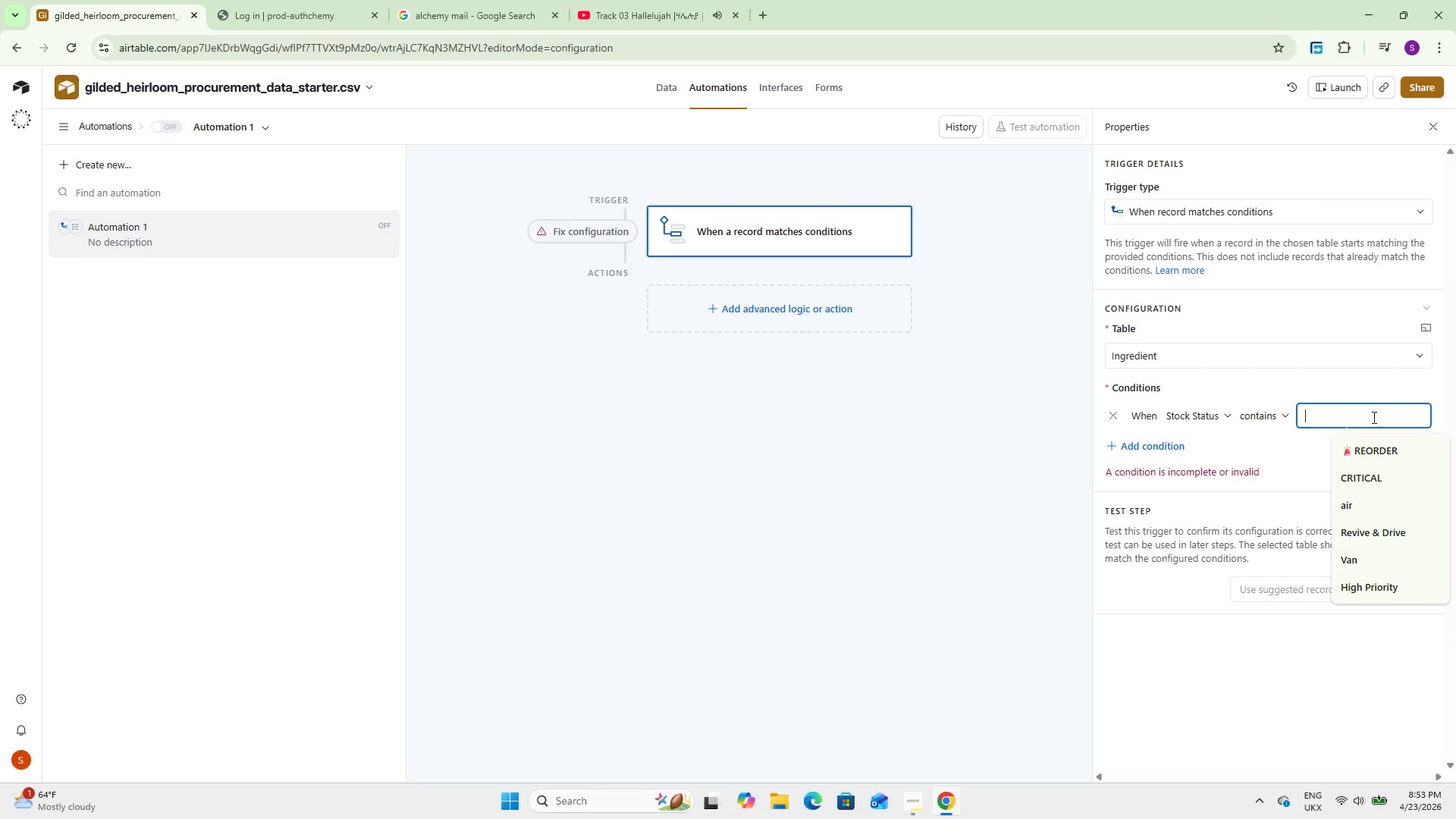 
left_click([1367, 482])
 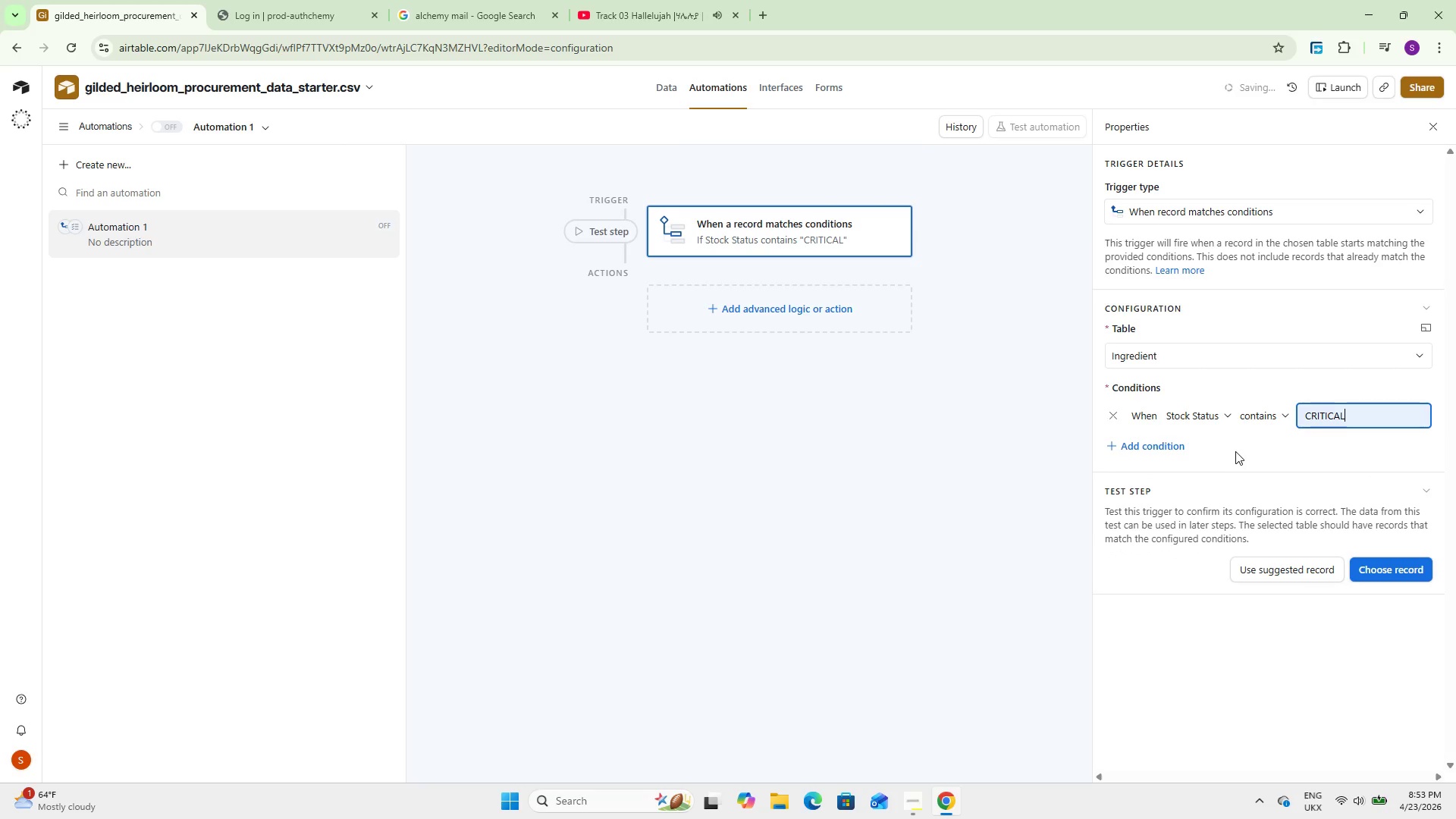 
left_click([1178, 439])
 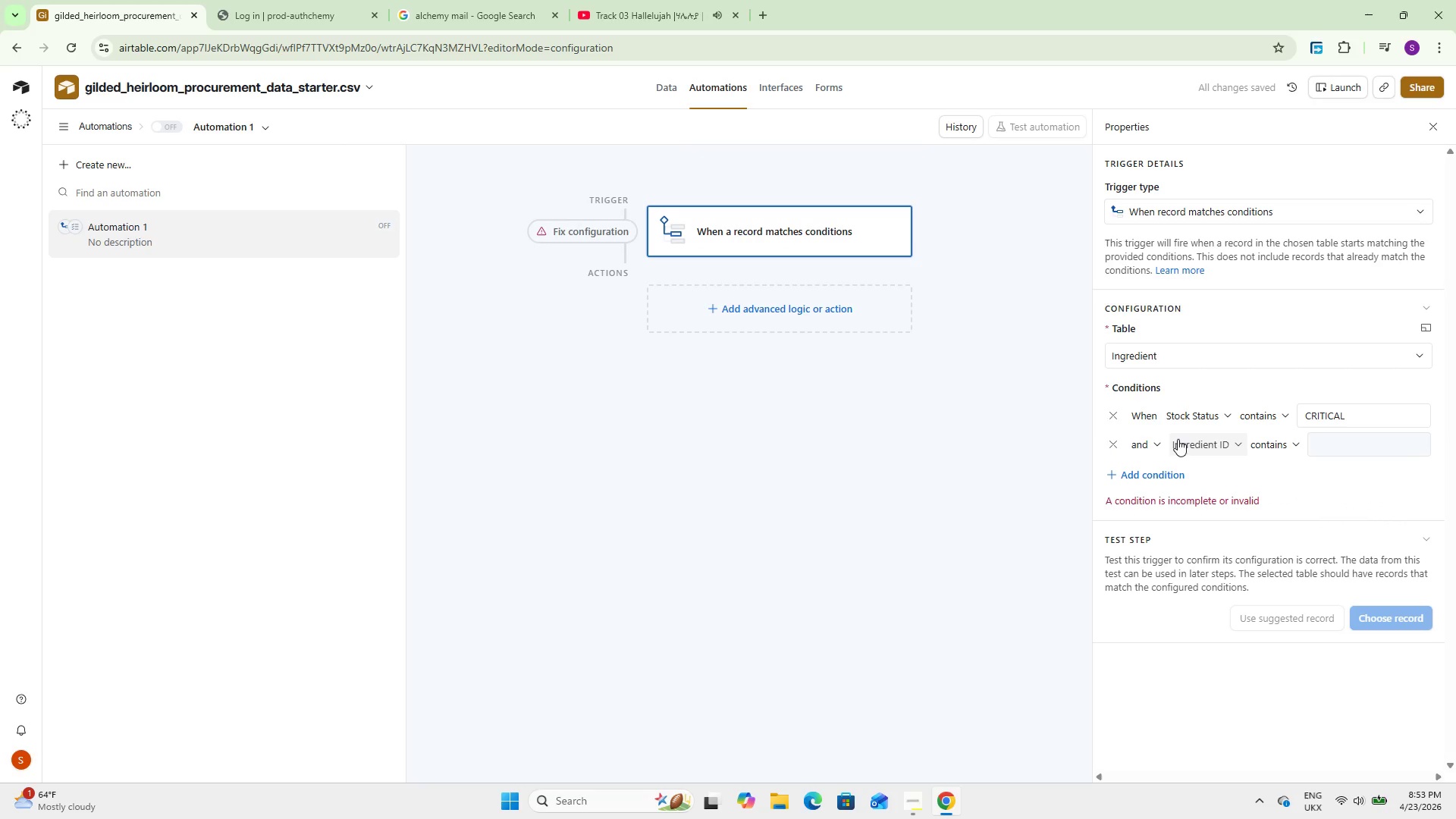 
wait(6.73)
 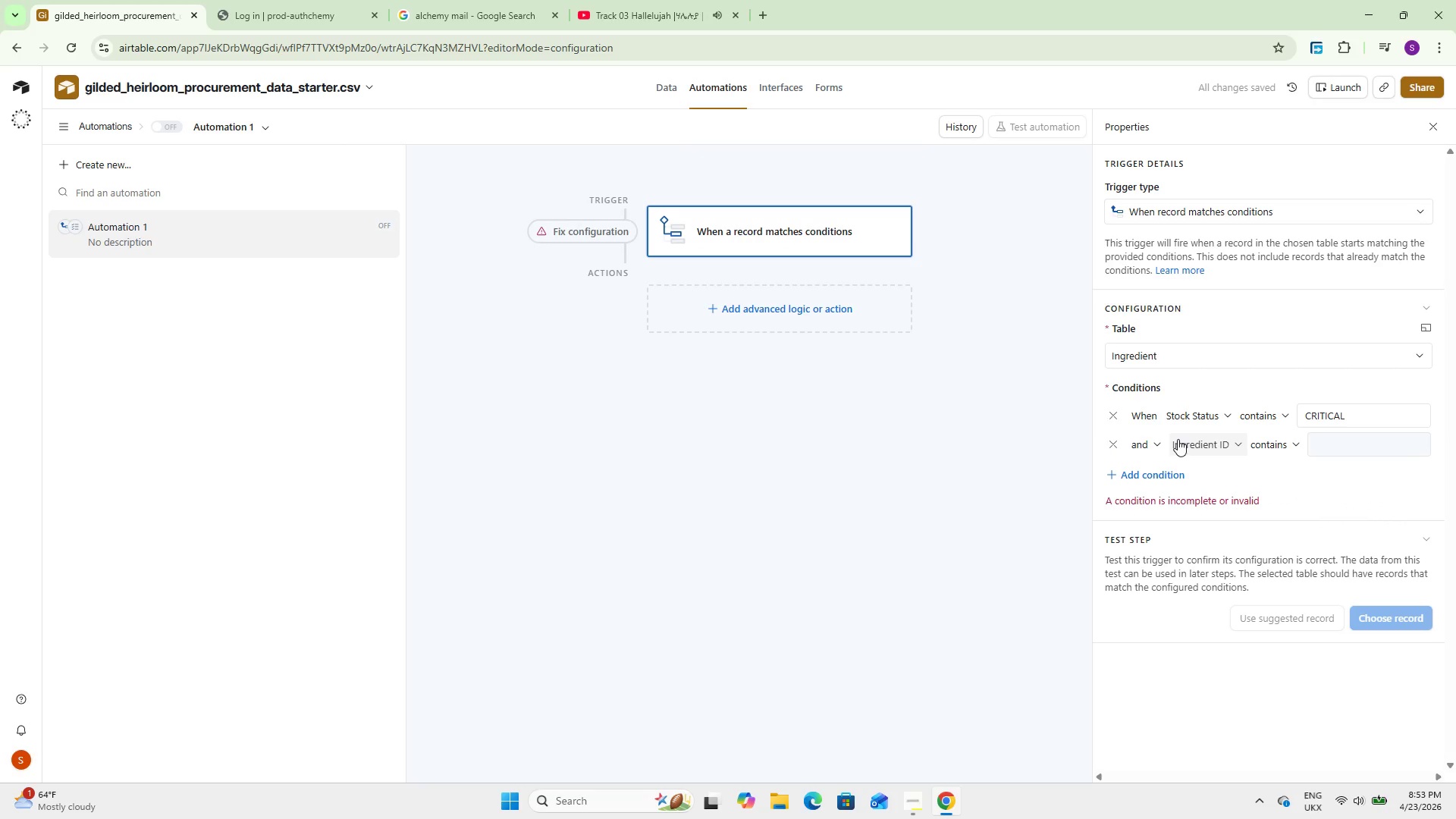 
left_click([1147, 442])
 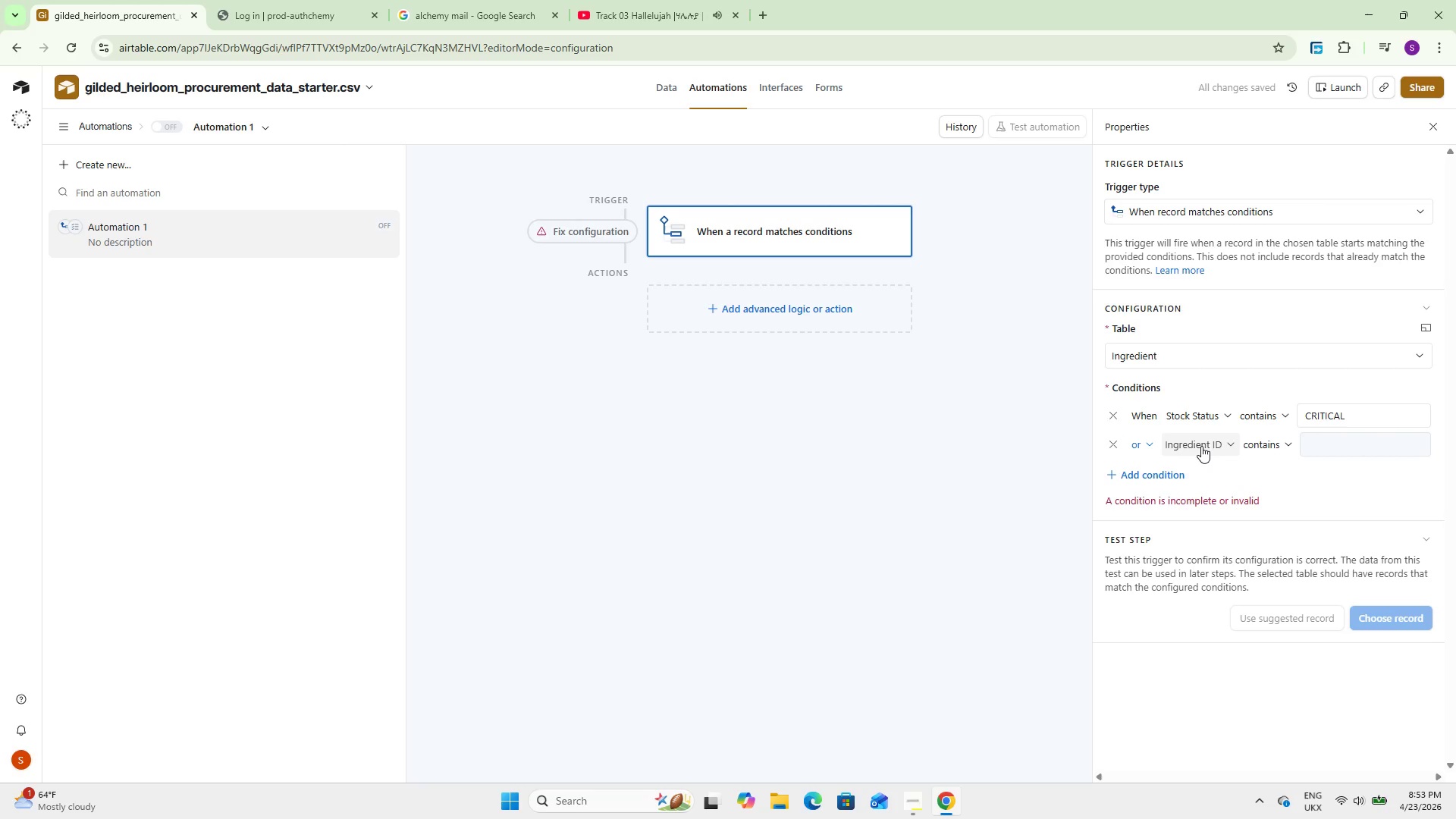 
wait(5.02)
 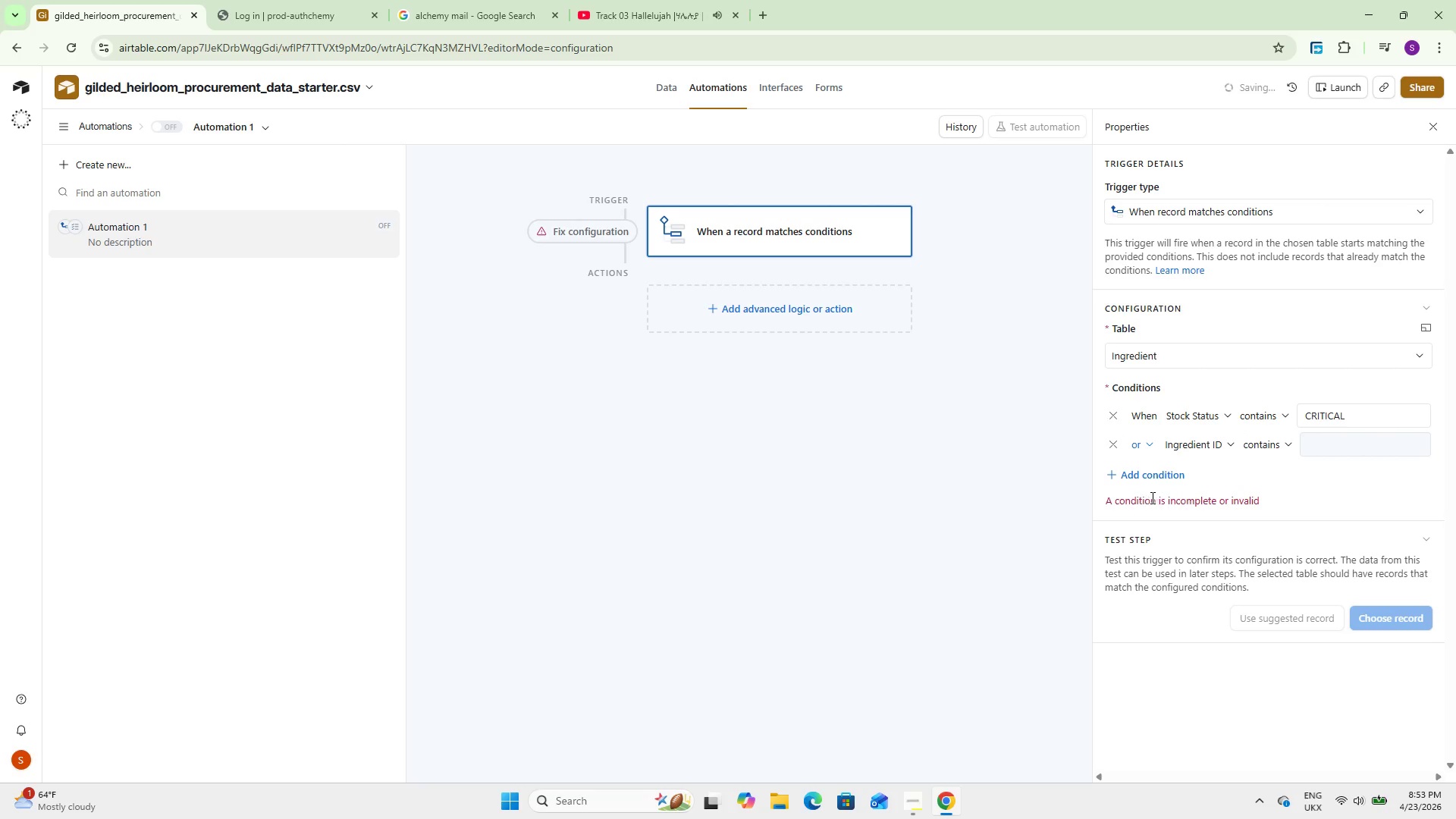 
left_click([1200, 445])
 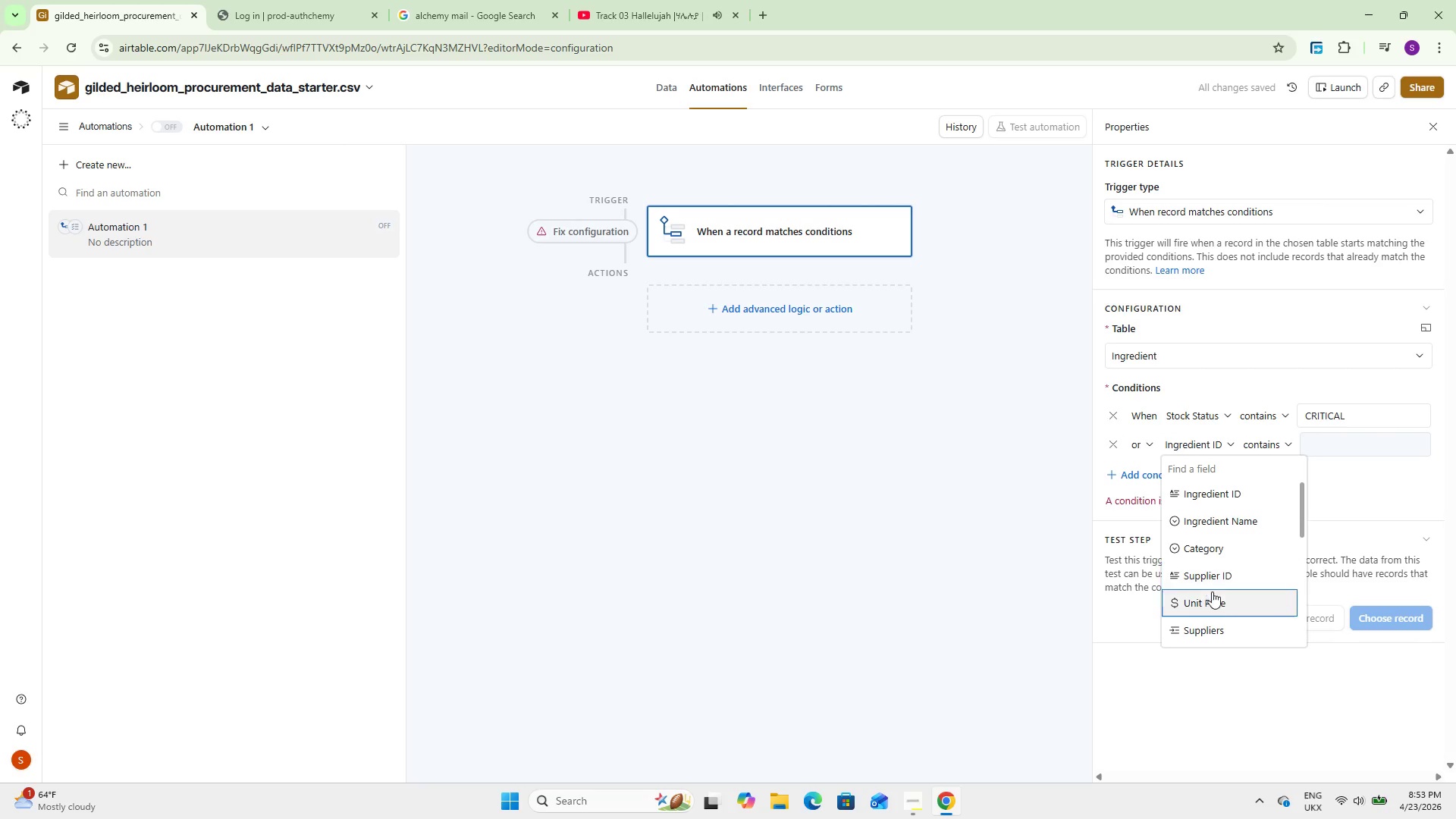 
scroll: coordinate [1200, 568], scroll_direction: down, amount: 3.0
 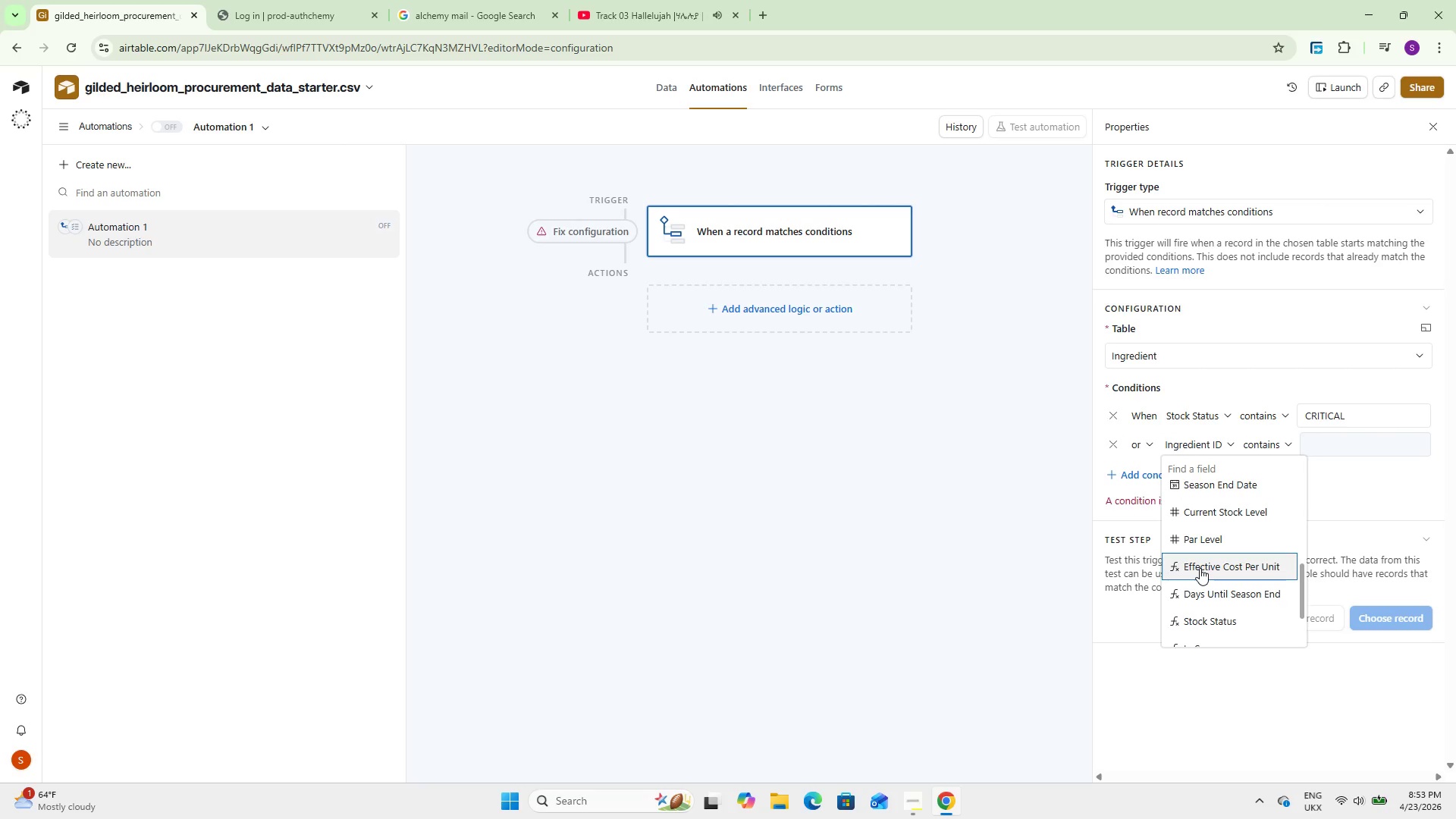 
left_click([1230, 615])
 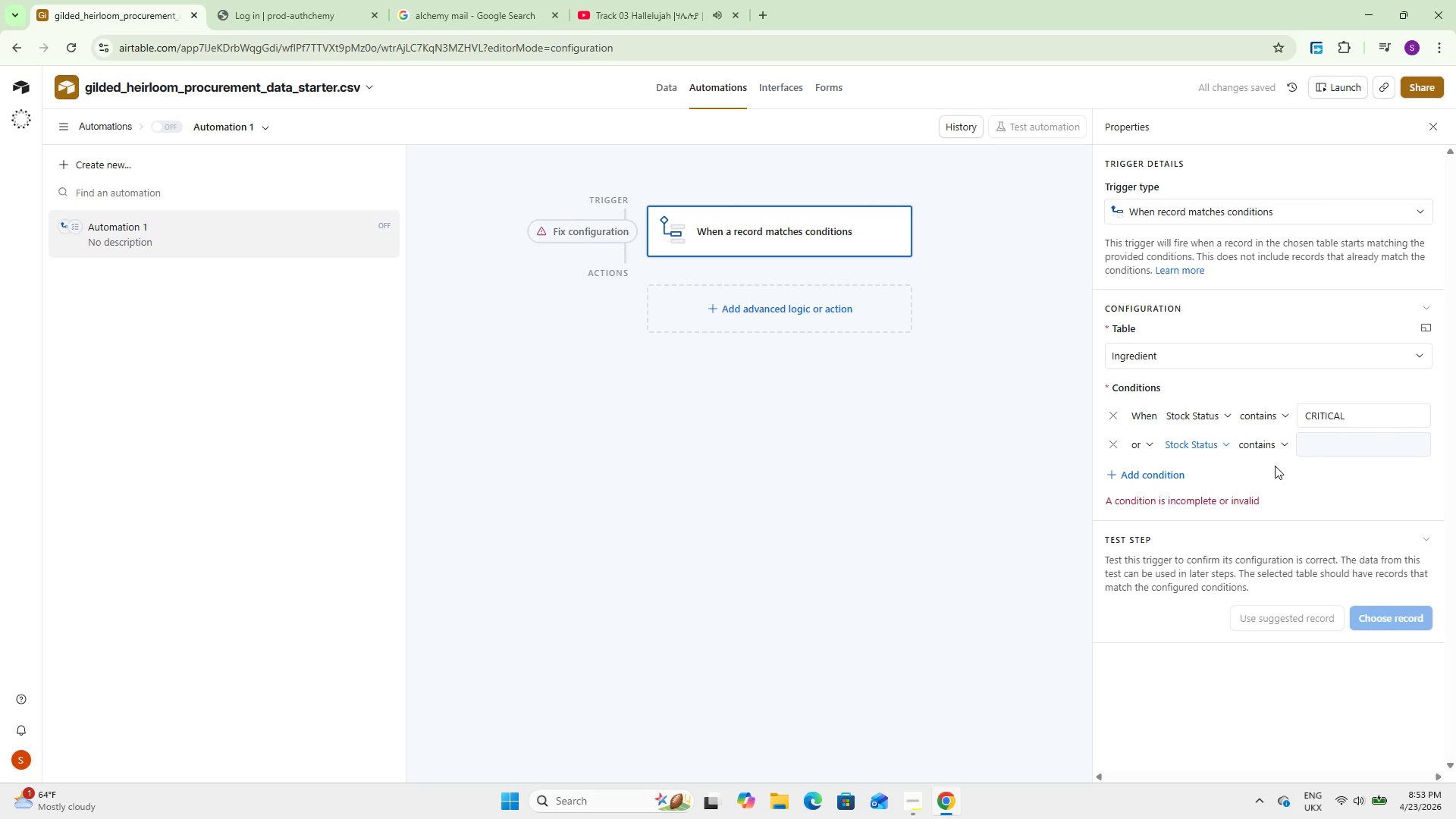 
left_click([1323, 438])
 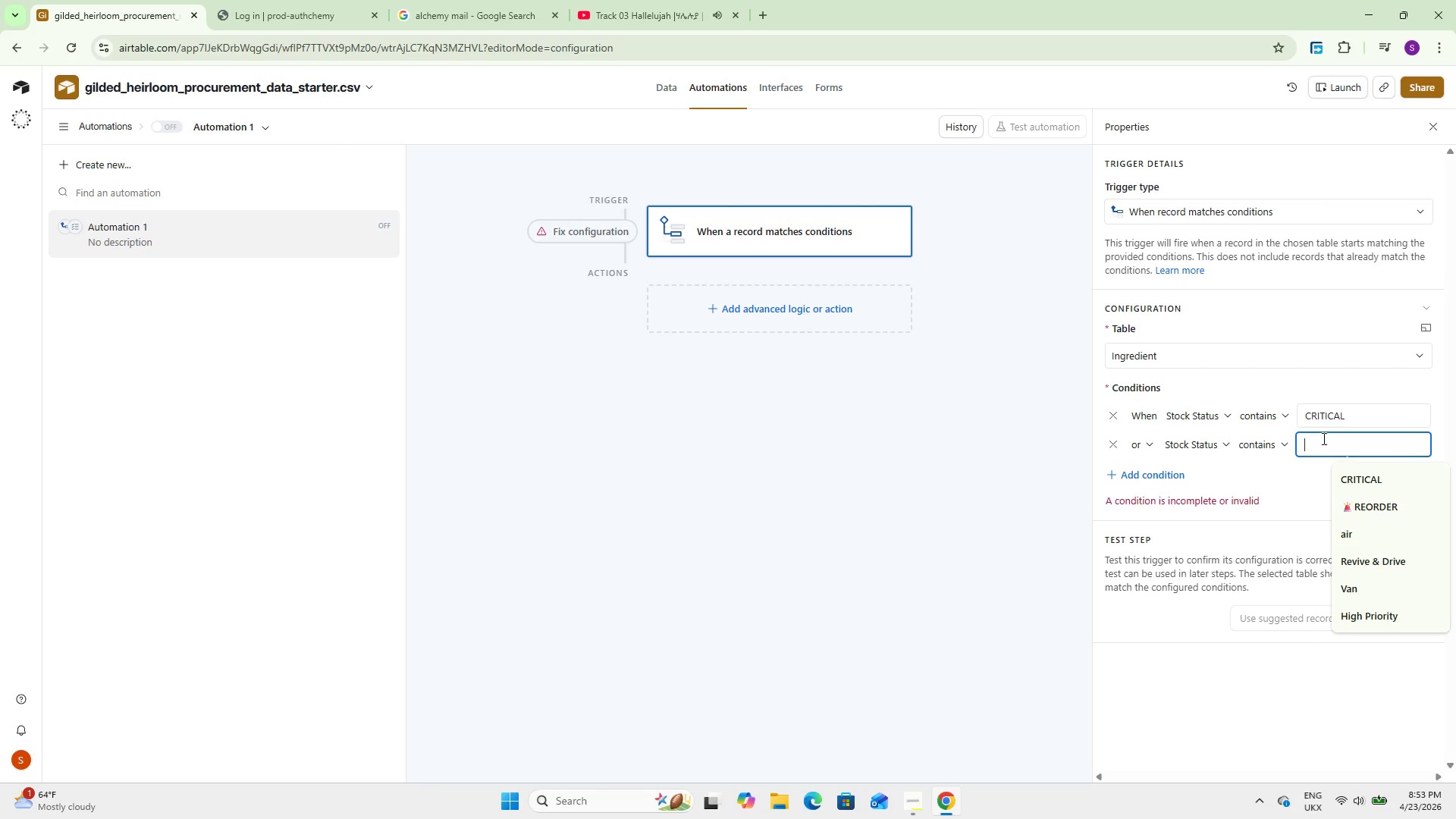 
type(OUT OF D)
key(Backspace)
type(STOCK)
 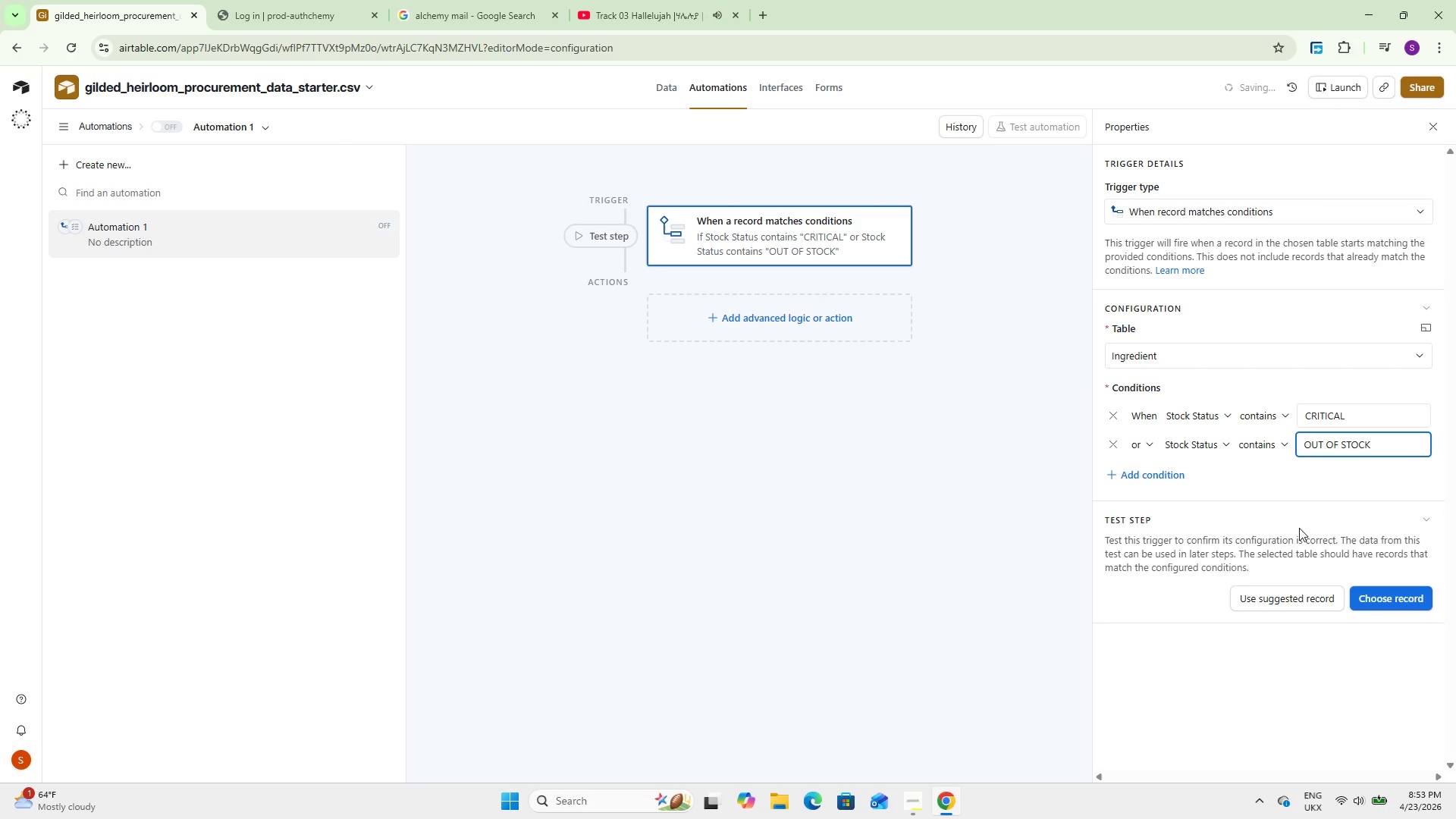 
left_click([1307, 501])
 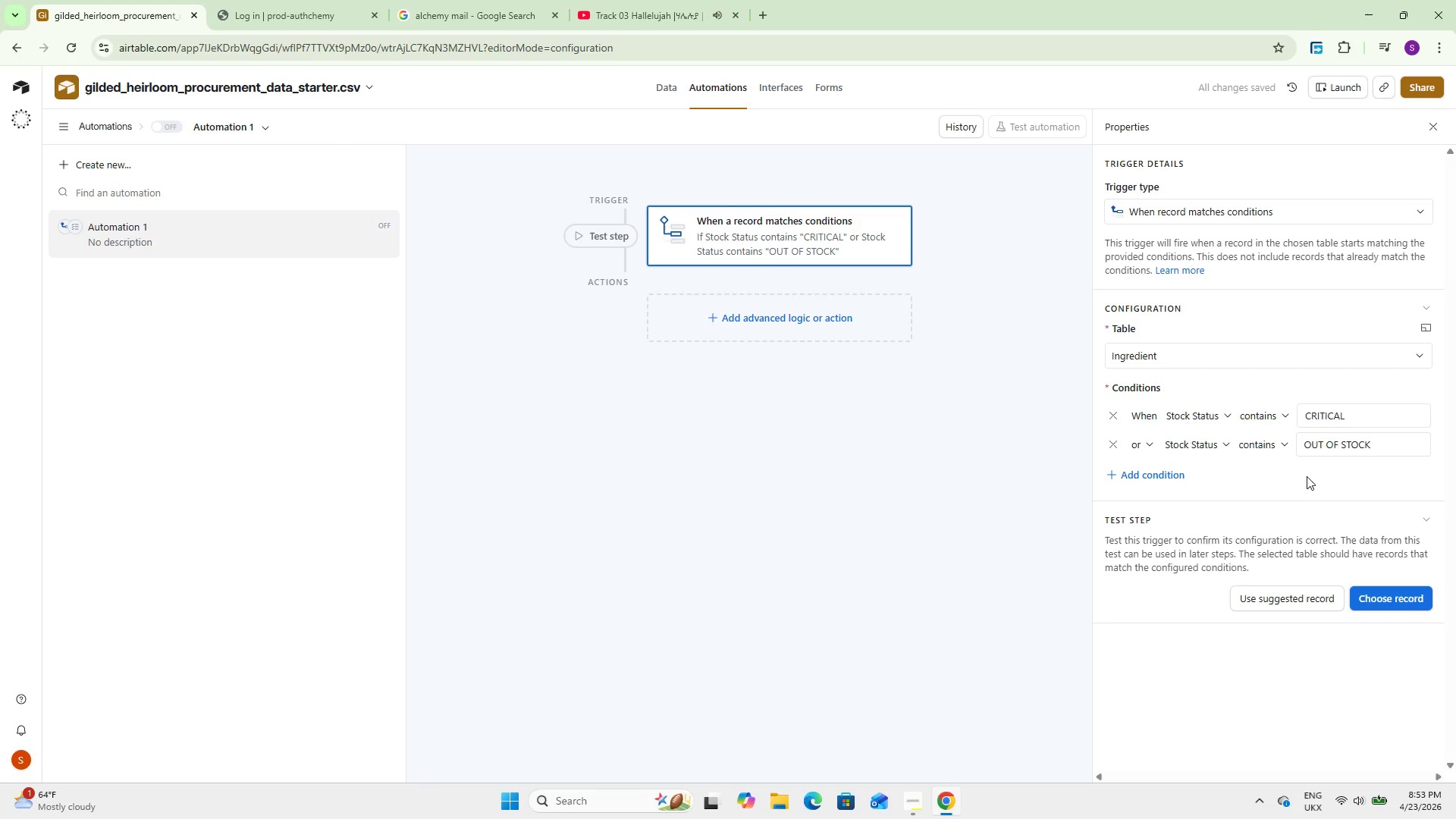 
wait(5.38)
 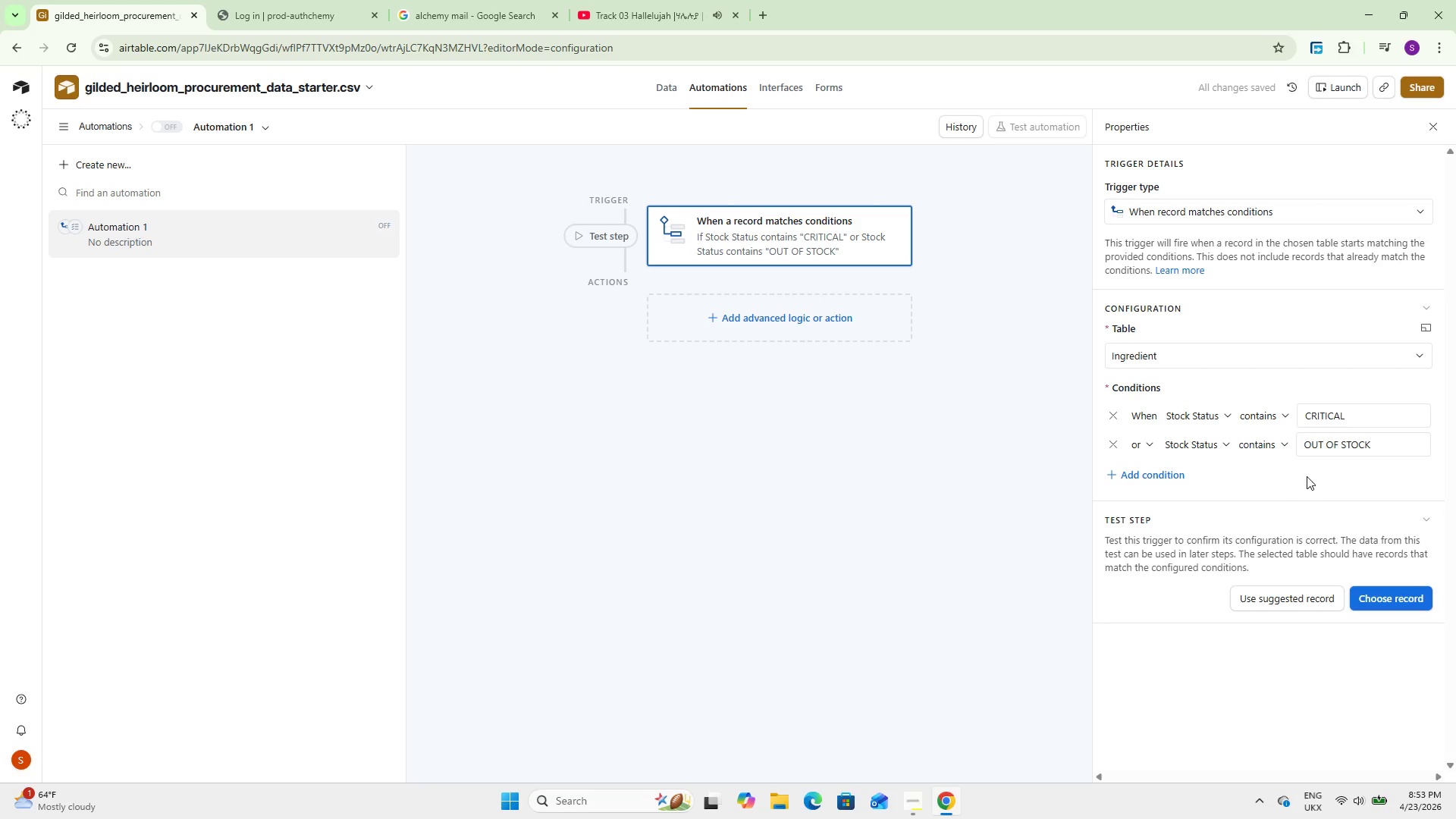 
left_click([915, 484])
 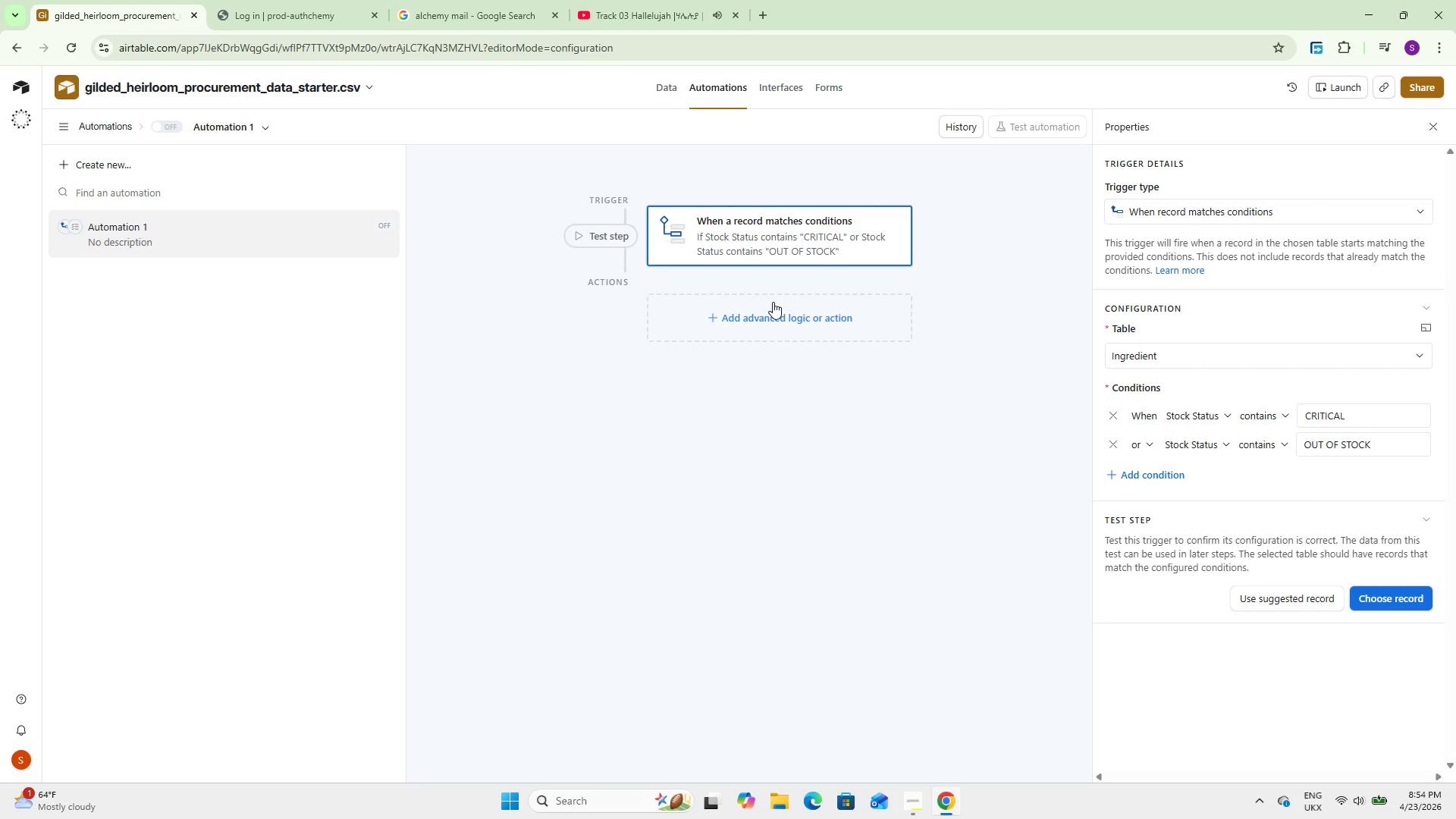 
left_click([773, 302])
 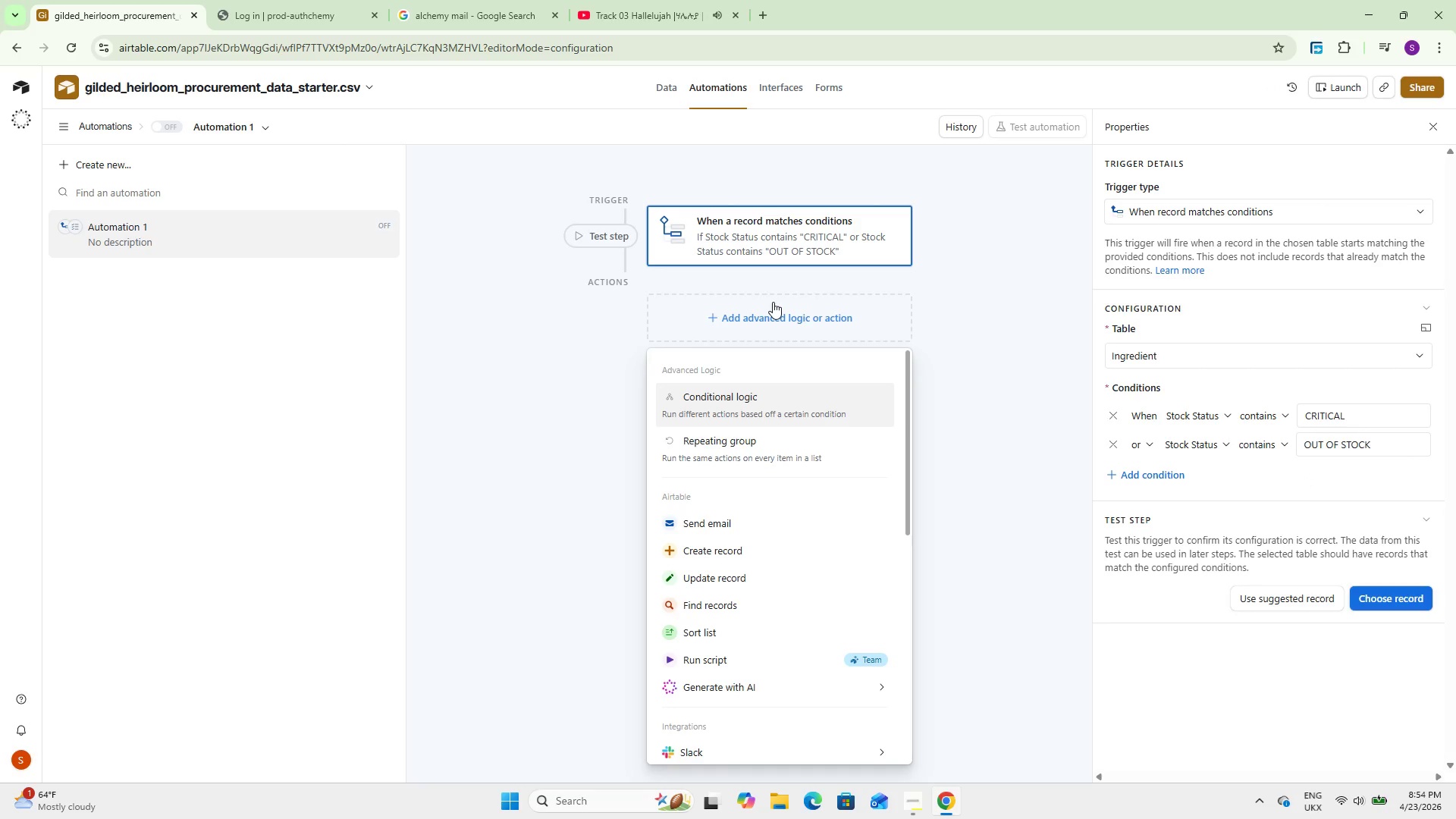 
wait(6.11)
 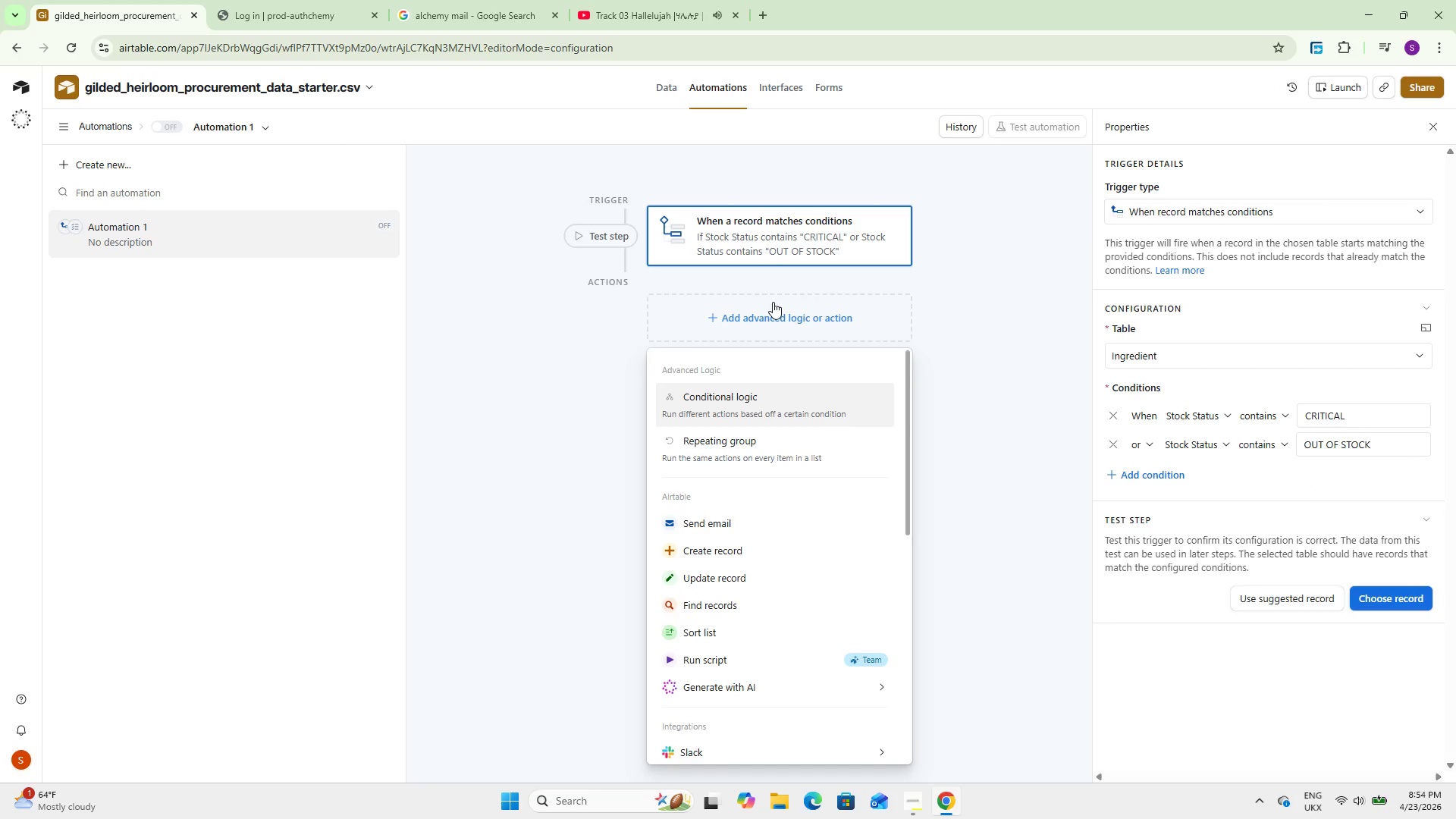 
left_click([740, 529])
 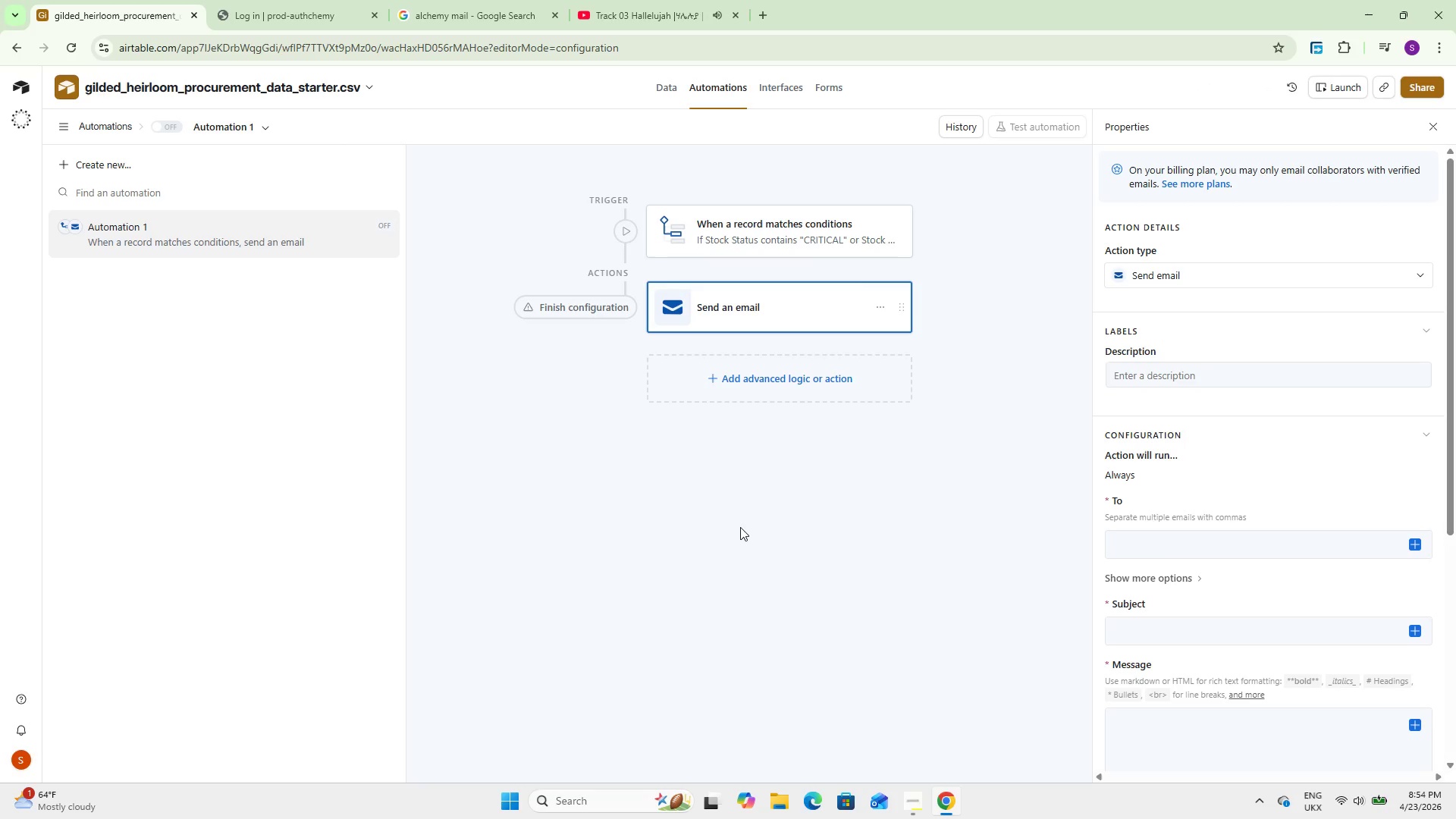 
wait(16.31)
 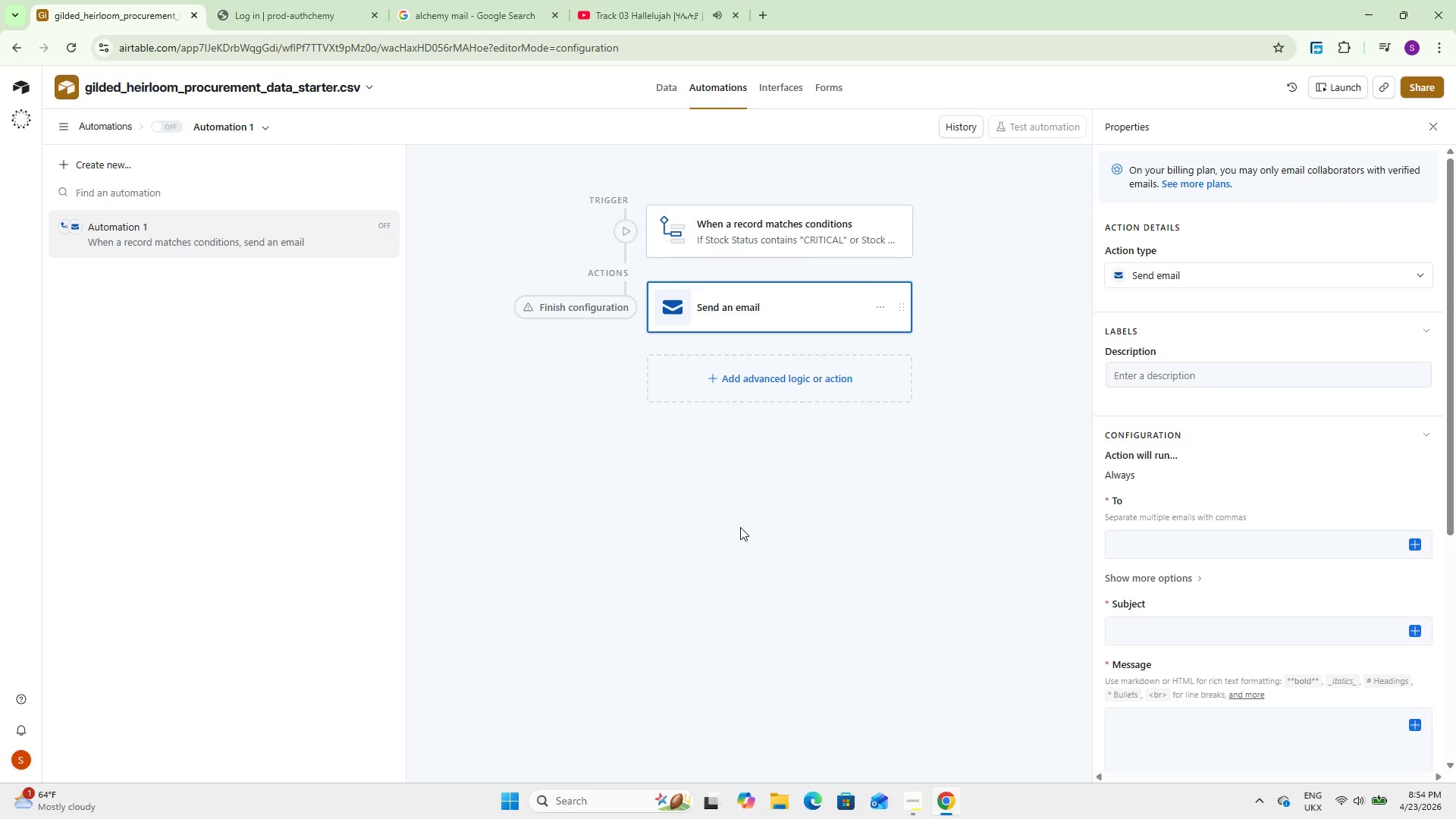 
left_click([1159, 538])
 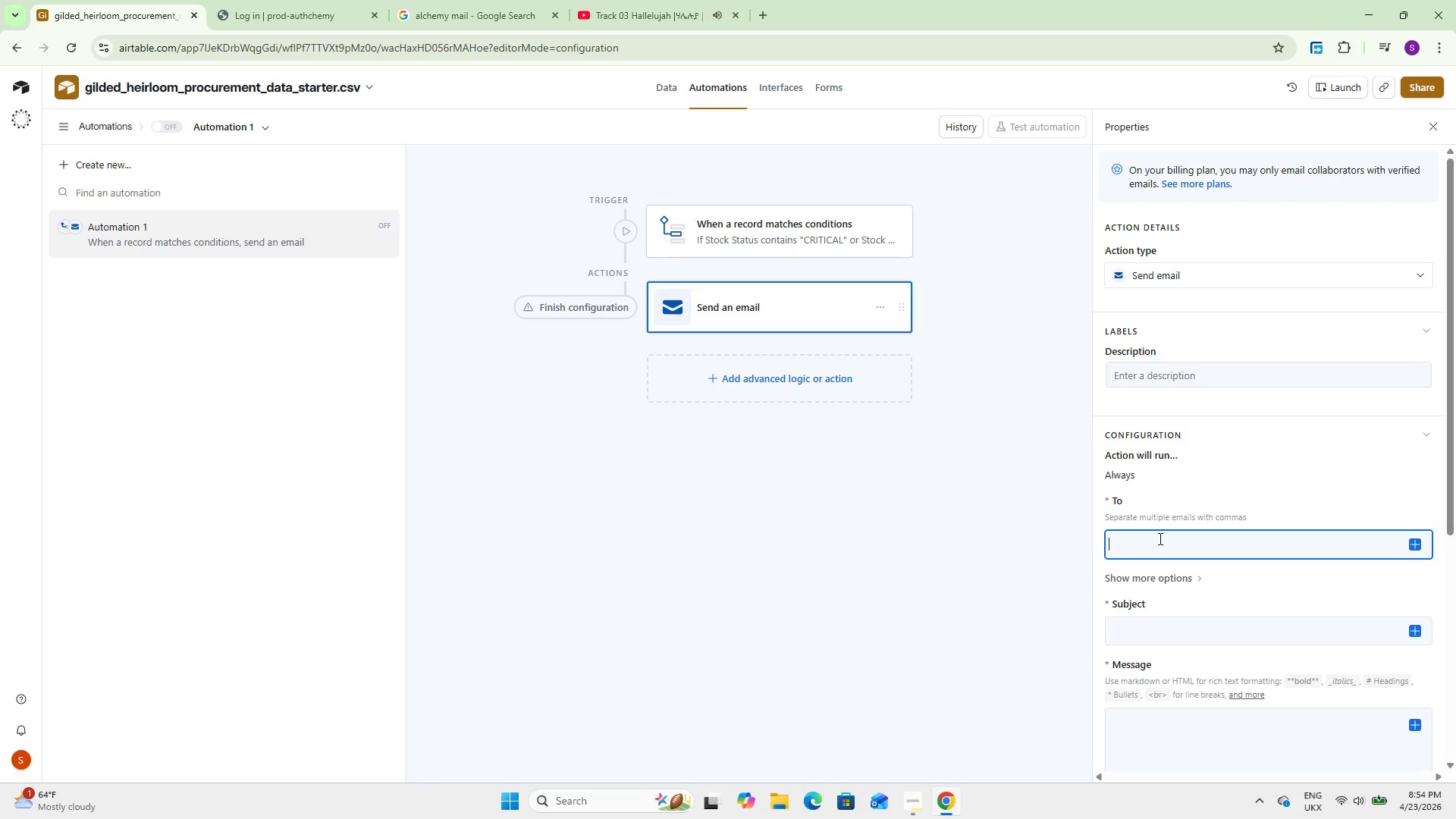 
wait(8.52)
 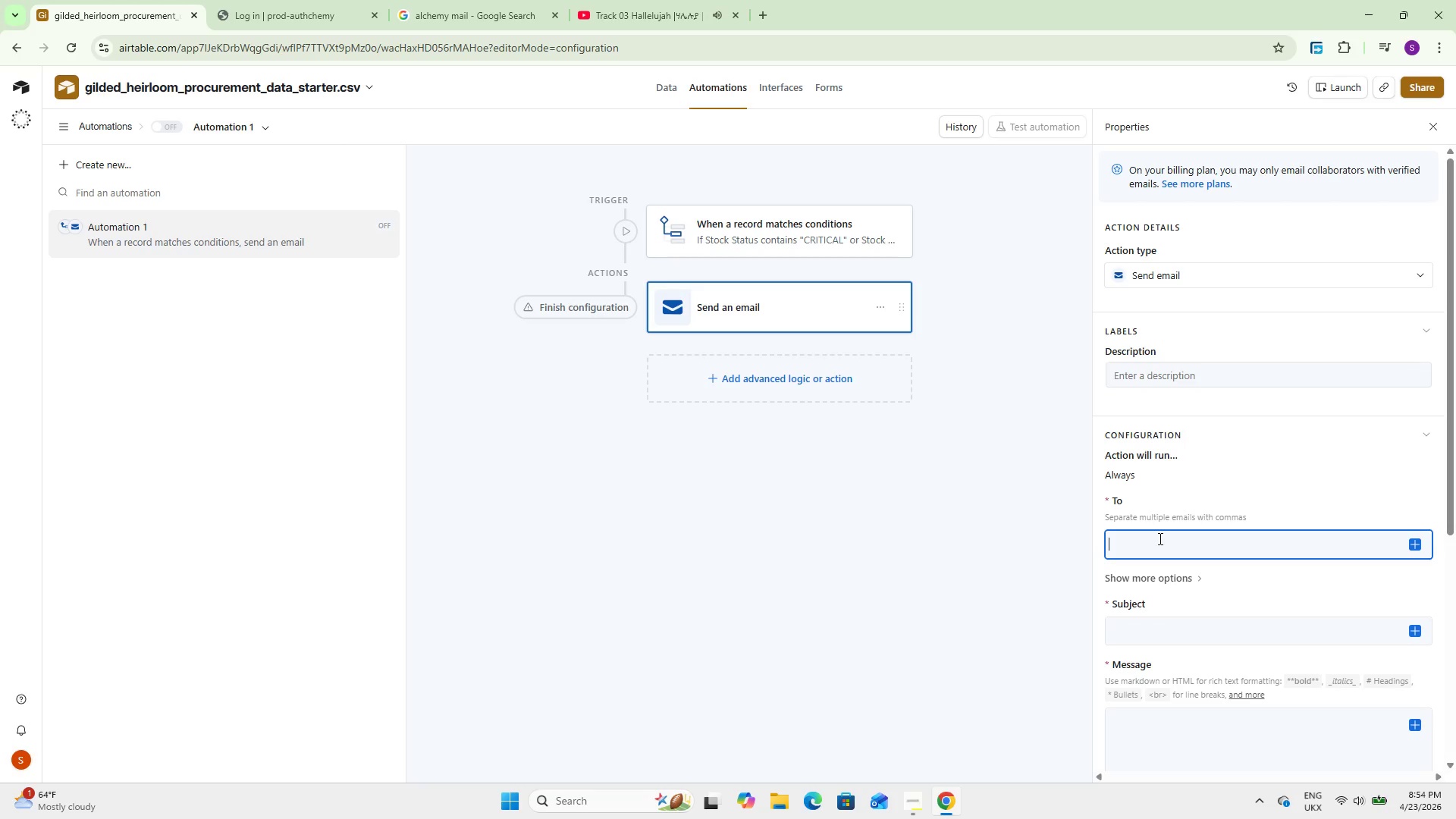 
type(xsilencex007@gmail,com)
key(Backspace)
key(Backspace)
key(Backspace)
key(Backspace)
key(Backspace)
key(Backspace)
type(7~gmail.com)
 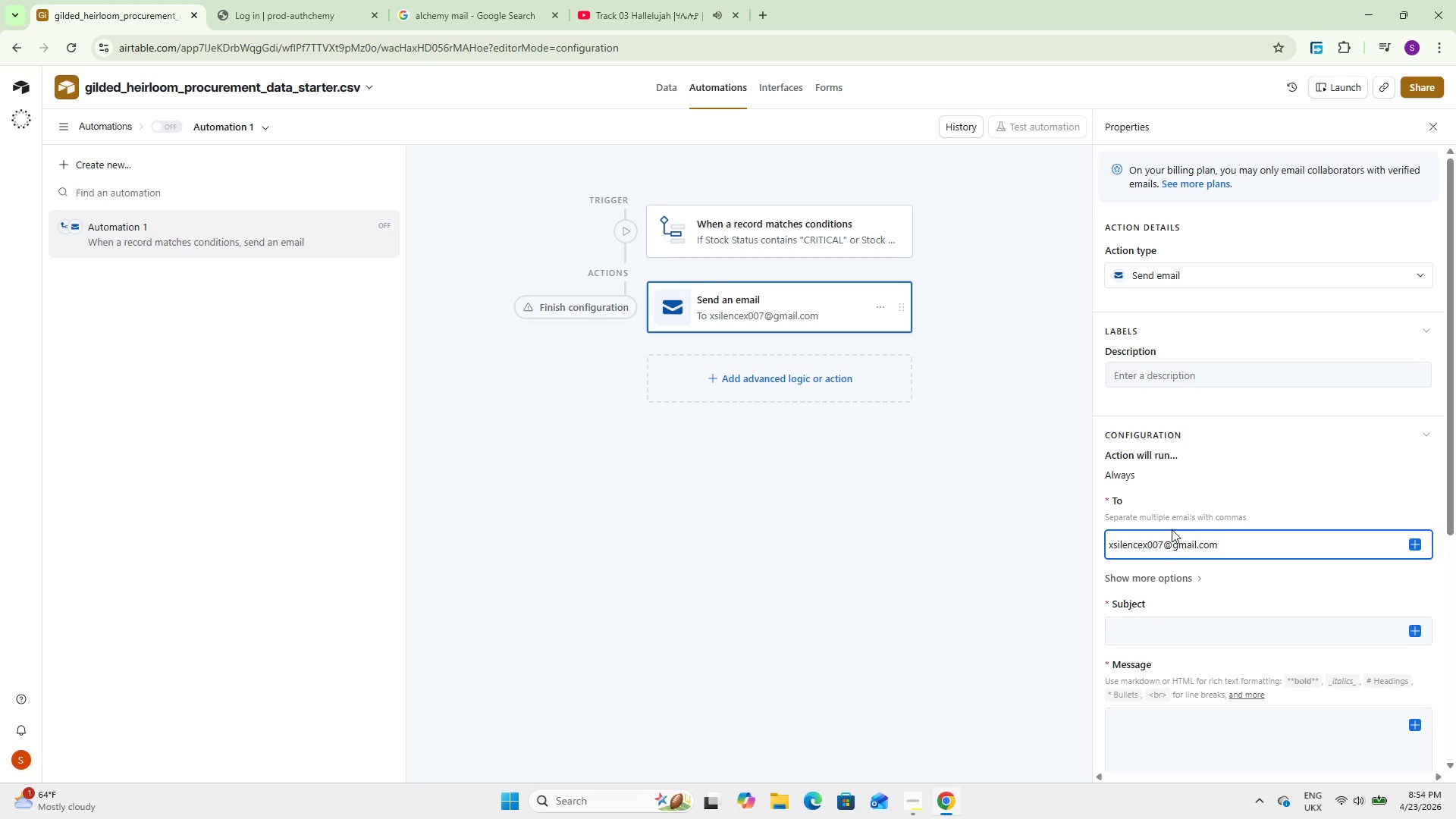 
scroll: coordinate [1193, 540], scroll_direction: down, amount: 2.0
 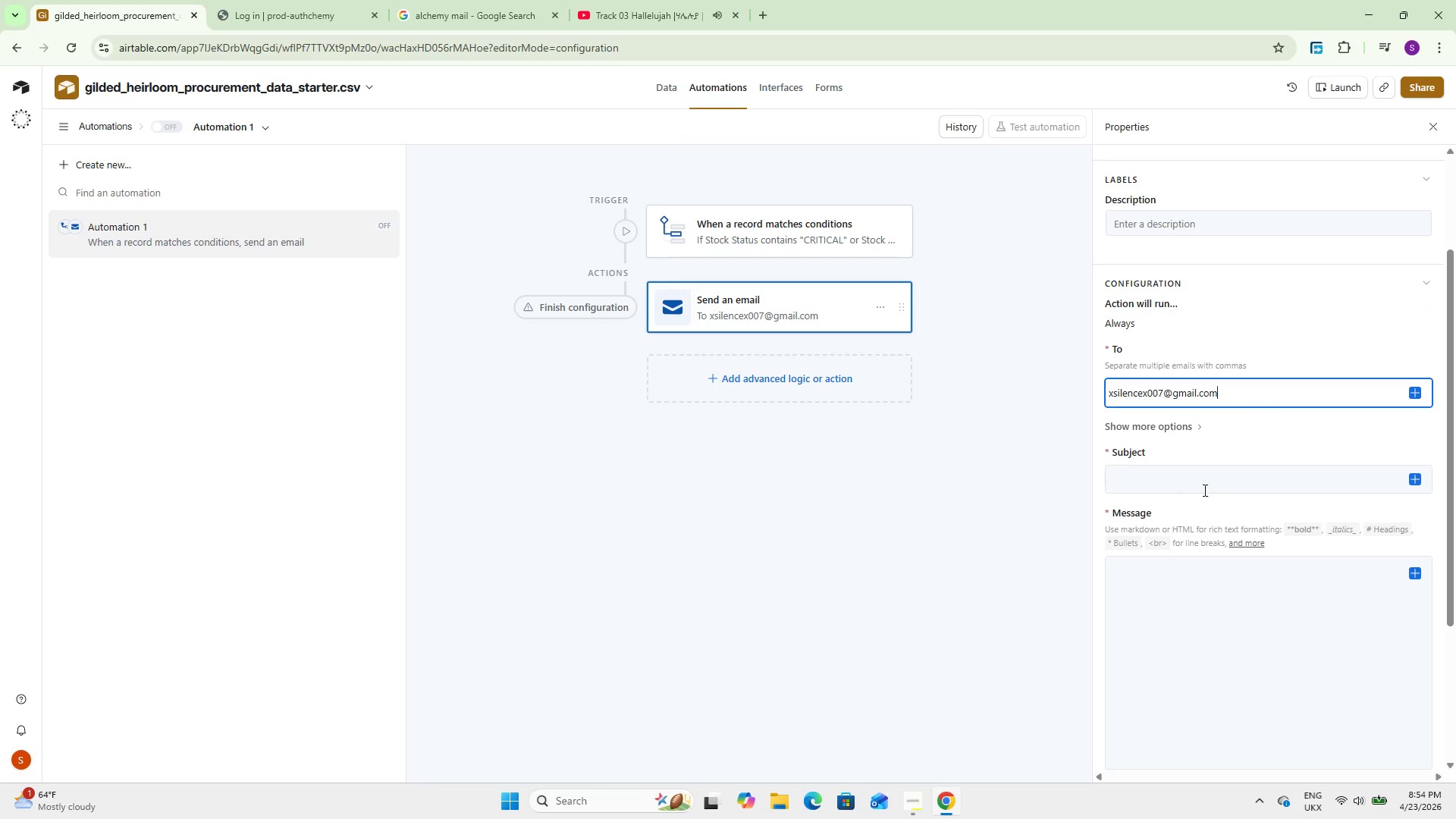 
left_click([1207, 482])
 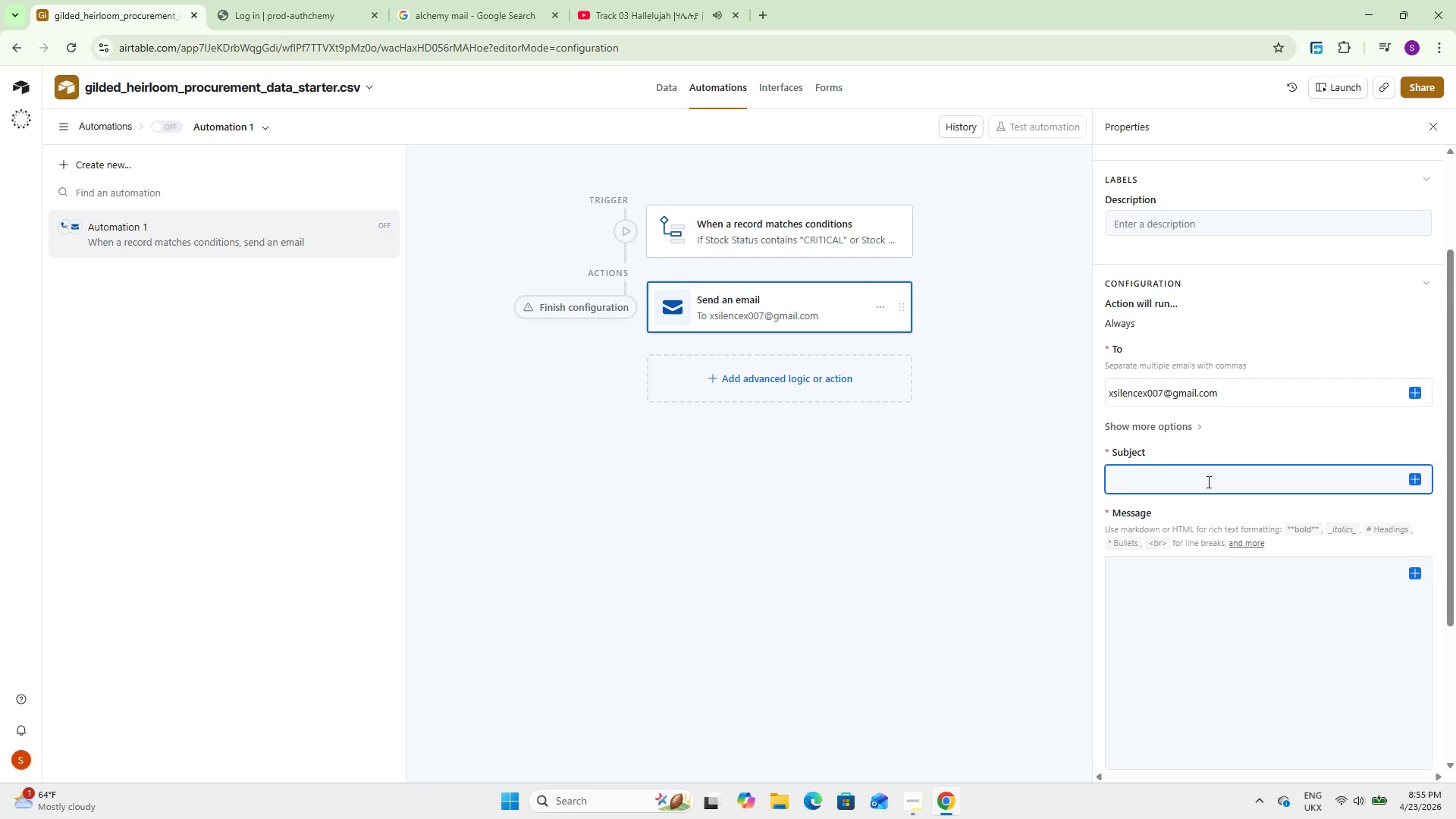 
wait(14.58)
 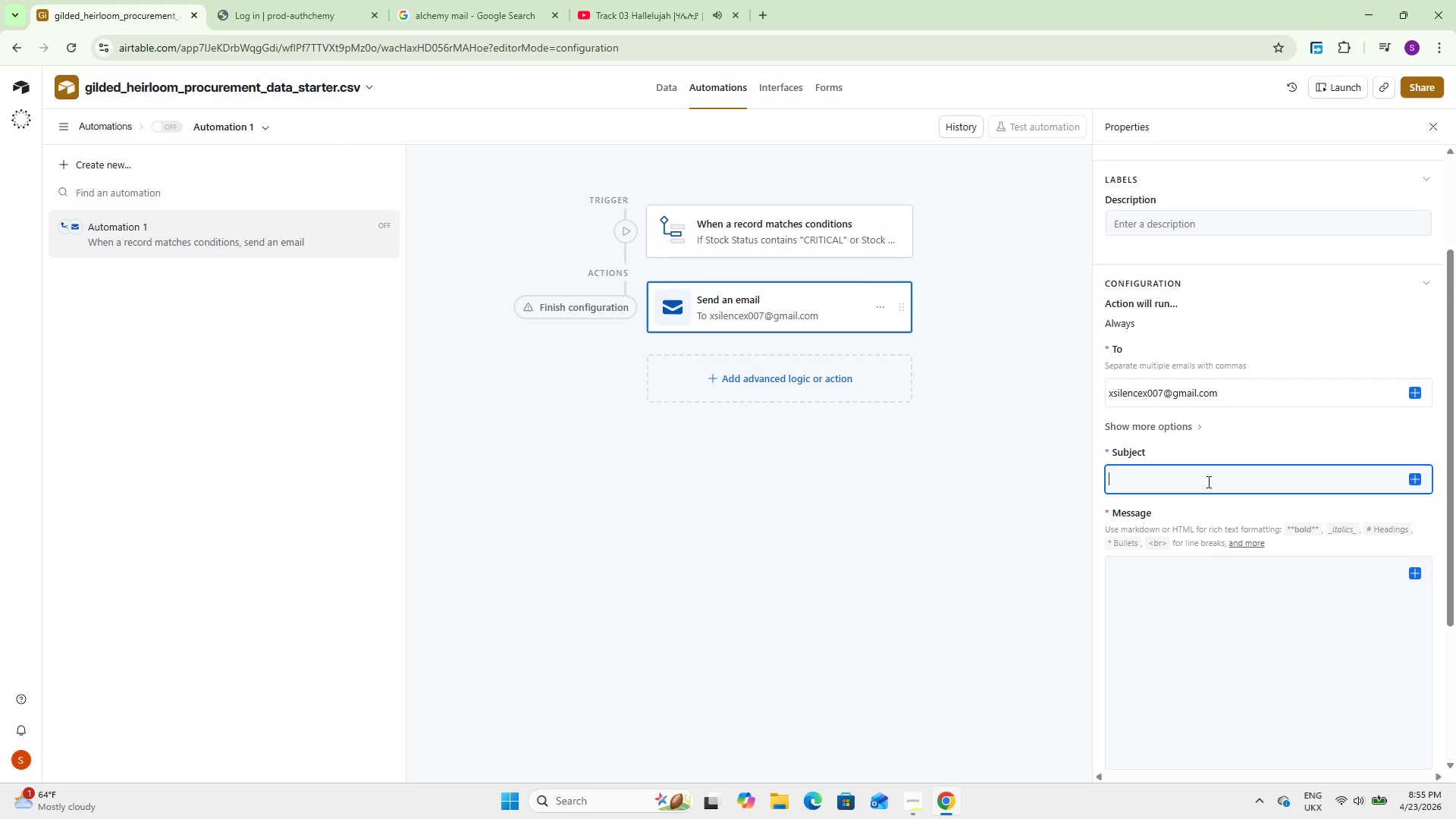 
type(Stock ALert)
key(Backspace)
key(Backspace)
key(Backspace)
key(Backspace)
type(lert )
 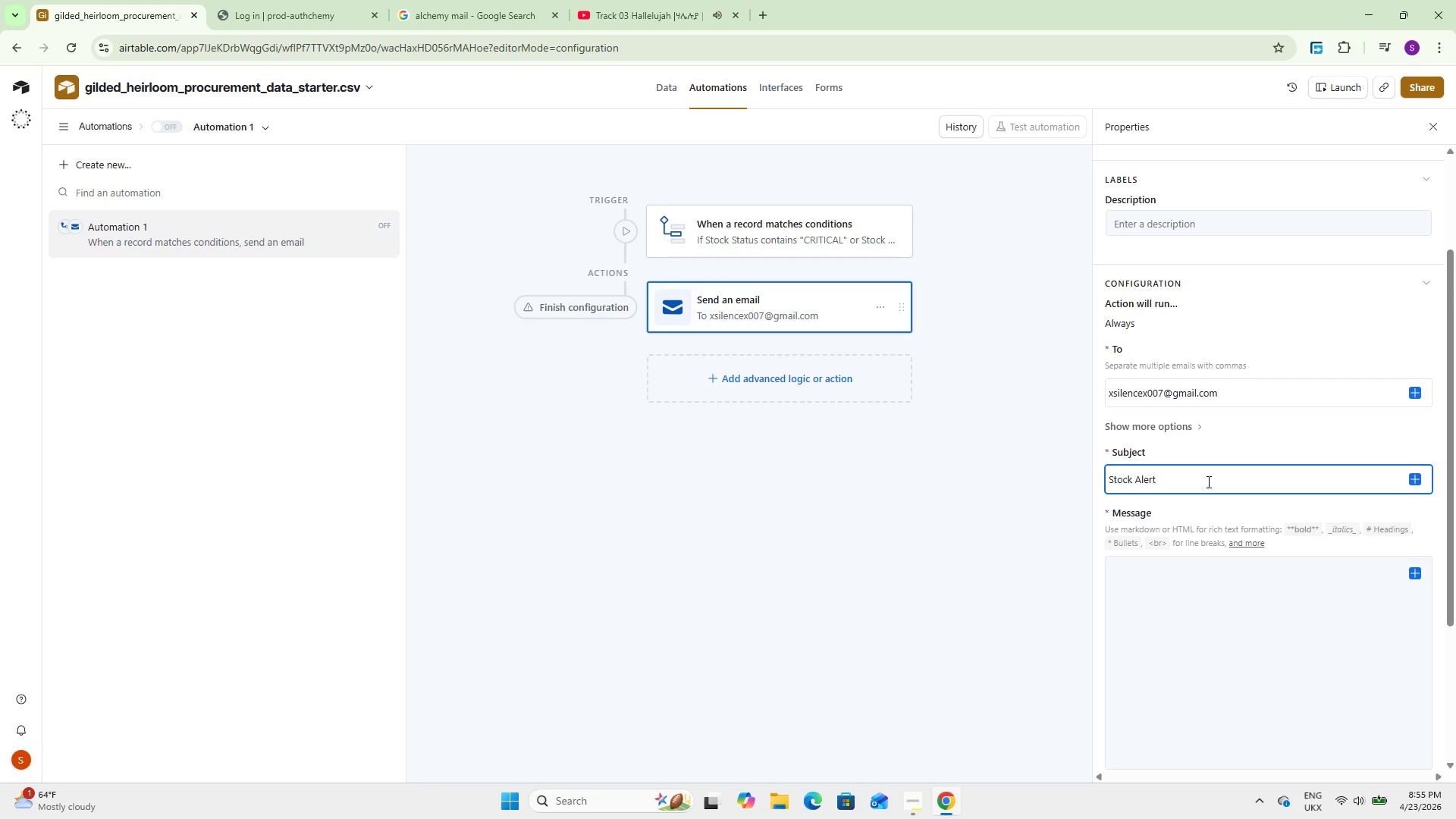 
wait(51.83)
 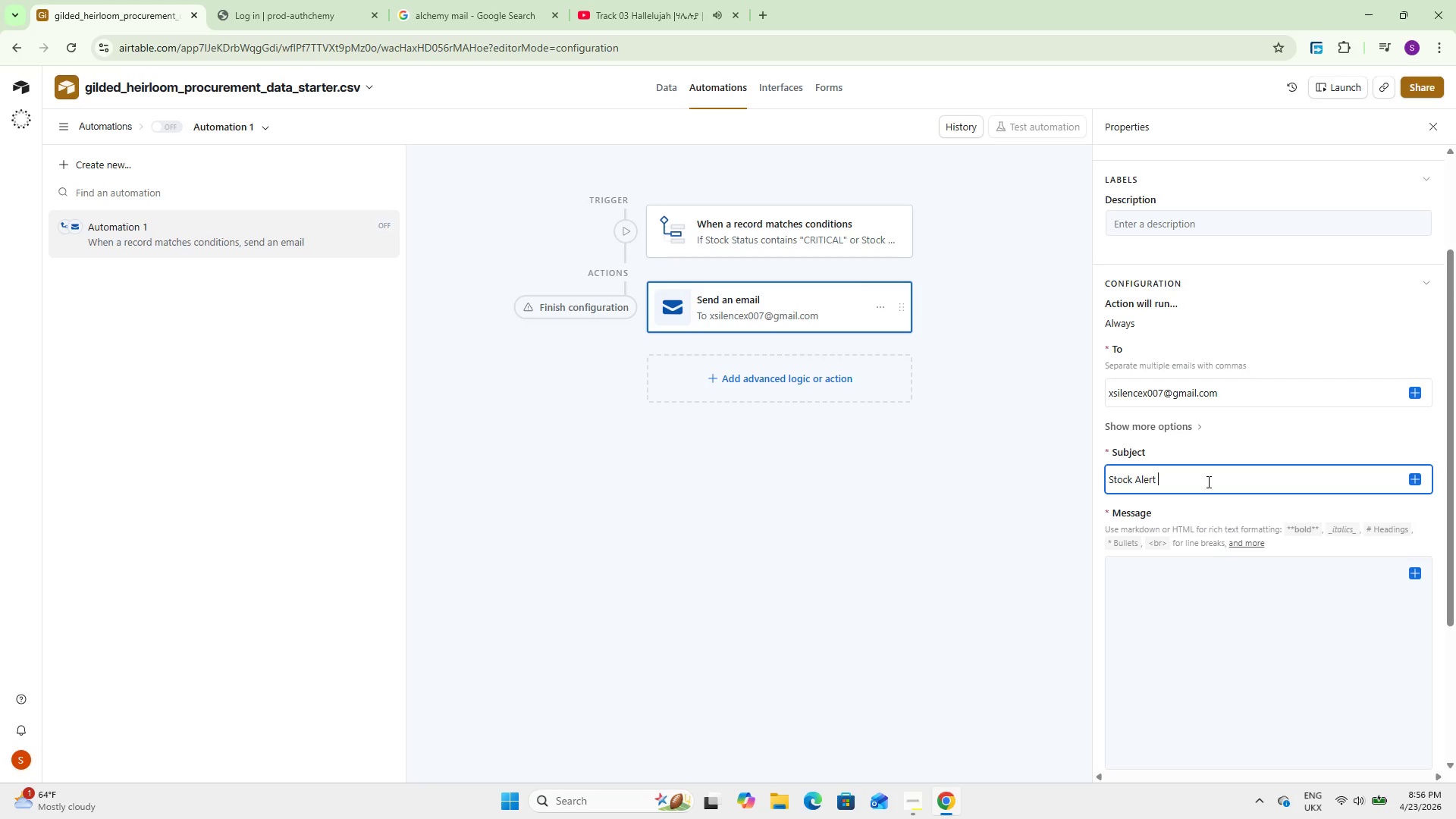 
key(Shift+Semicolon)
 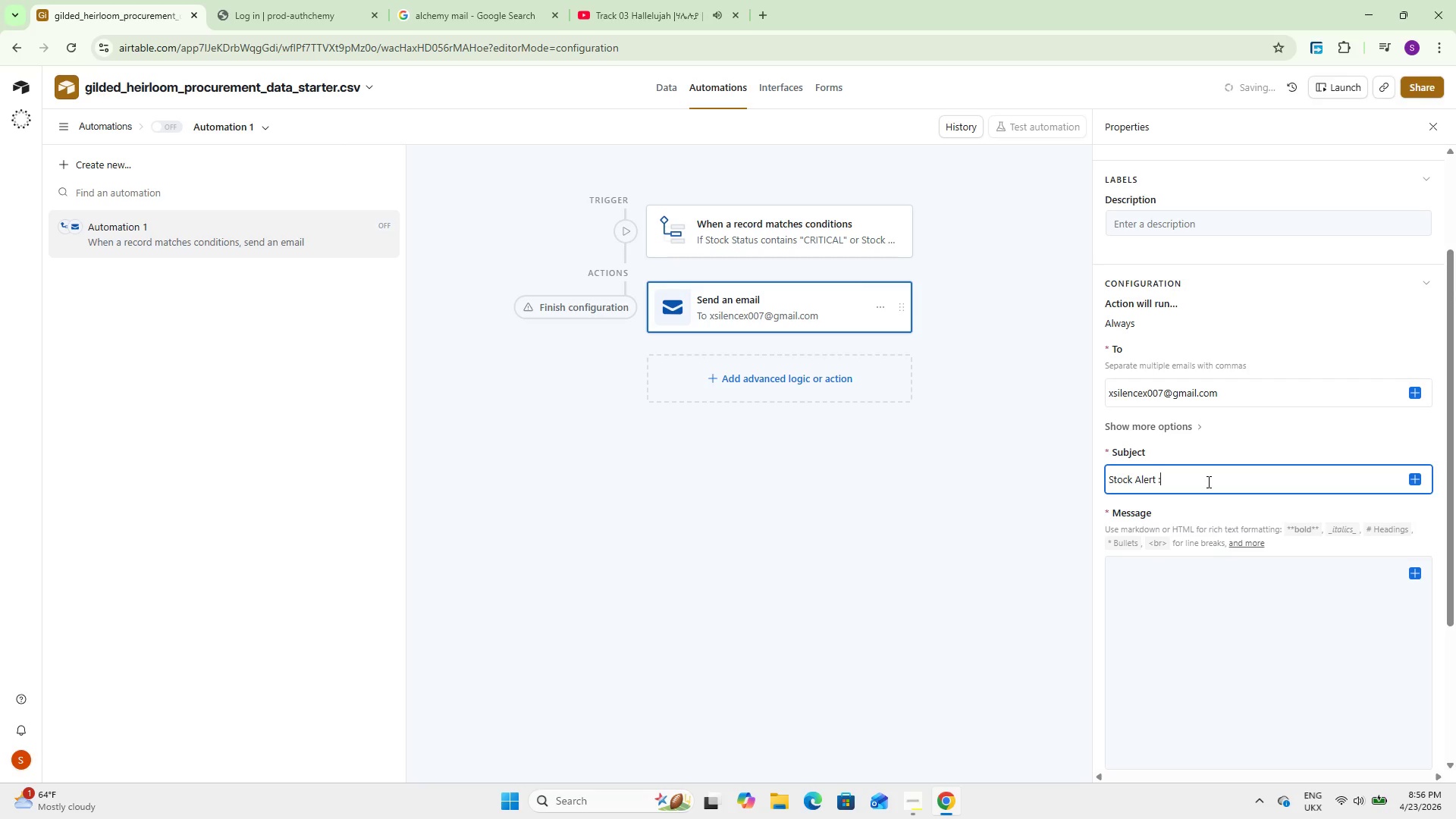 
key(Space)
 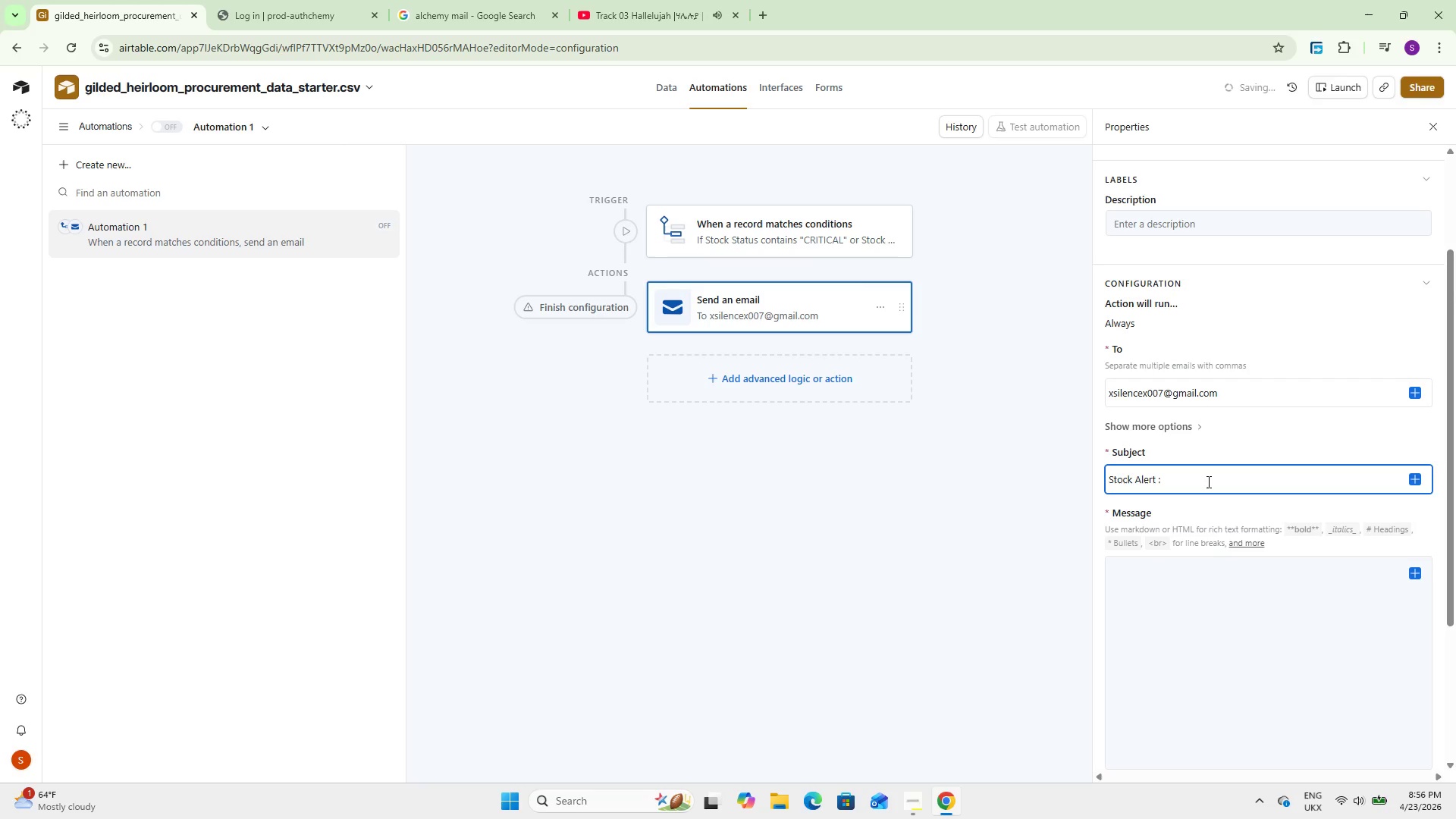 
key(Shift+BracketLeft)
 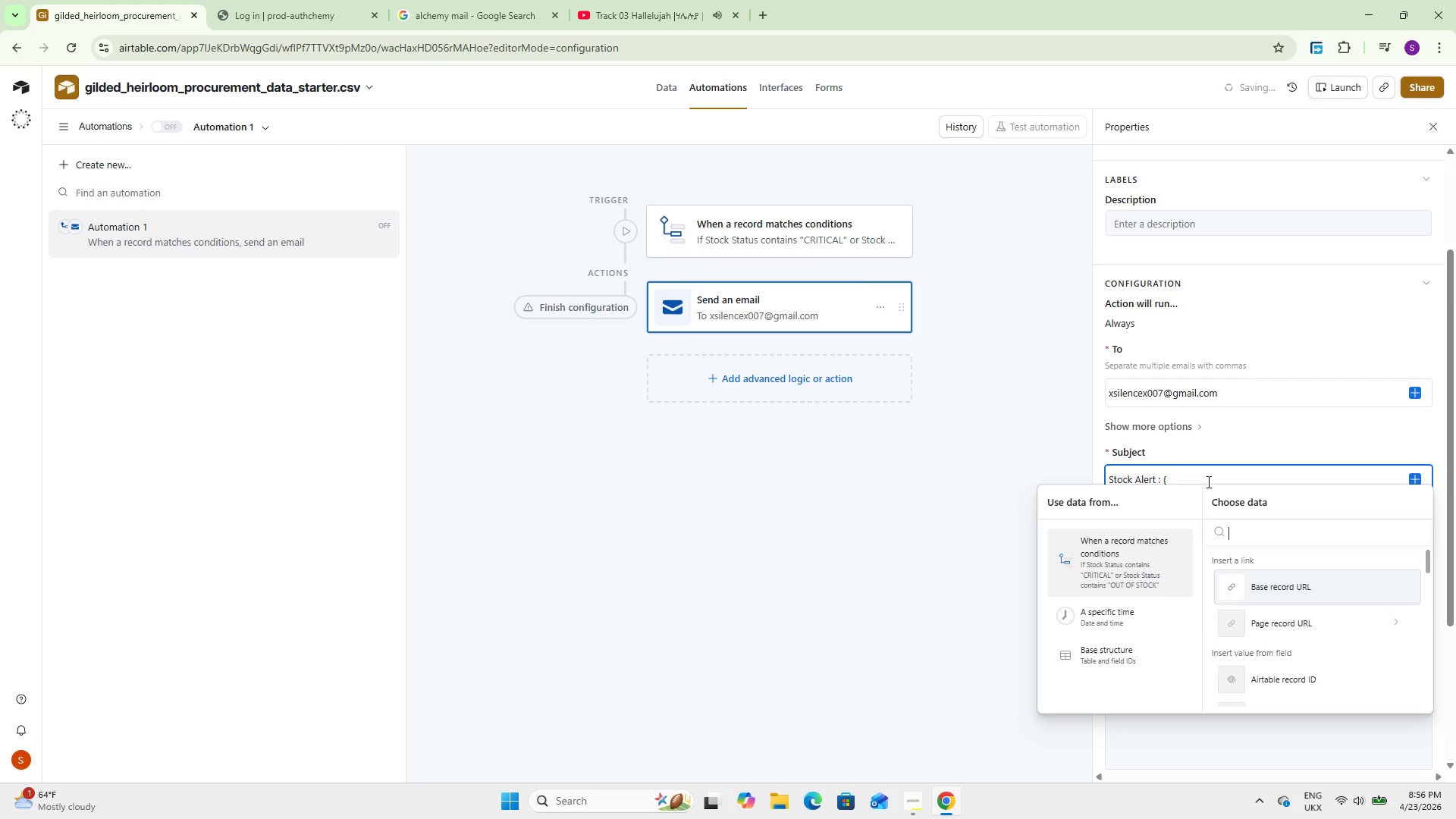 
type(Ing)
 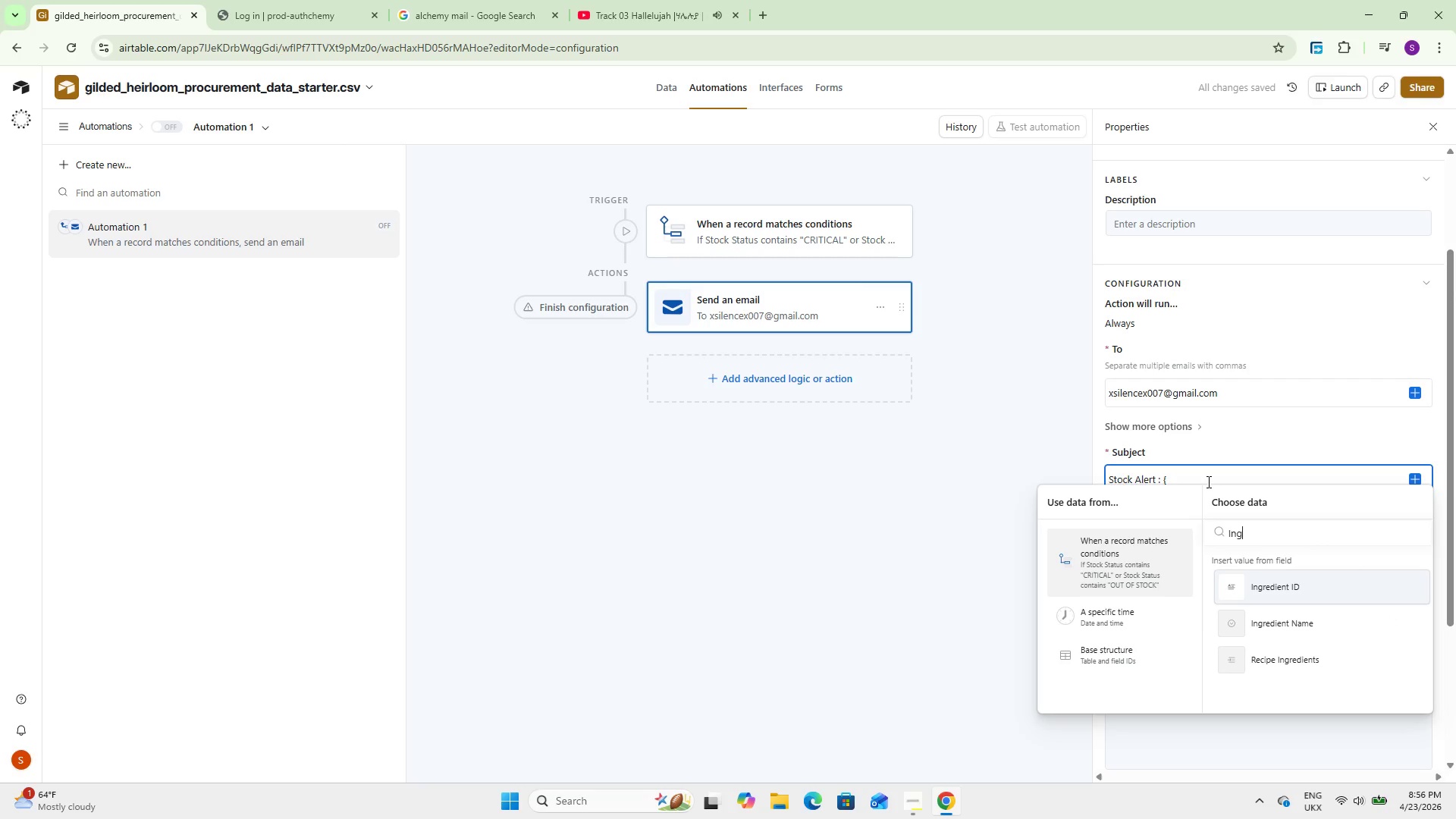 
key(ArrowDown)
 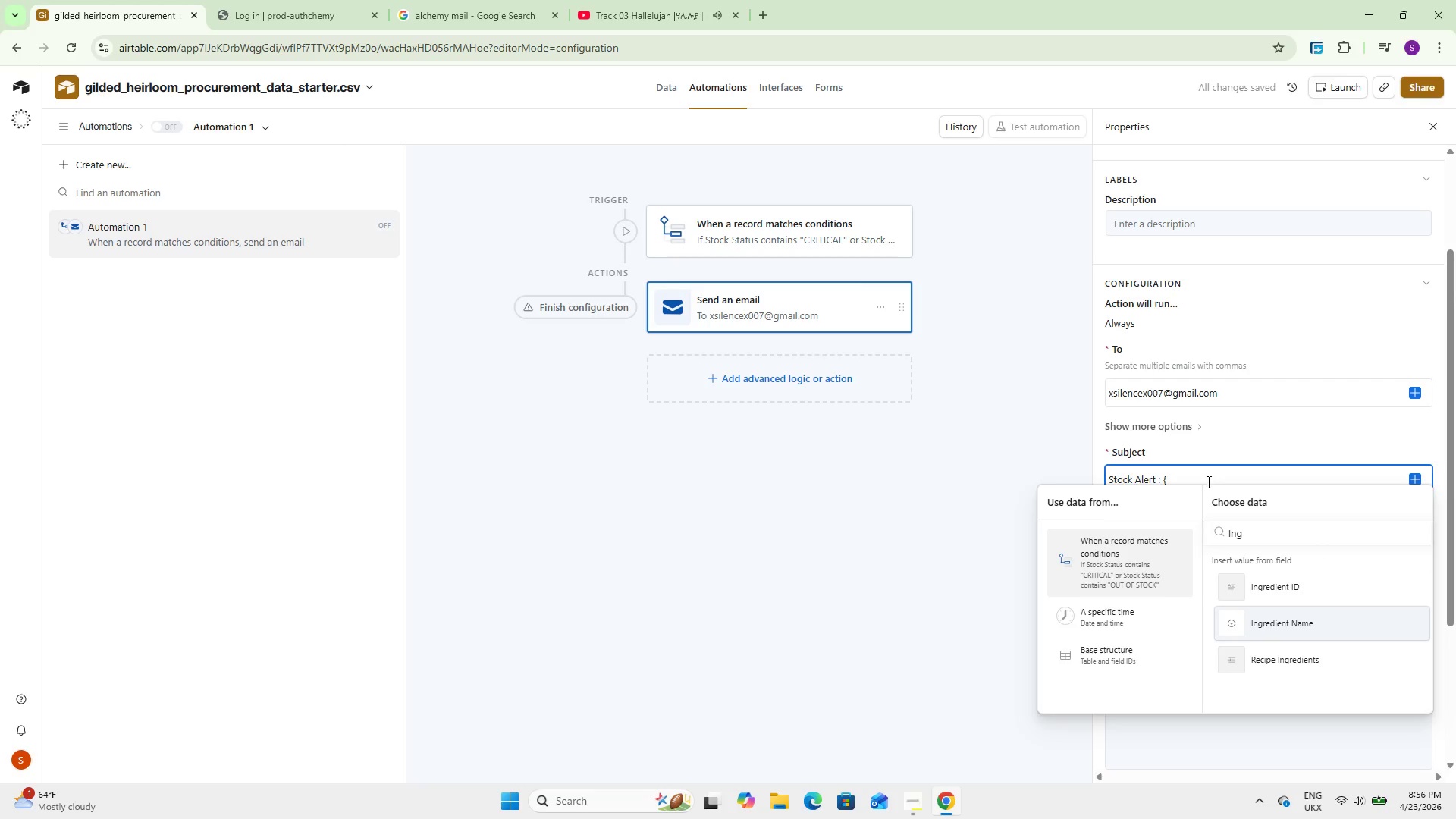 
key(Enter)
 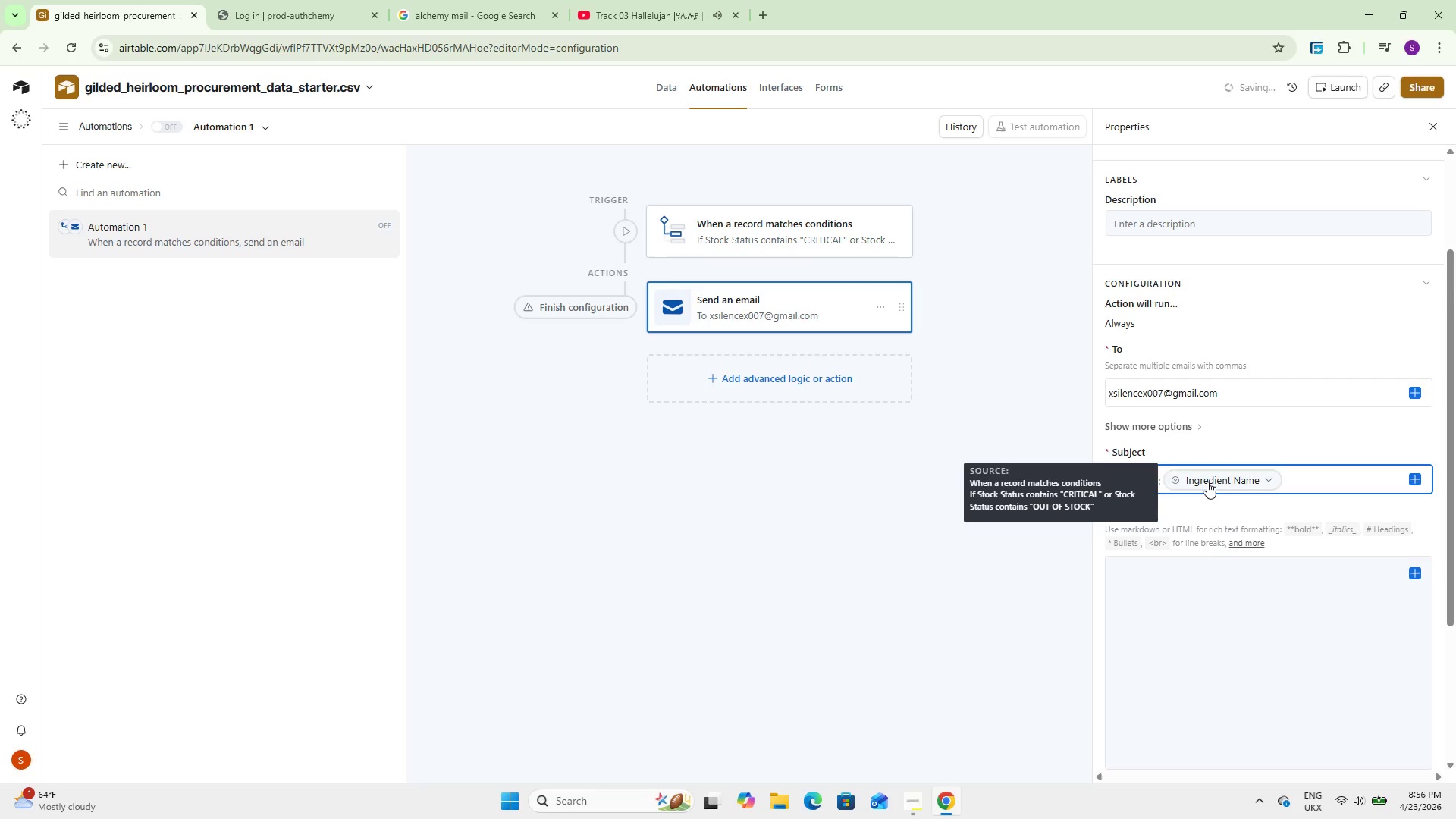 
type( is )
 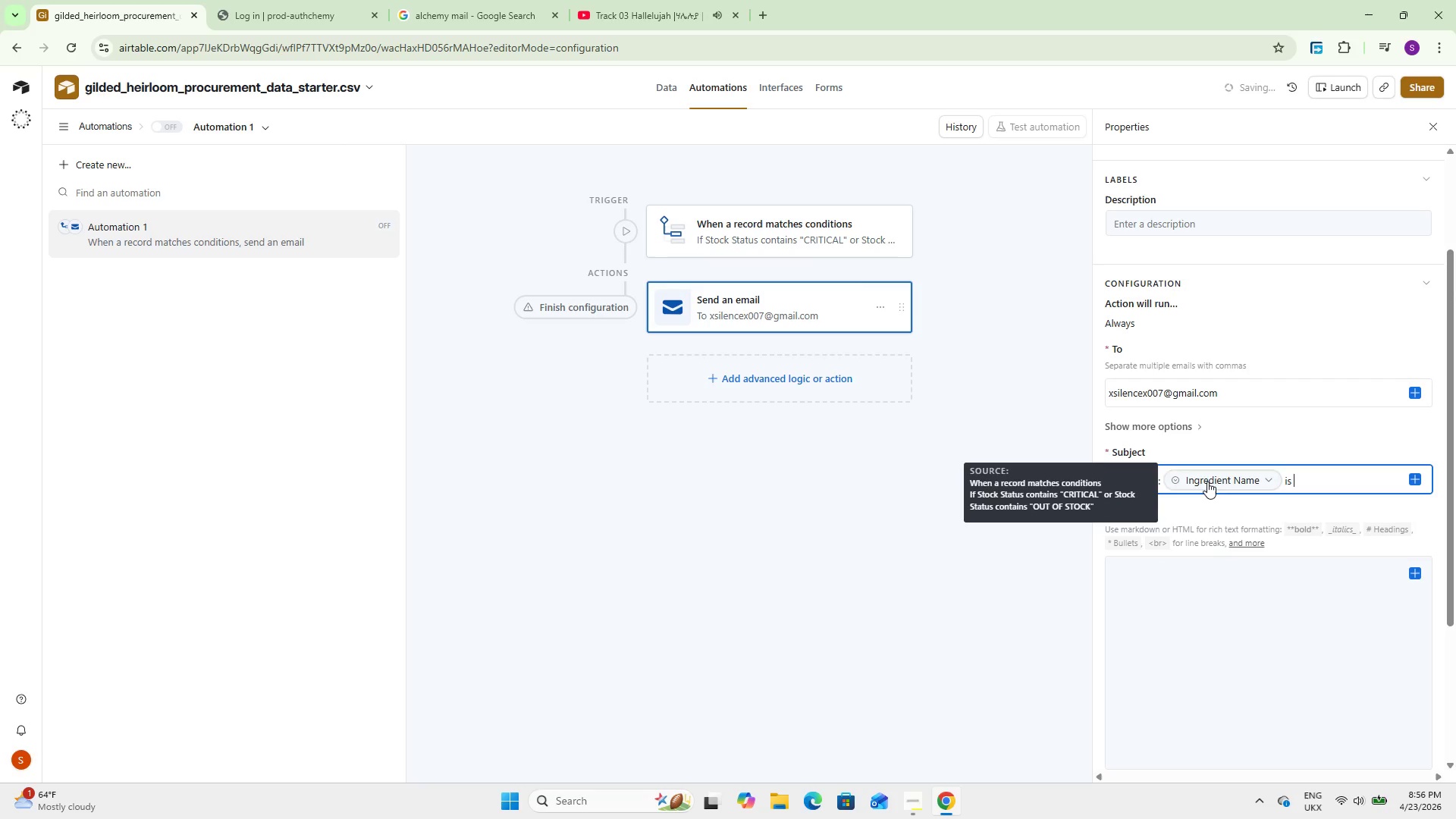 
type({Sto)
 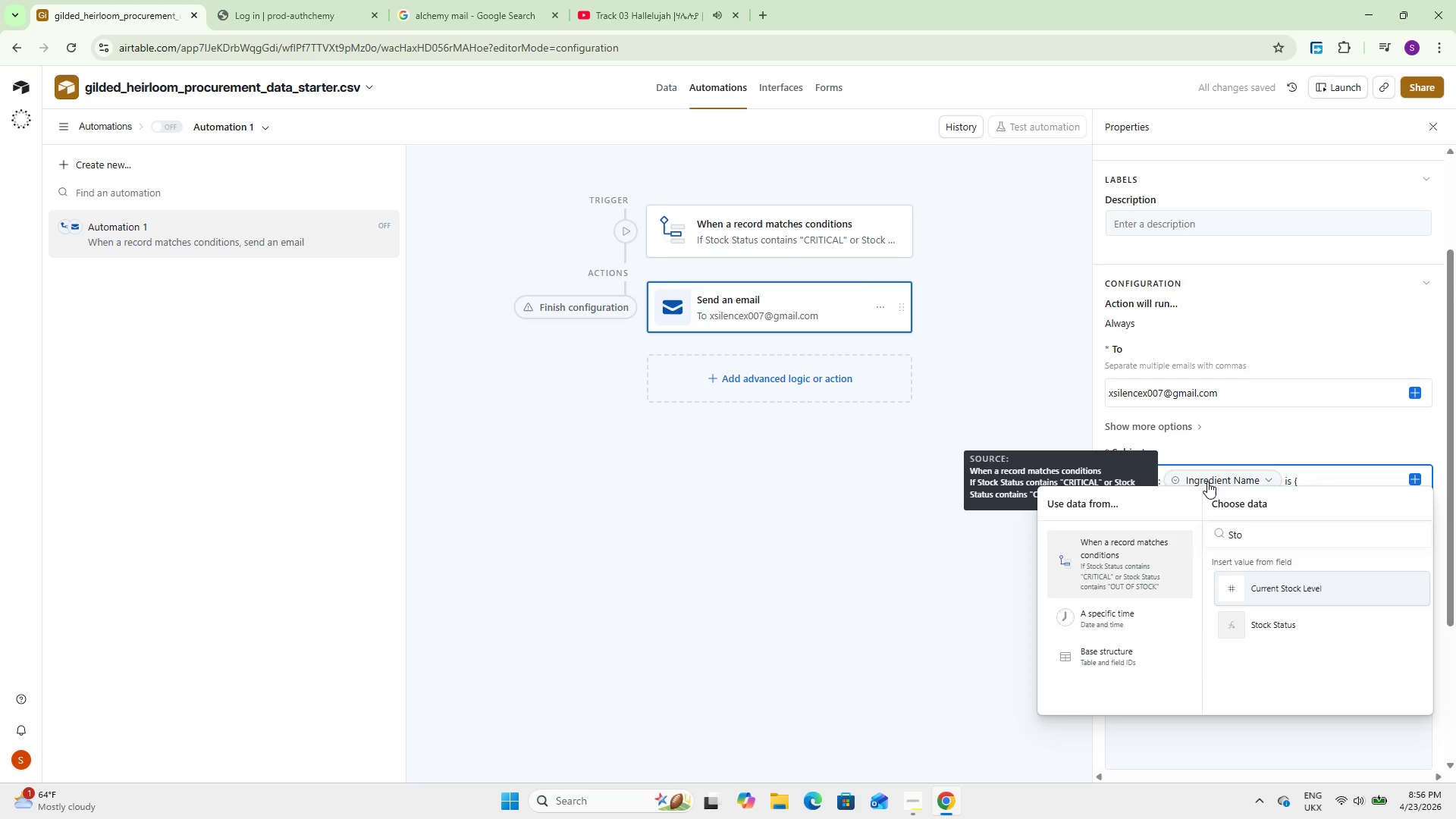 
key(ArrowDown)
 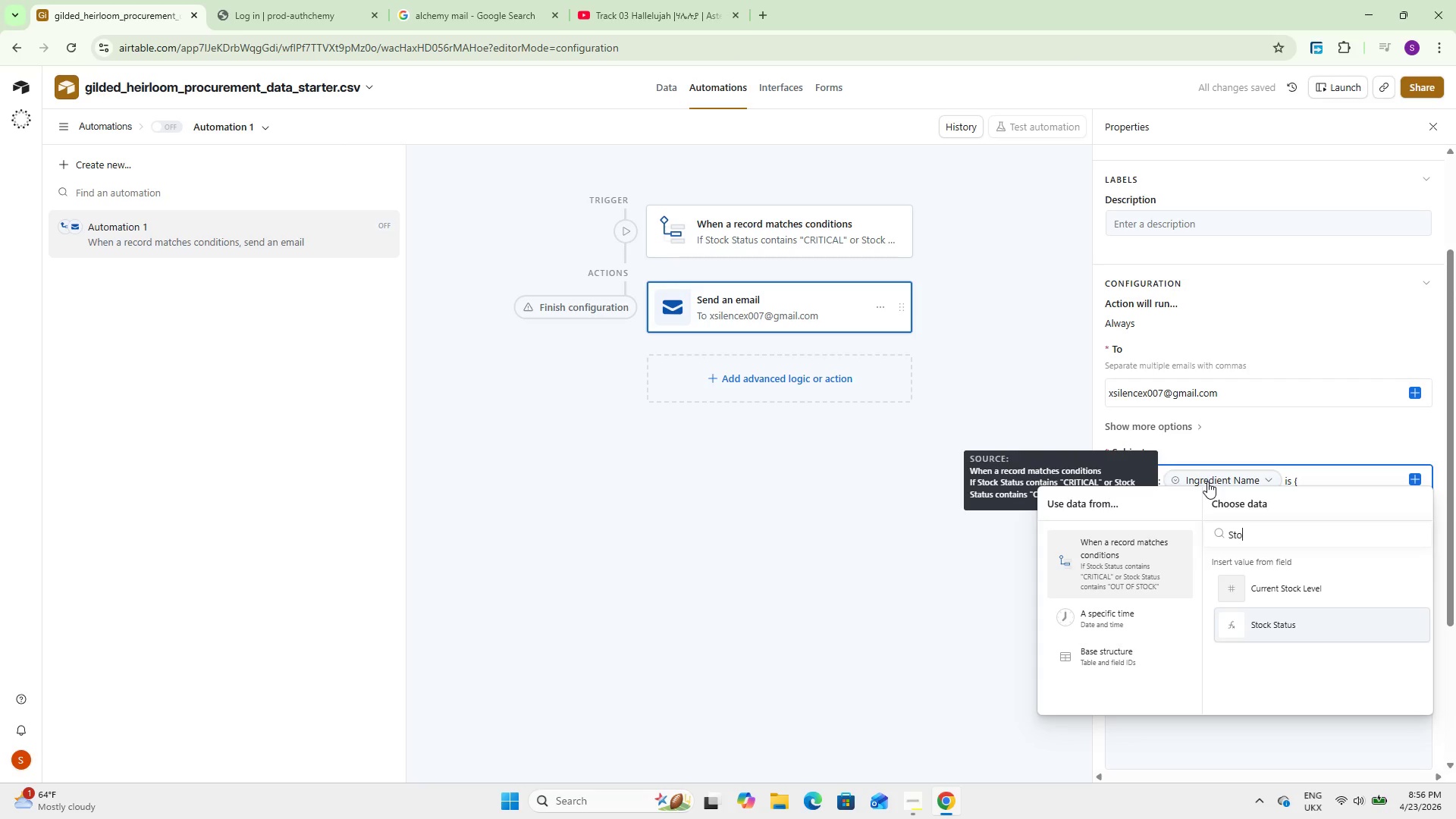 
key(Enter)
 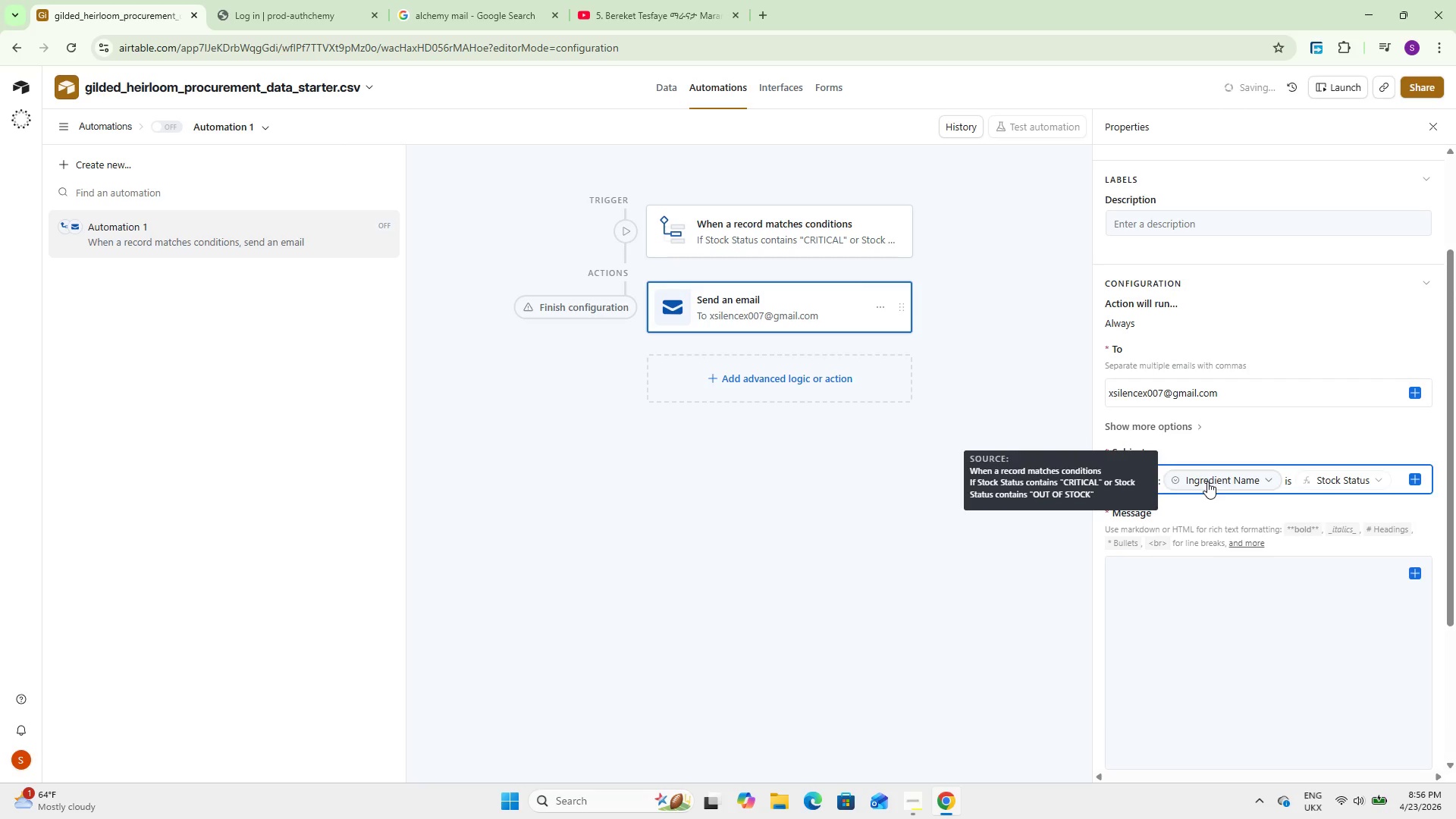 
left_click([1200, 601])
 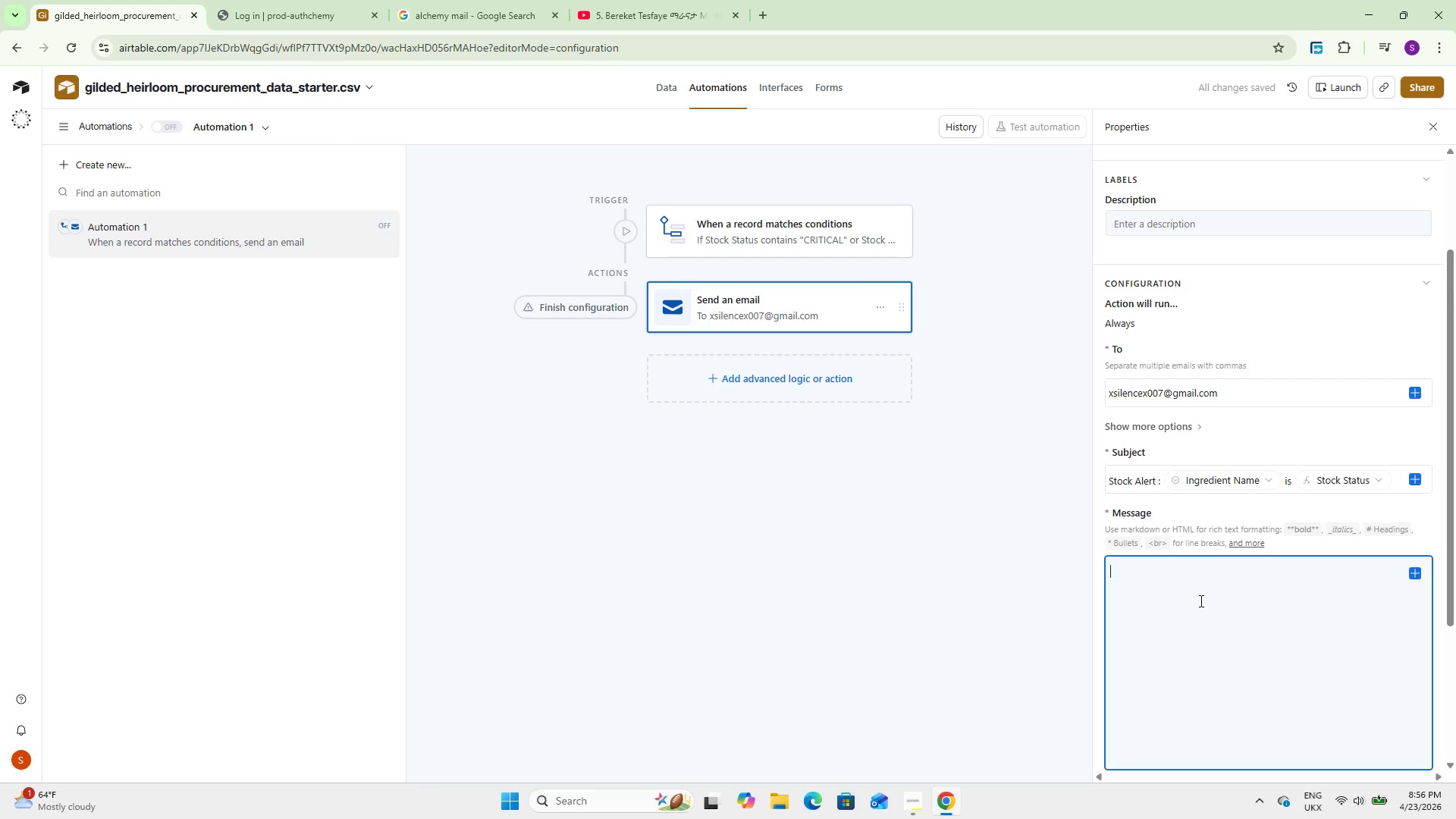 
type(Ingredient: {ingr)
 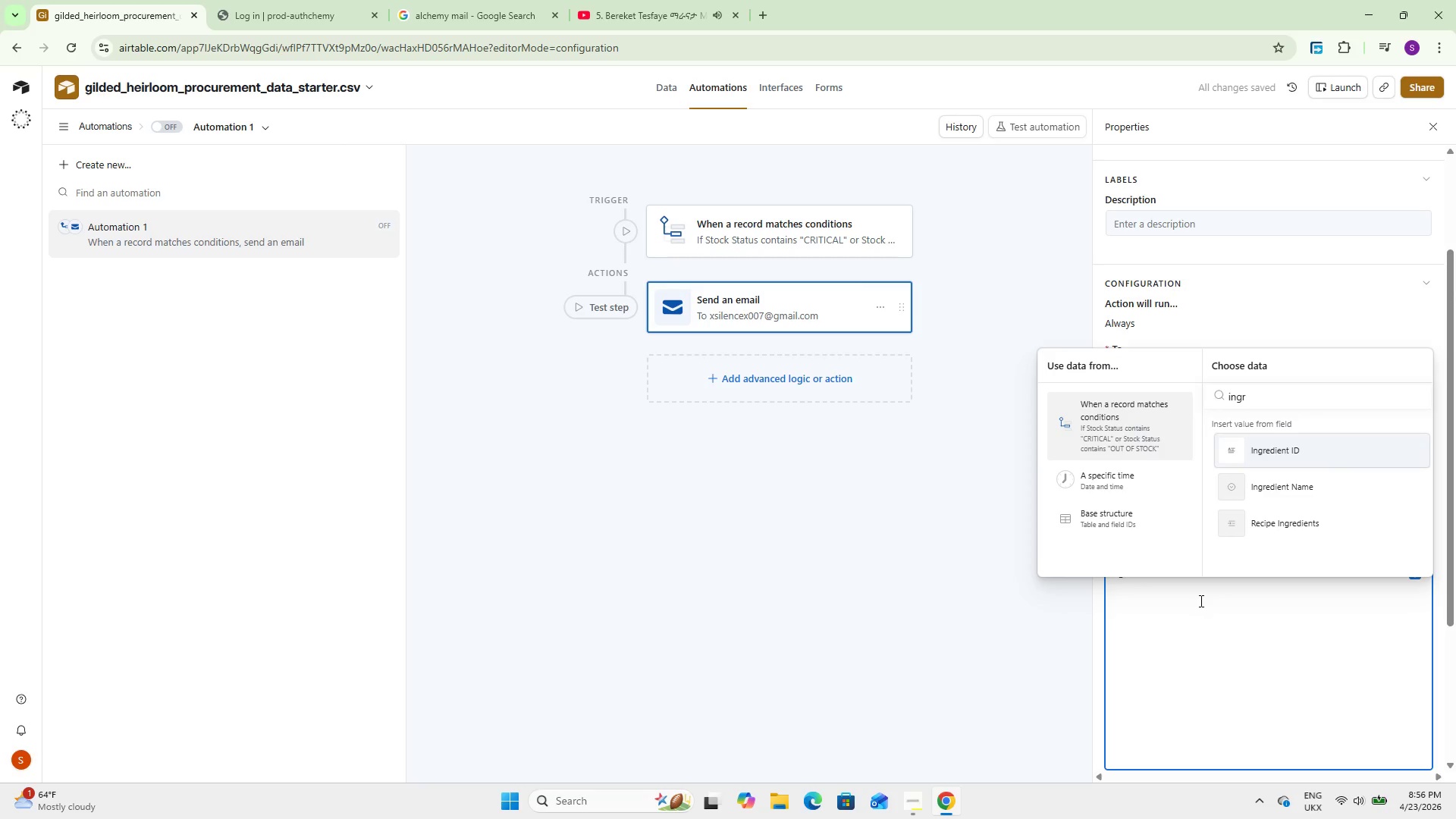 
key(ArrowDown)
 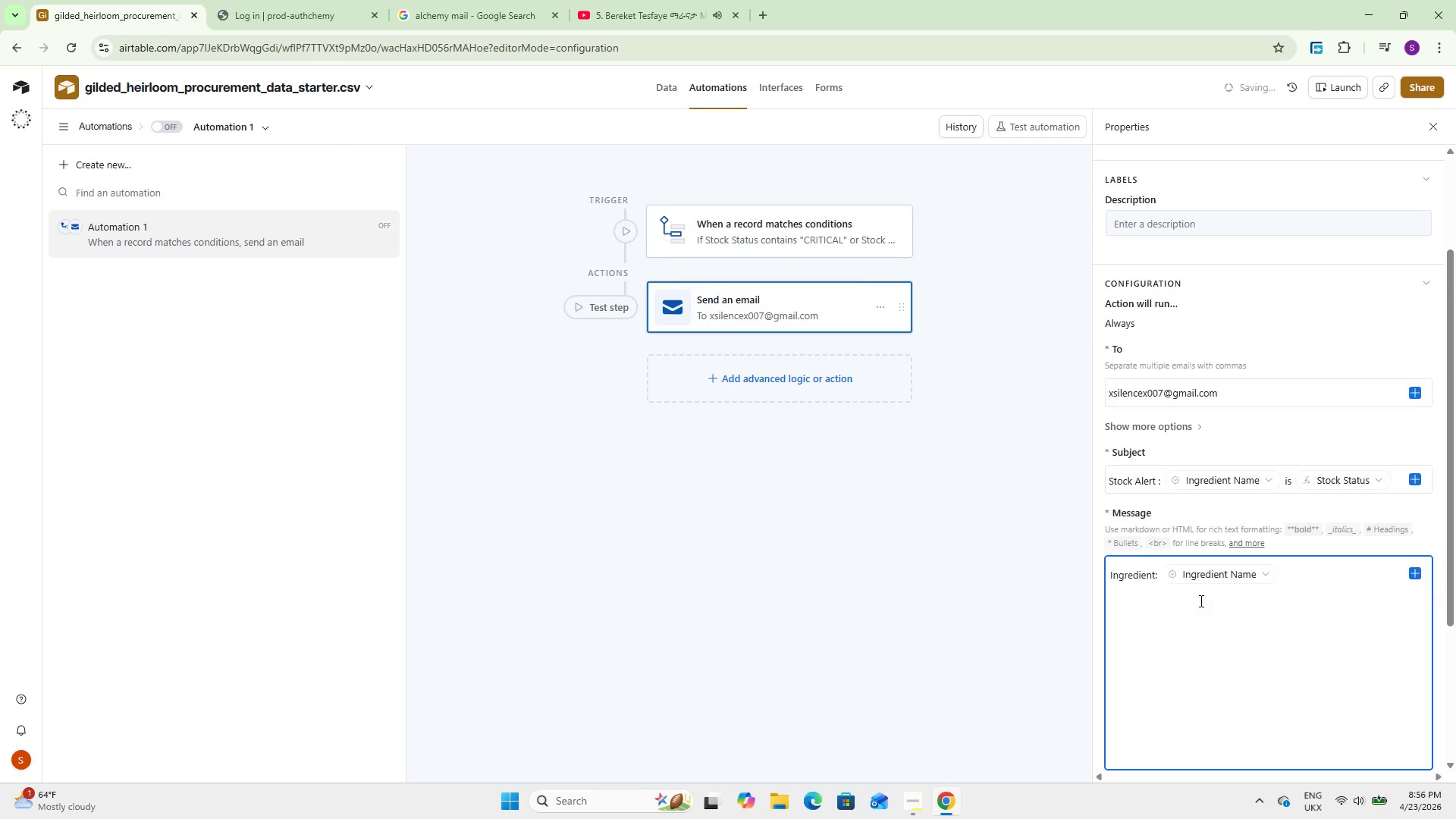 
key(Enter)
 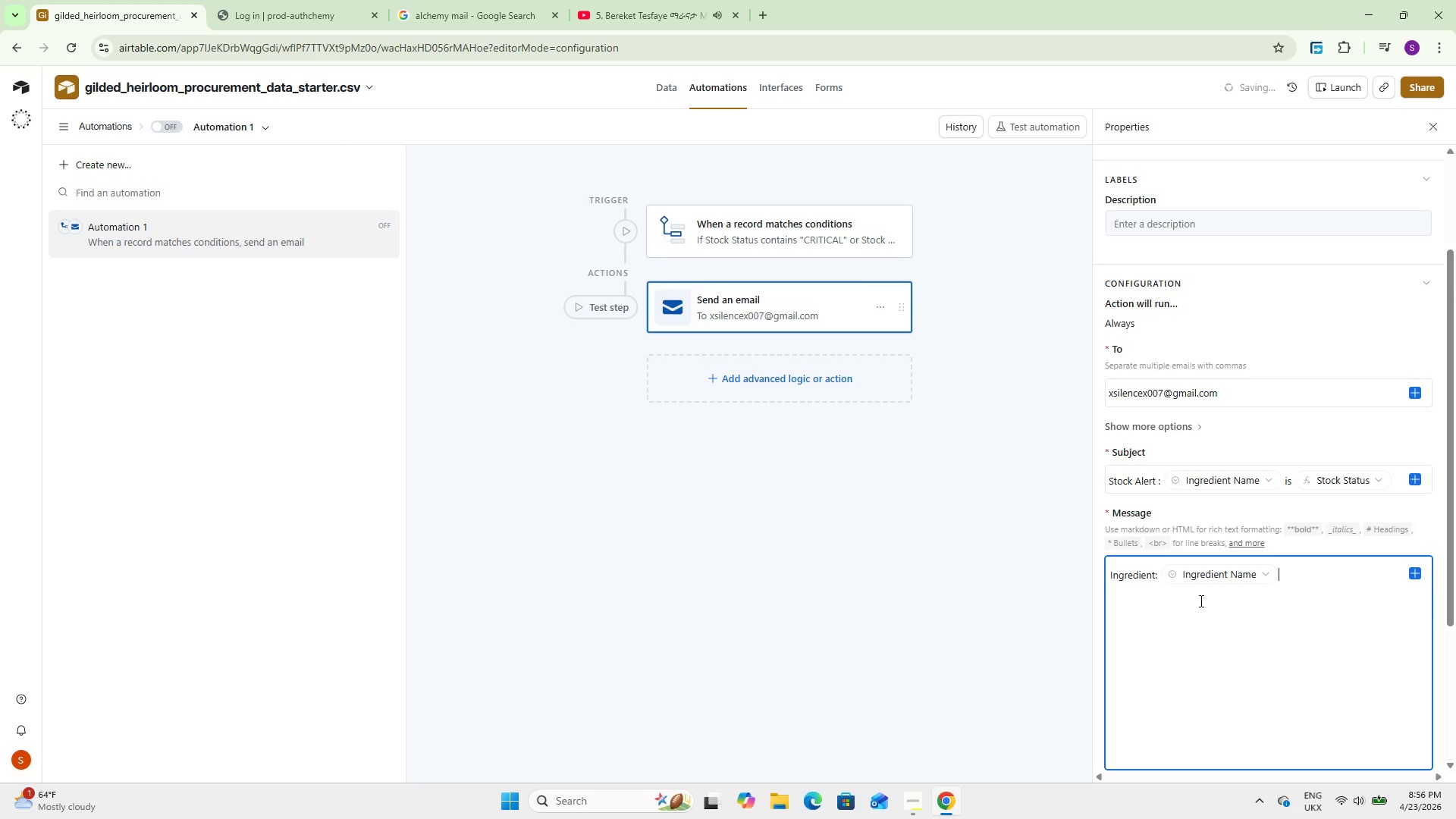 
key(Enter)
 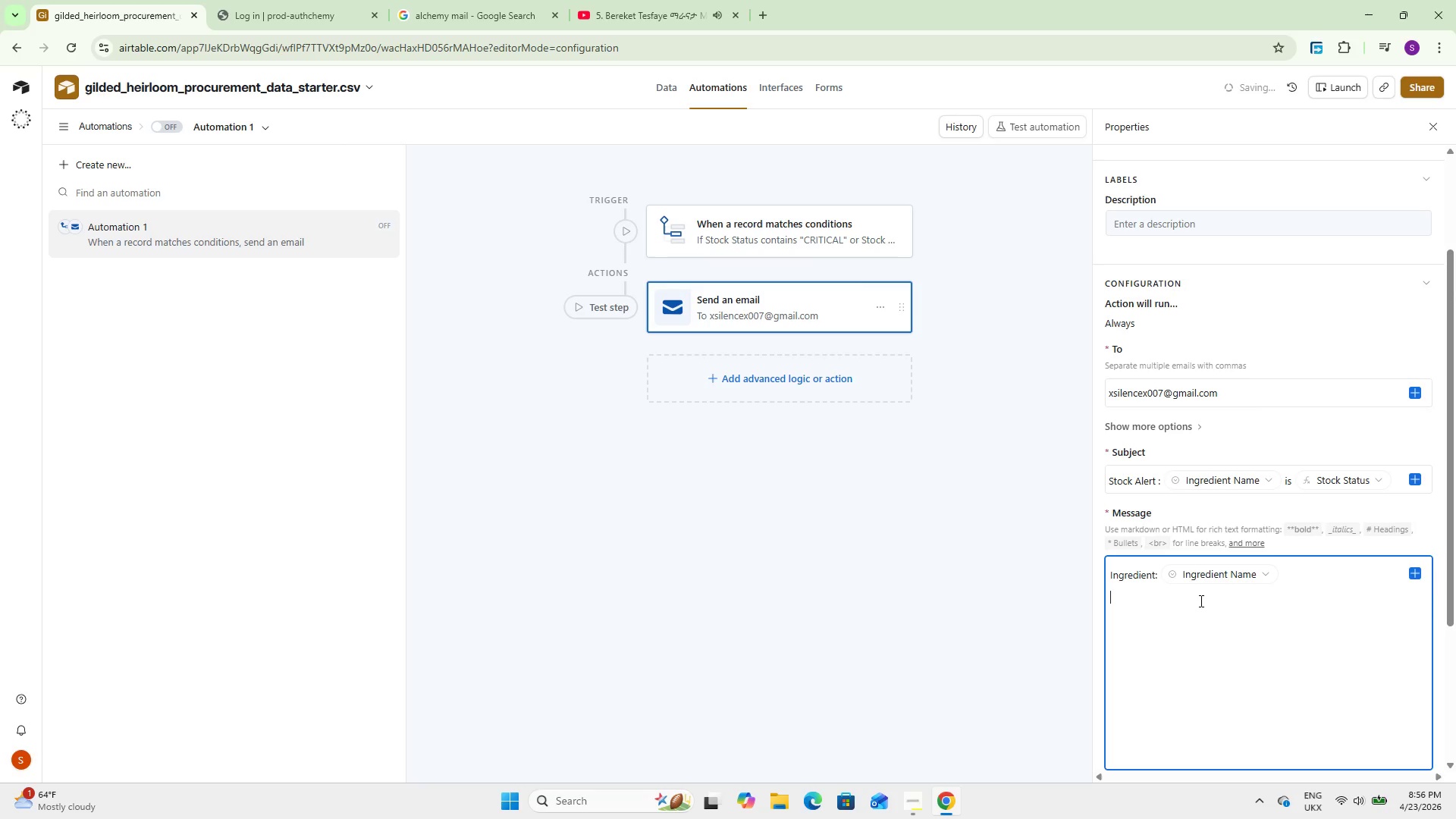 
type(Category )
key(Backspace)
type(: {cate)
 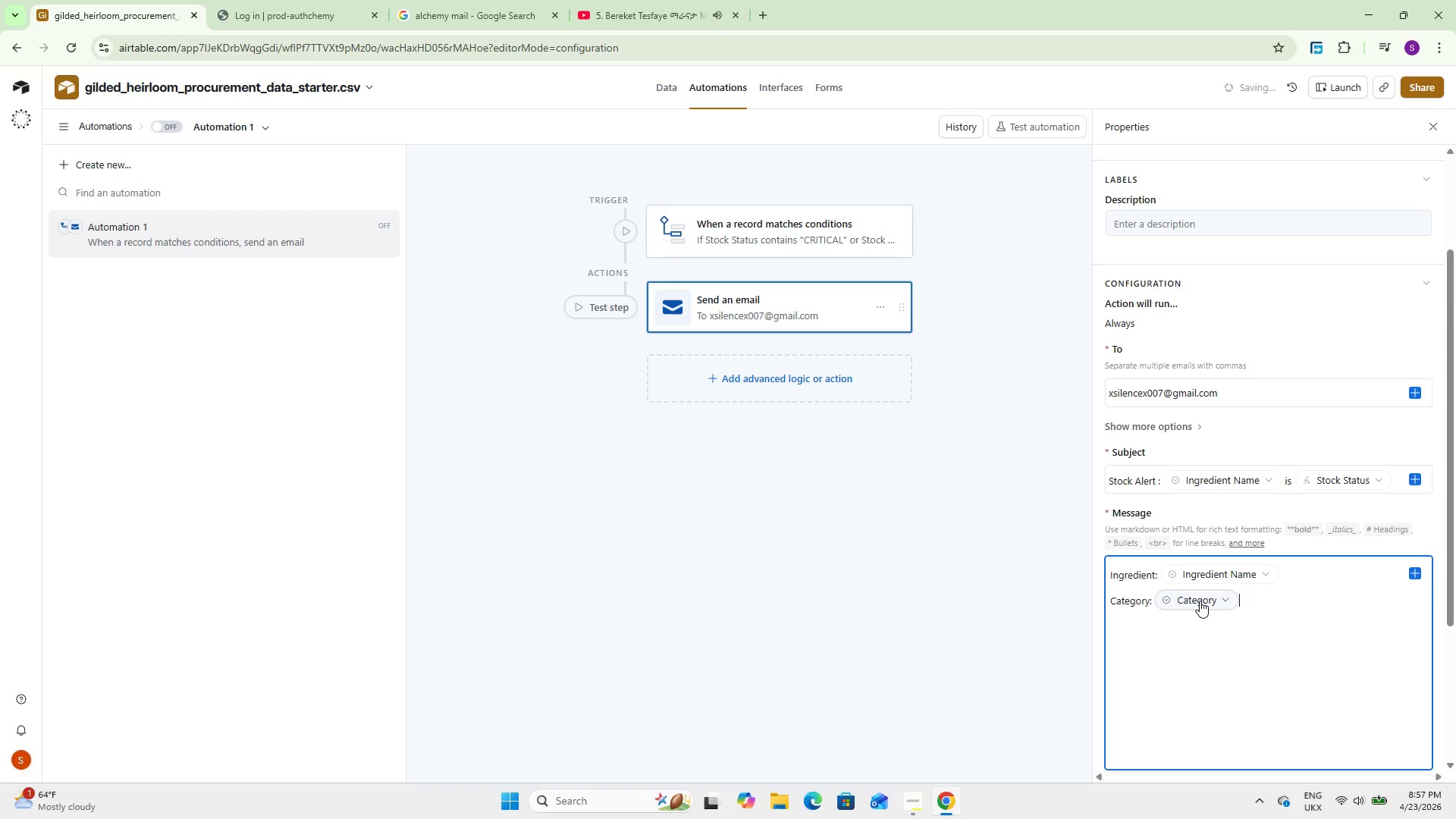 
 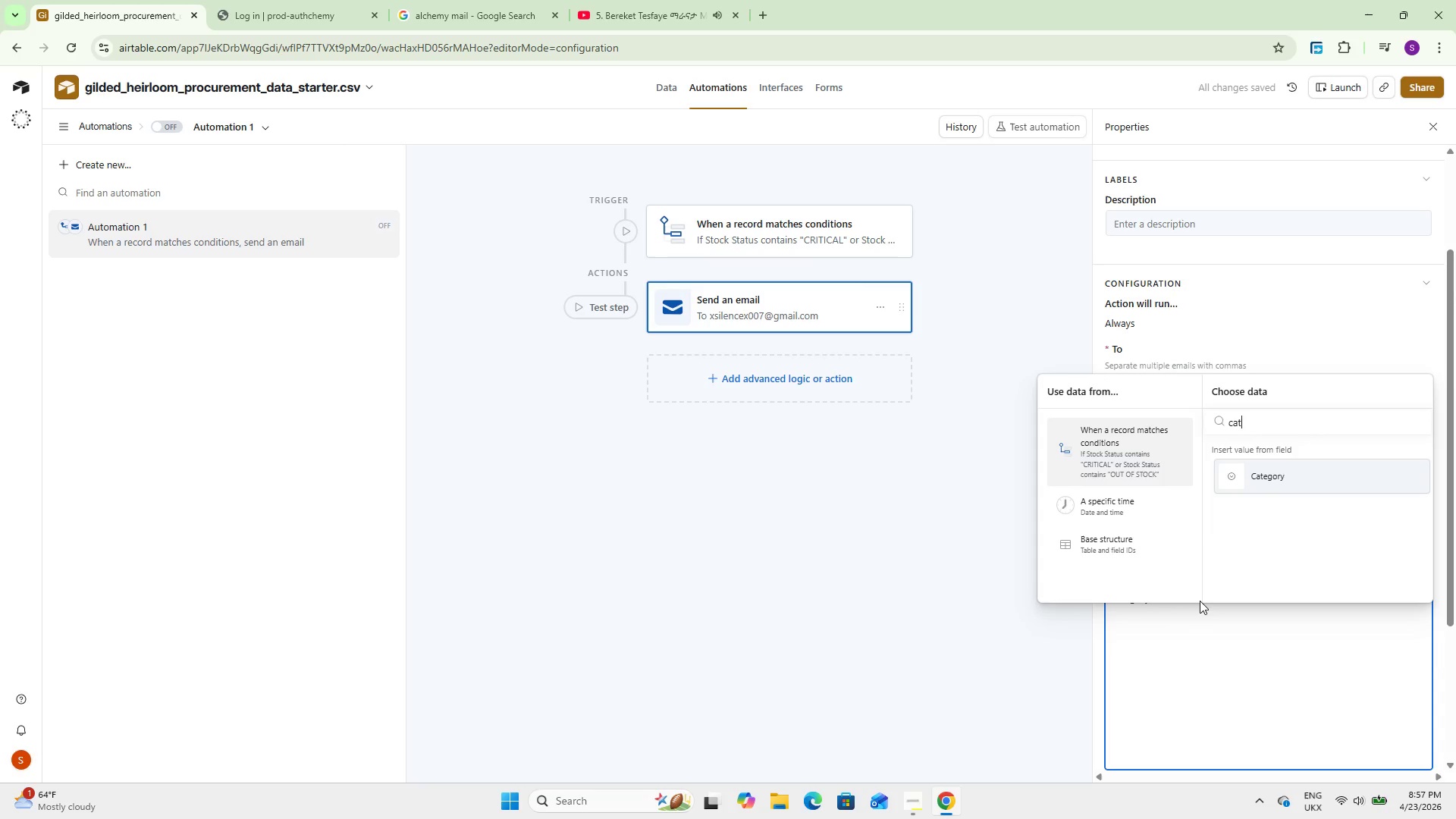 
key(Enter)
 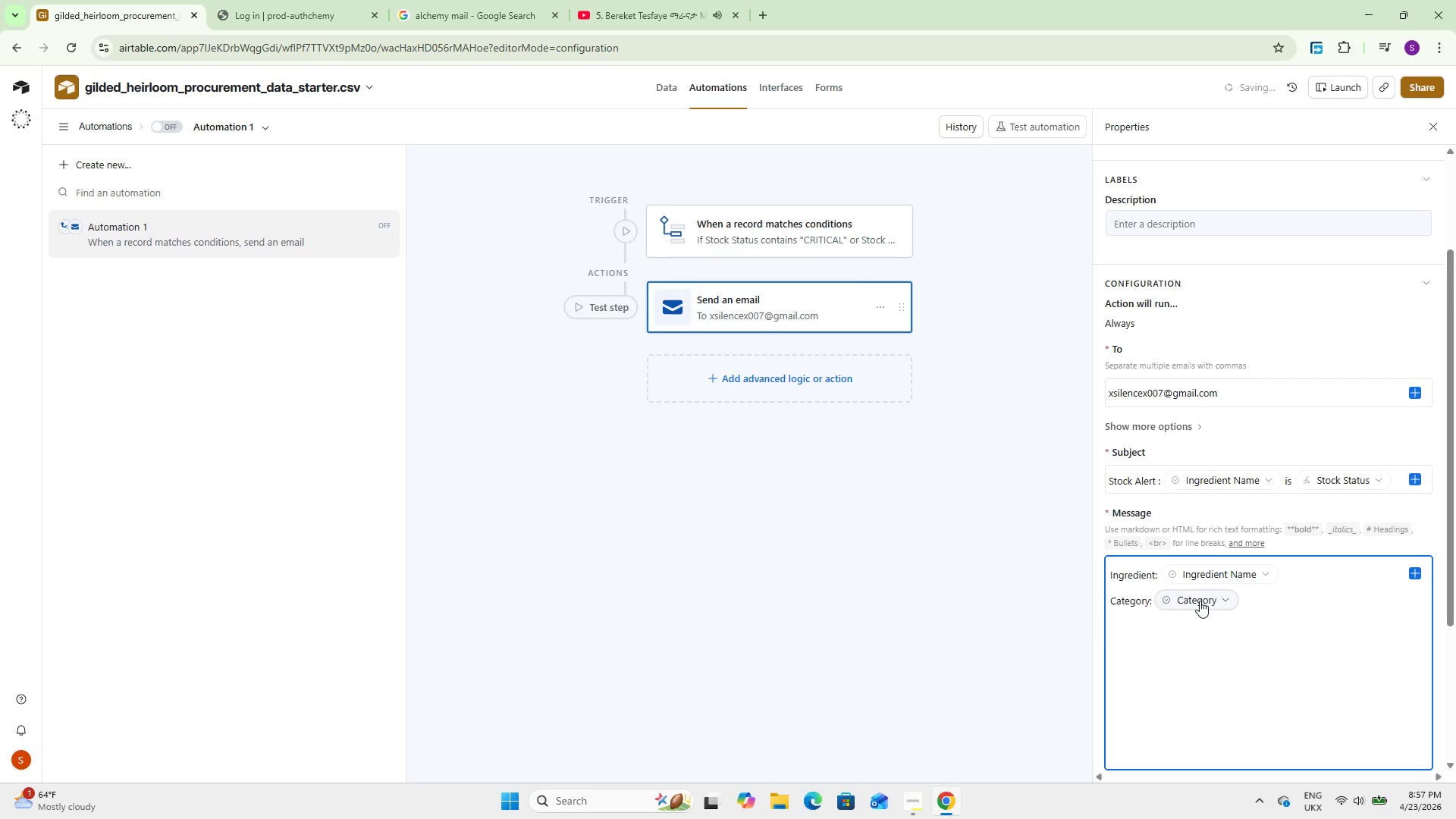 
key(Enter)
 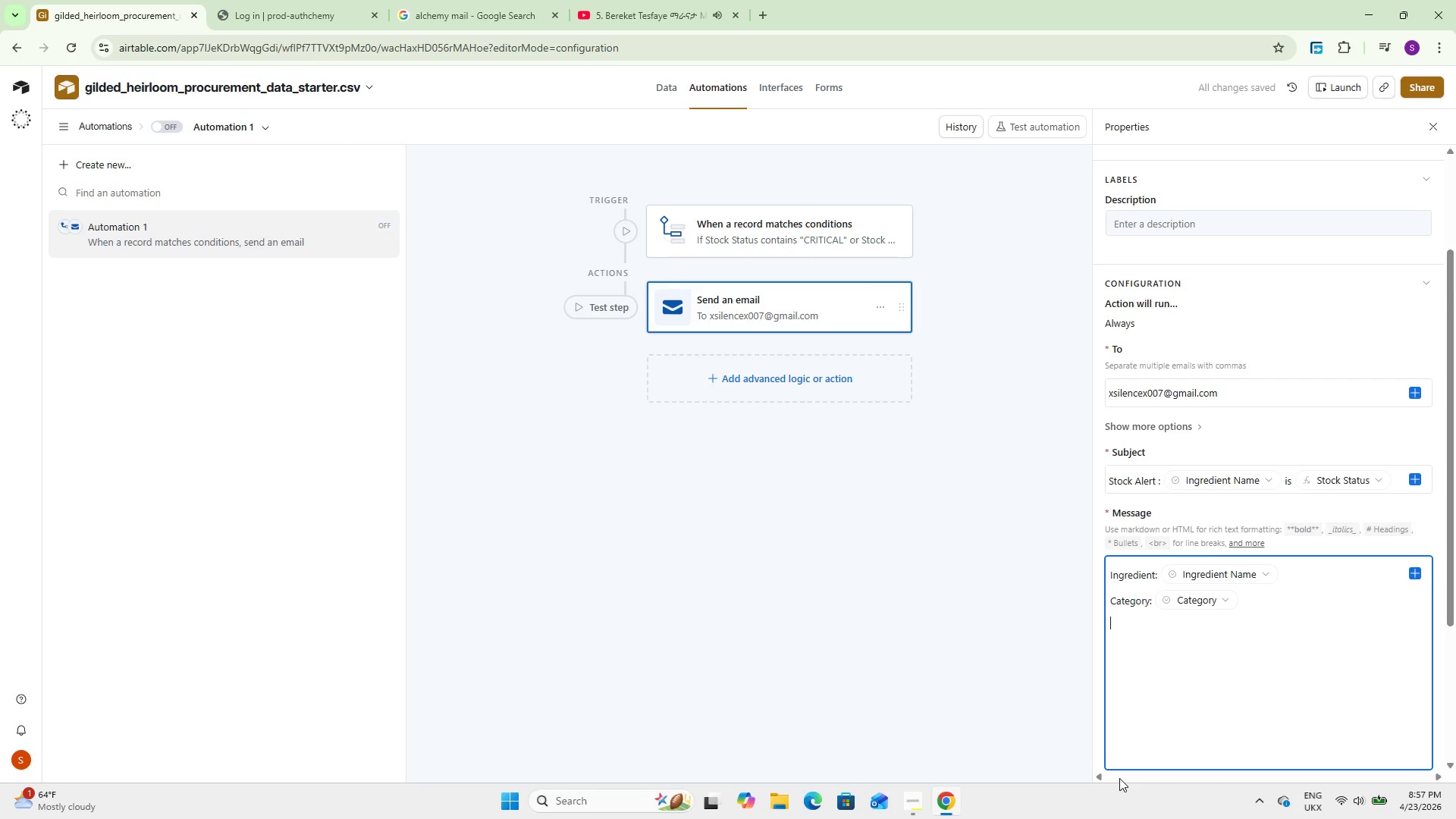 
type(Current Stock )
key(Backspace)
type(: P)
key(Backspace)
type({curr)
 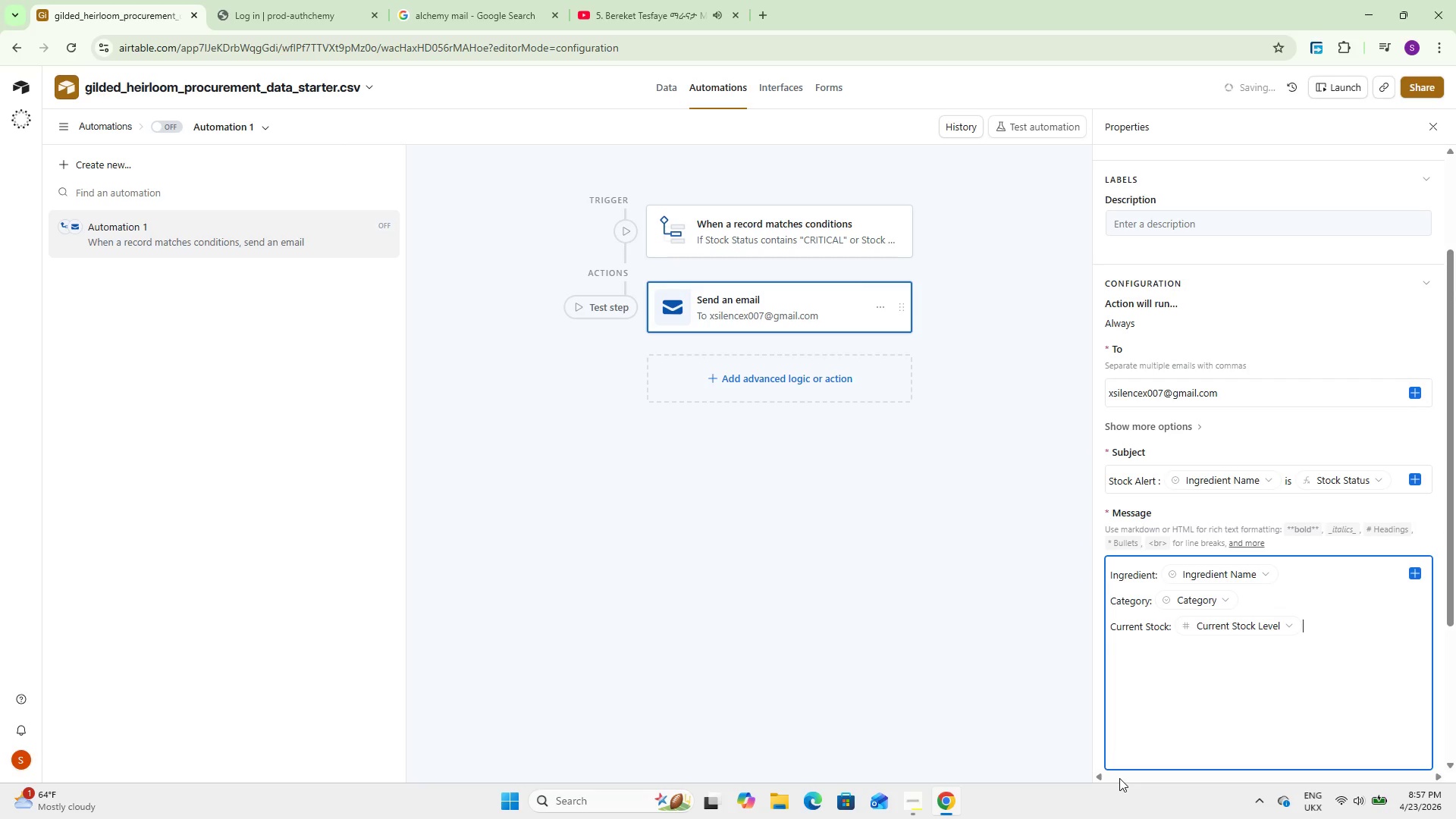 
 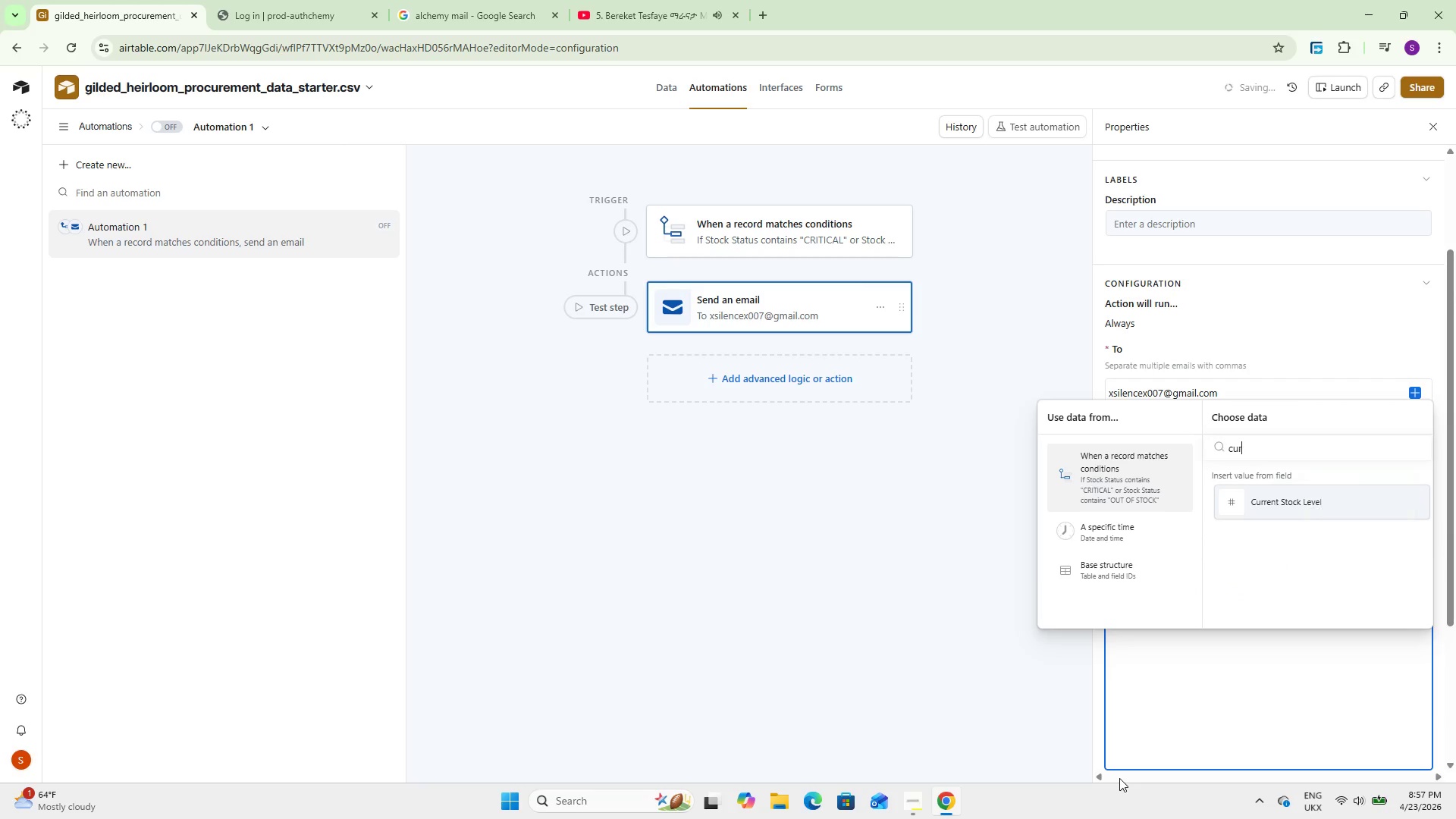 
key(Enter)
 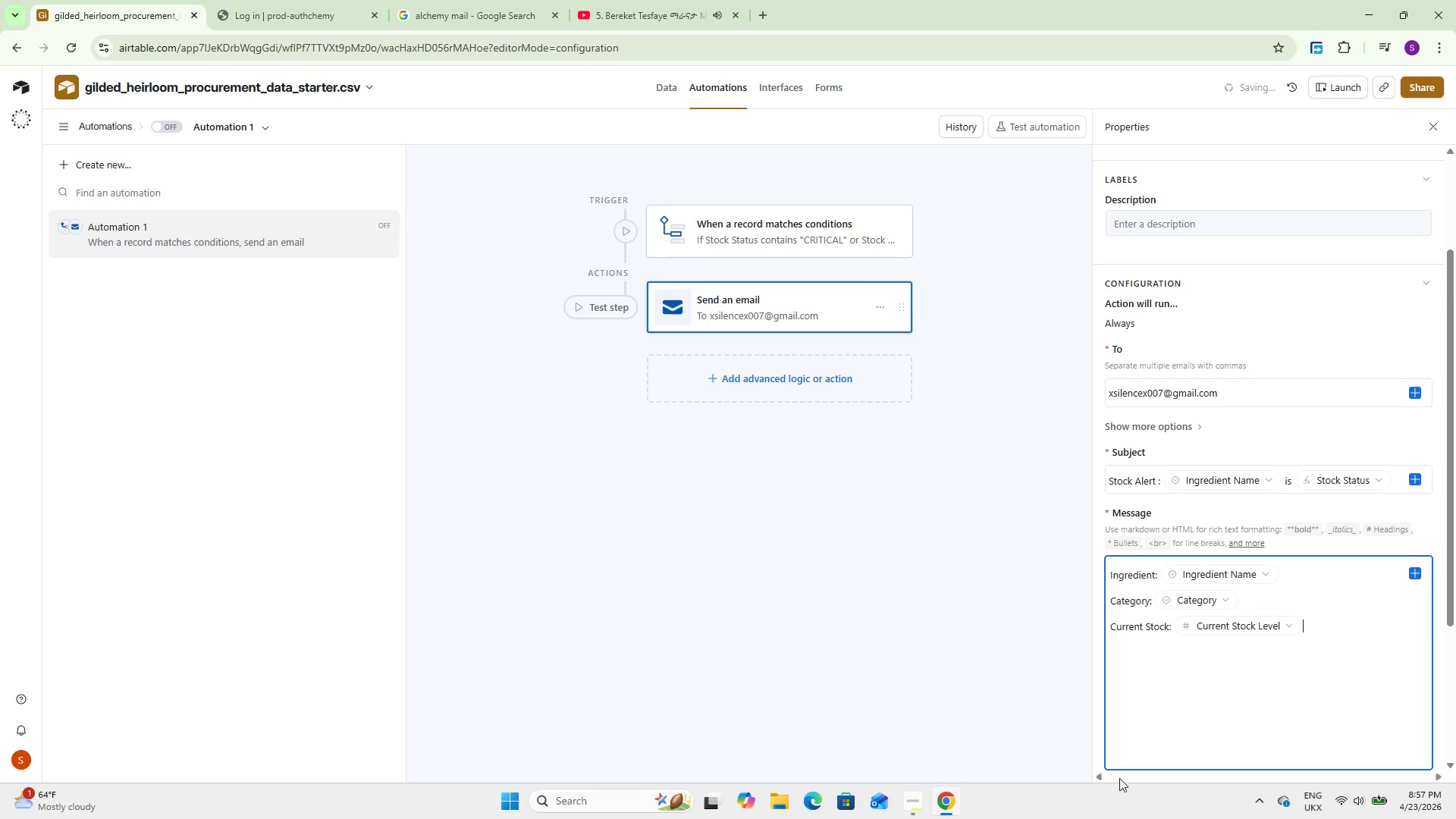 
type( units)
 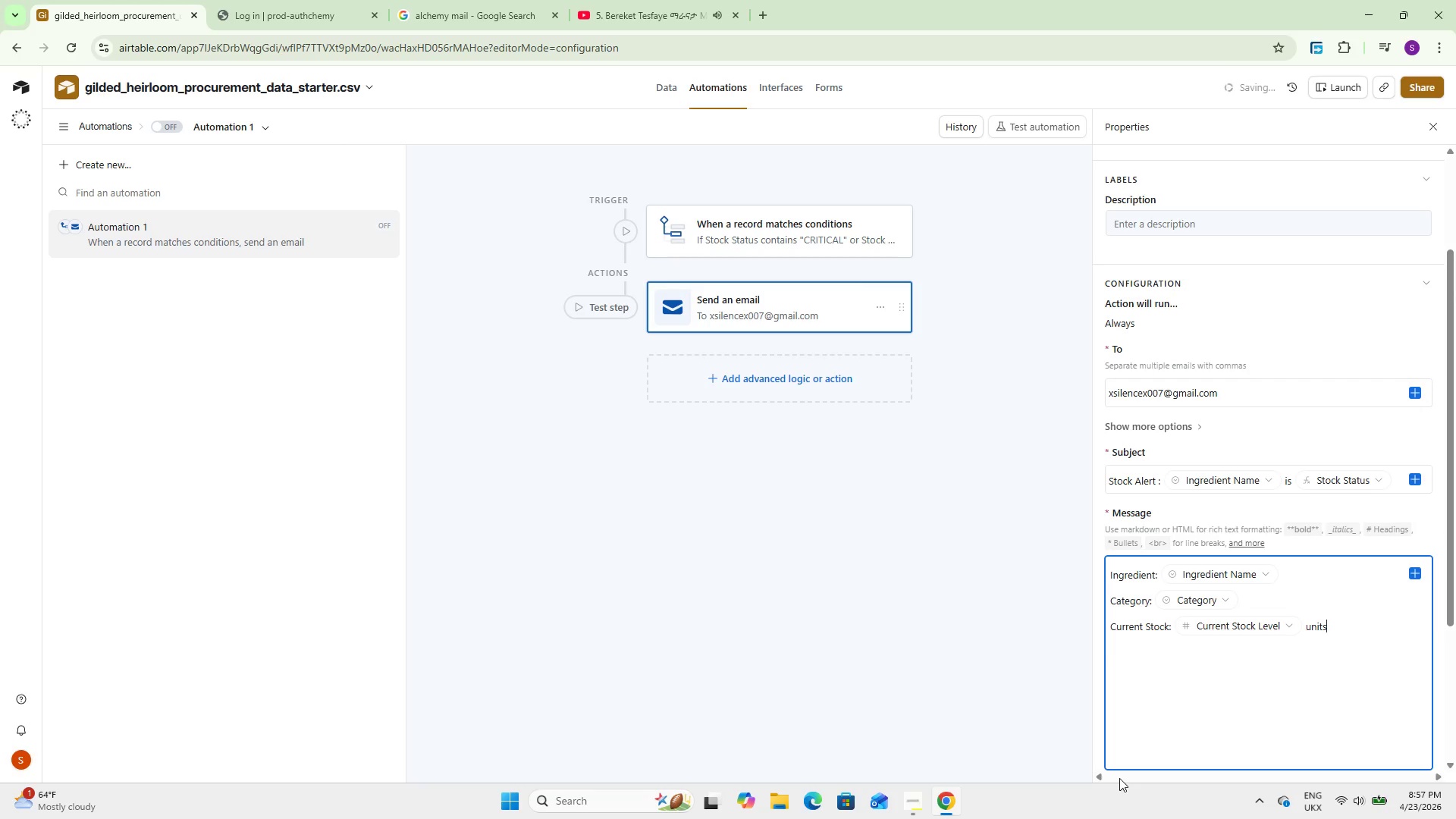 
key(Enter)
 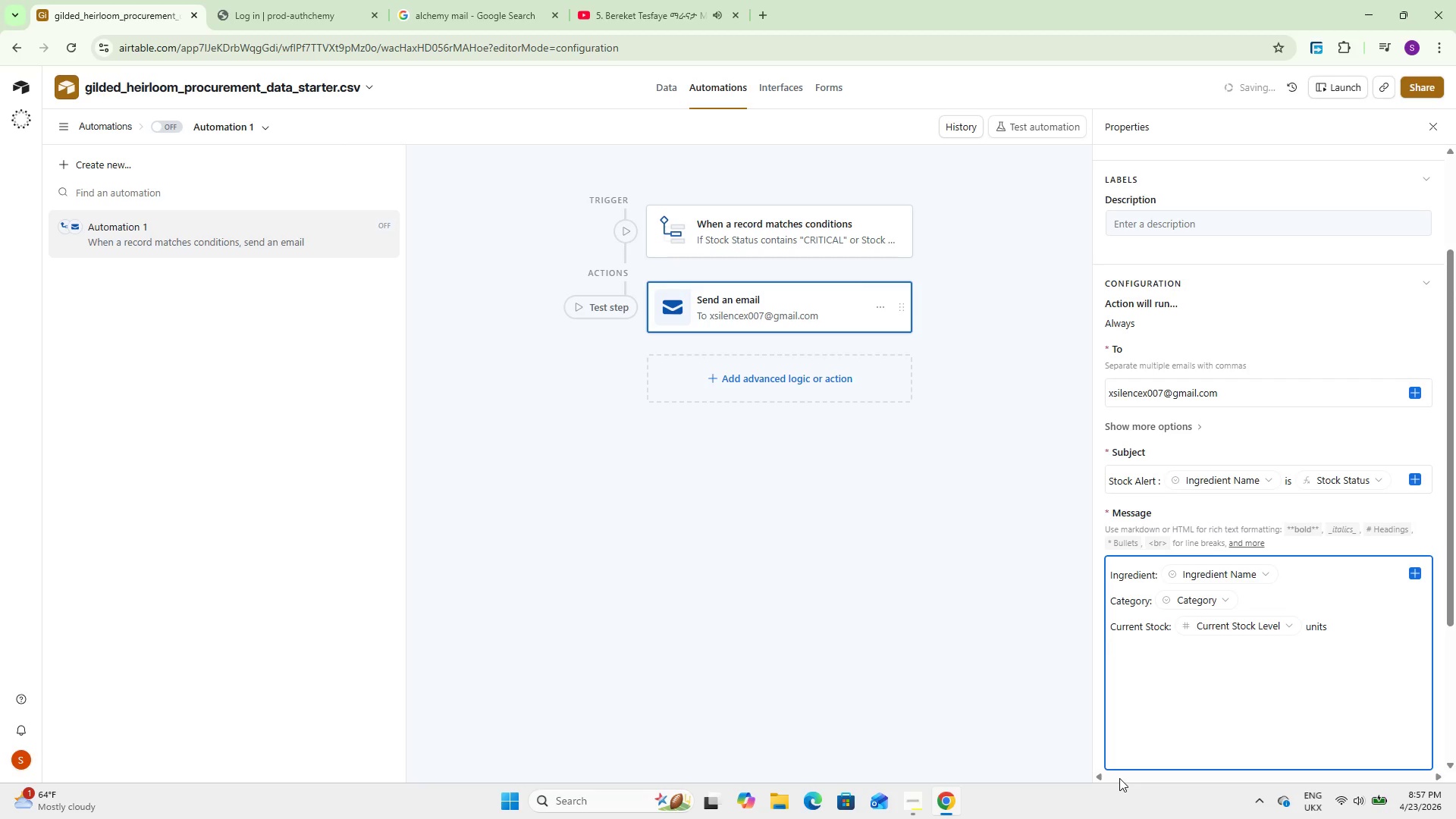 
type(Par Level: {par)
 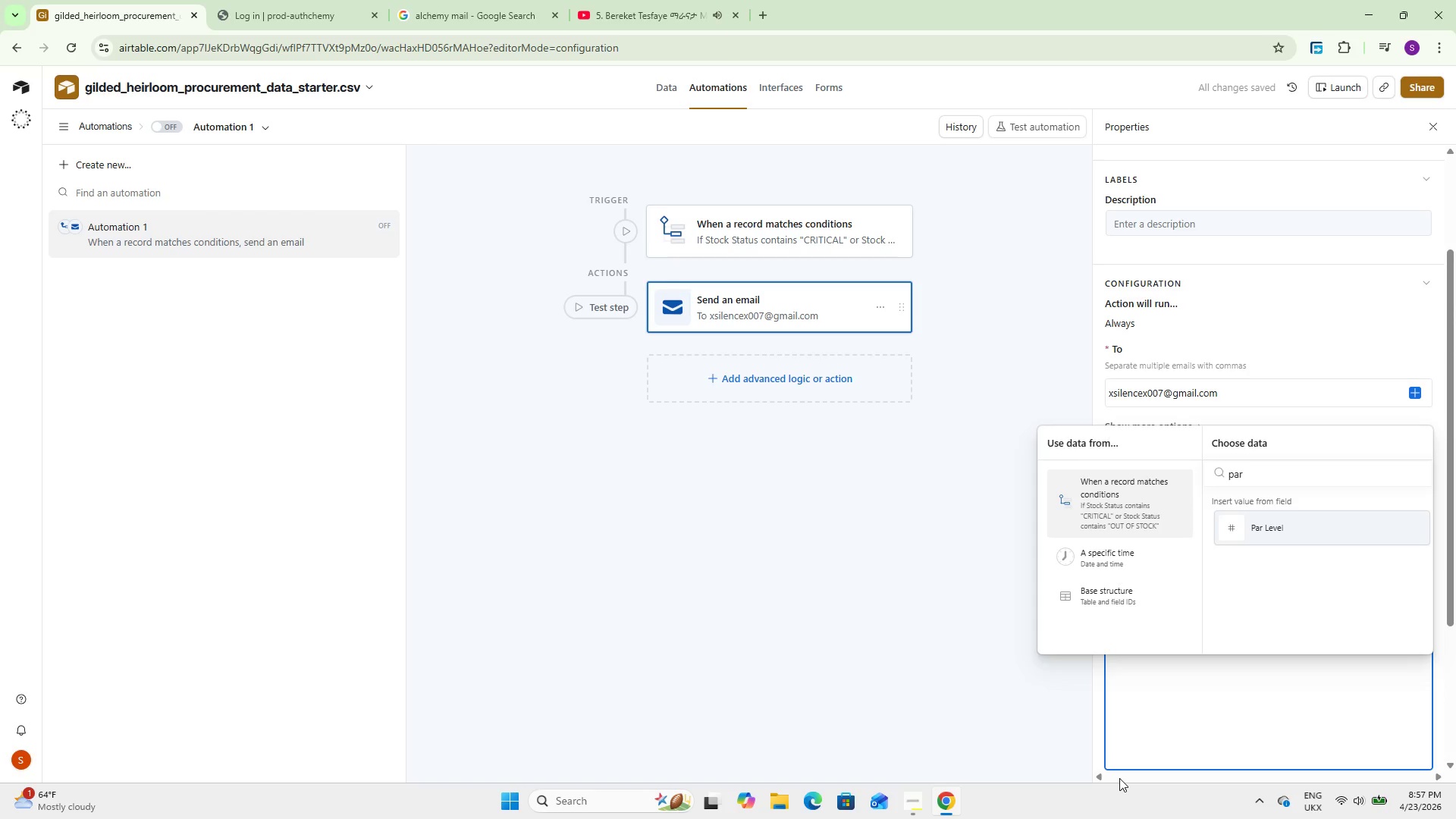 
key(Enter)
 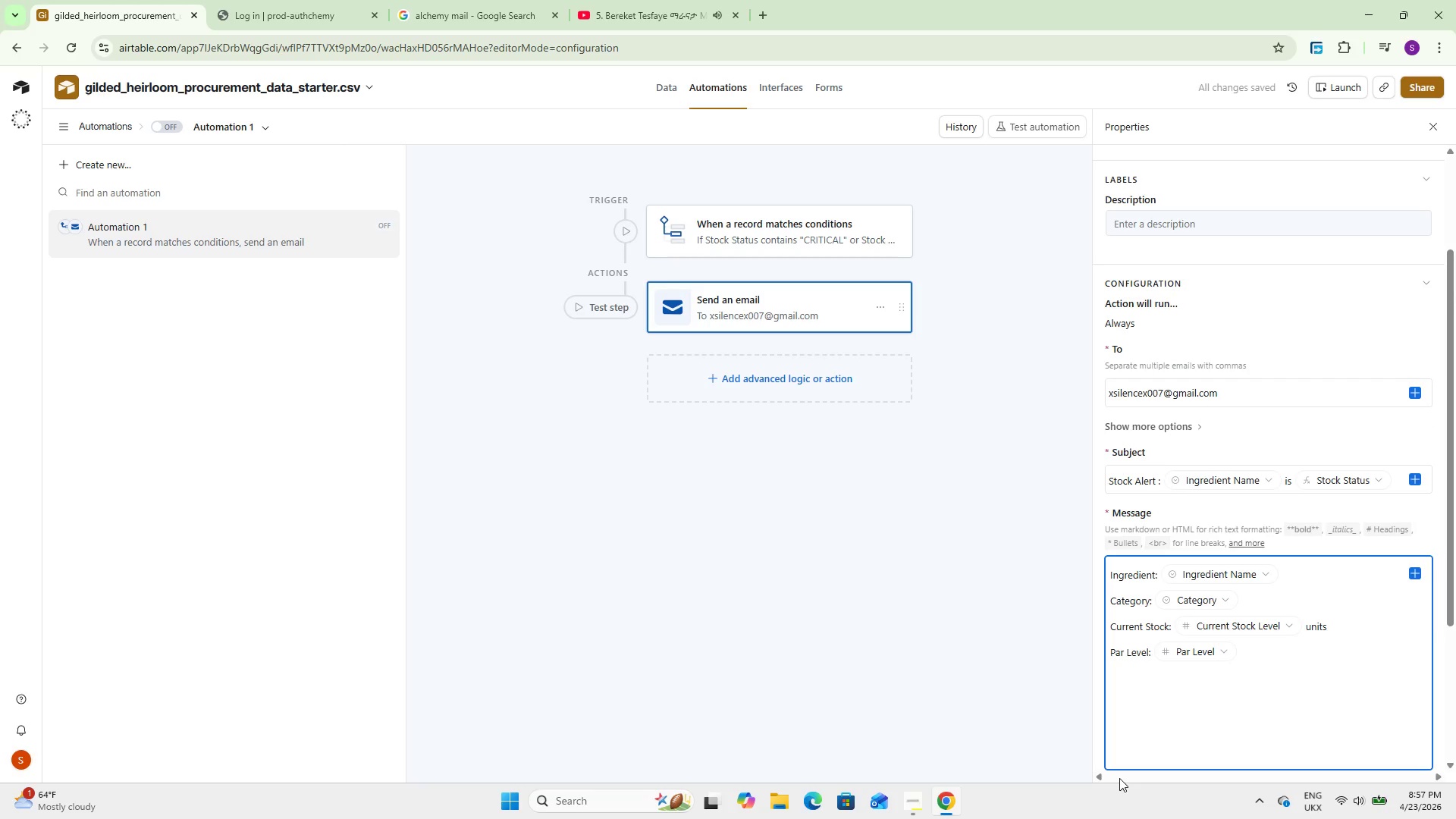 
type( units)
 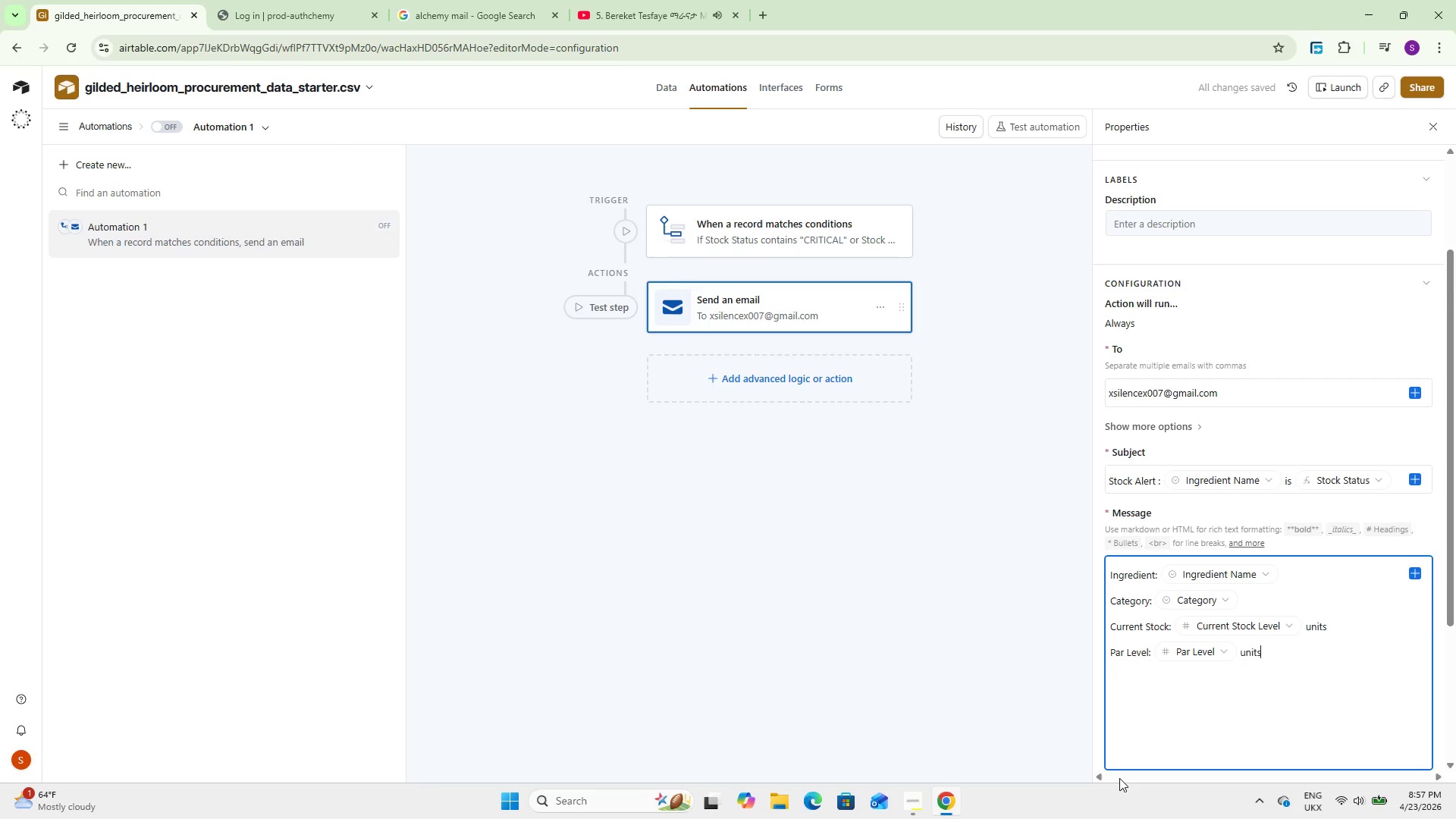 
key(Enter)
 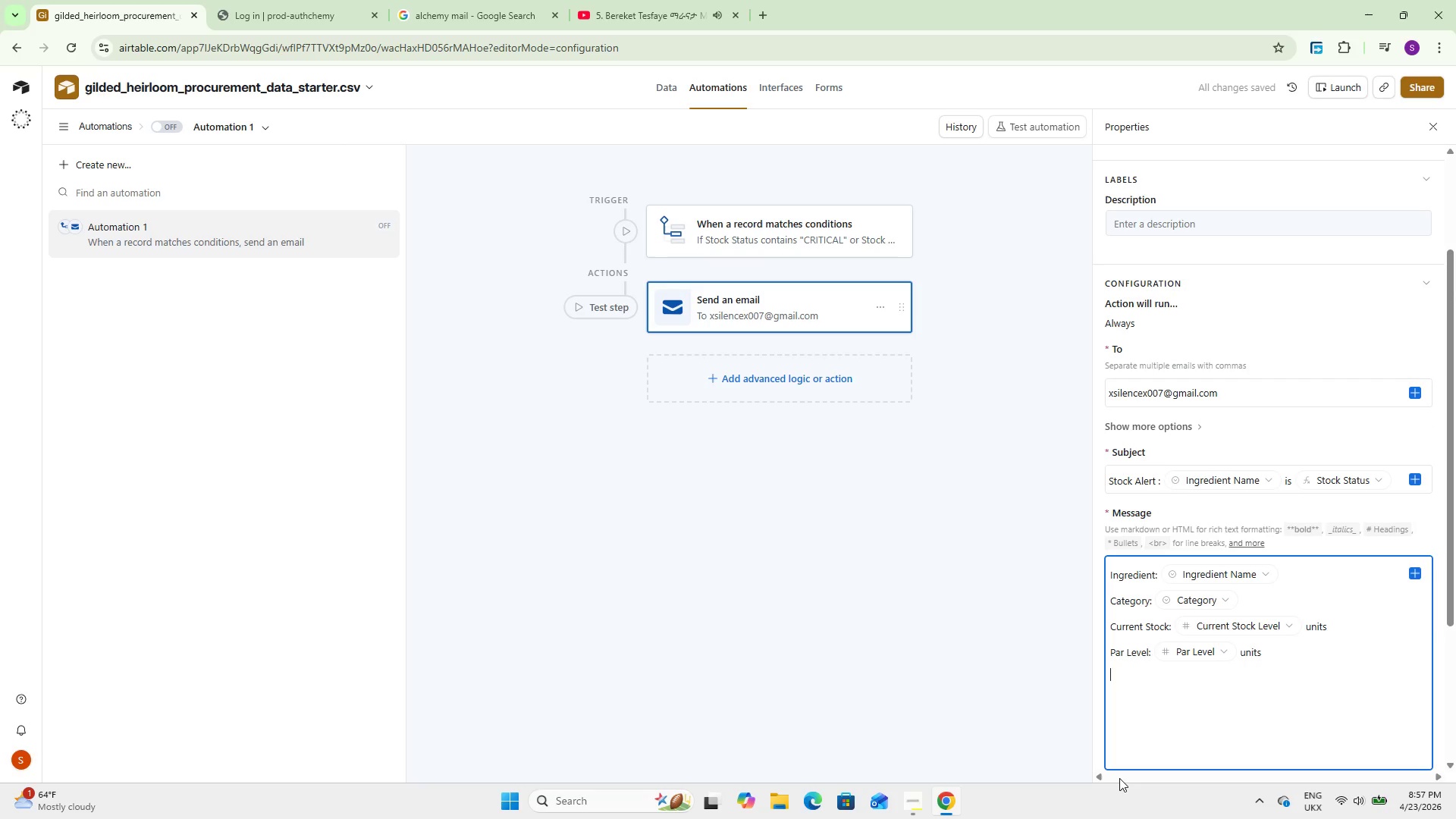 
type(Effective Cost: {eff)
 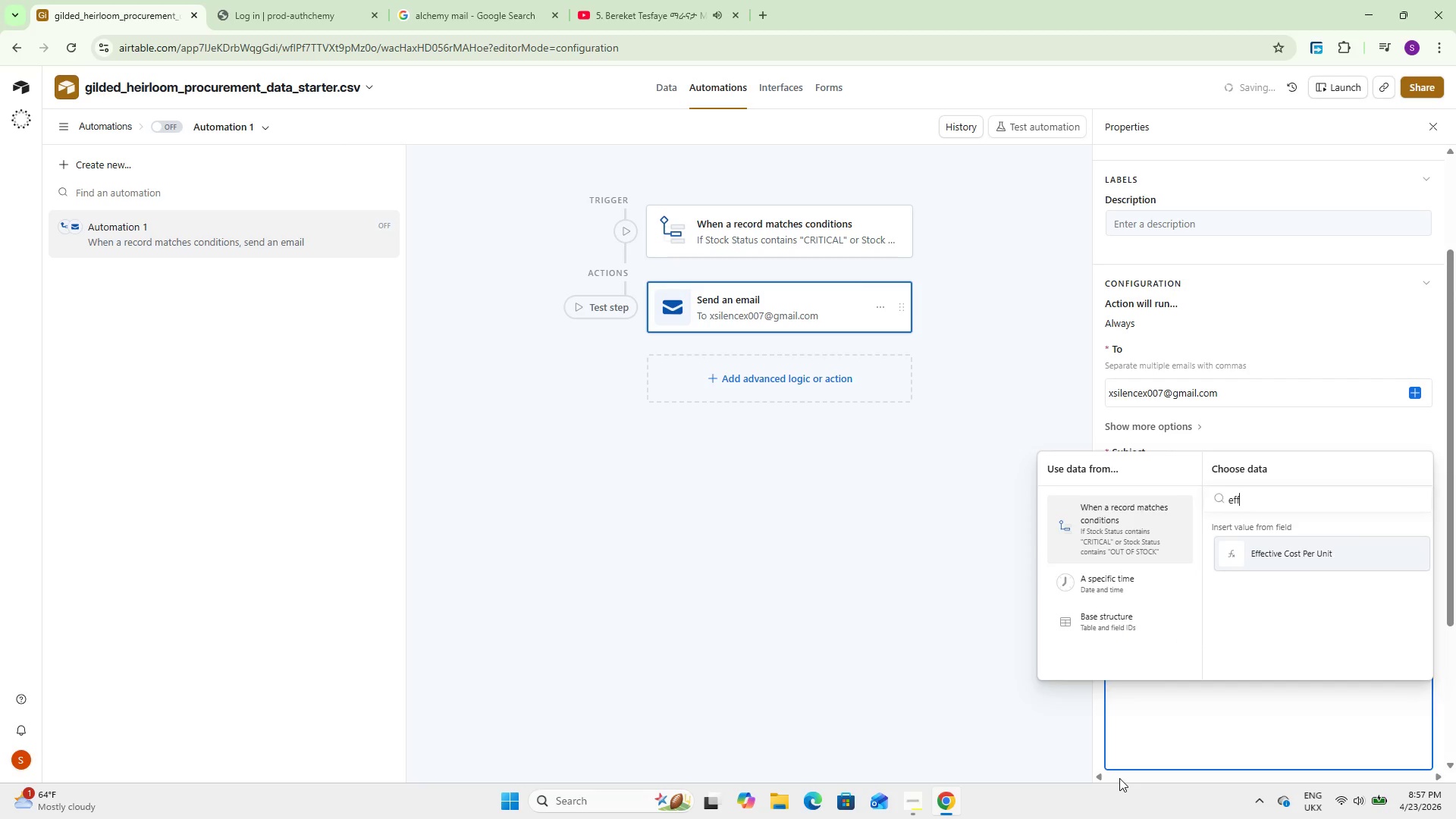 
 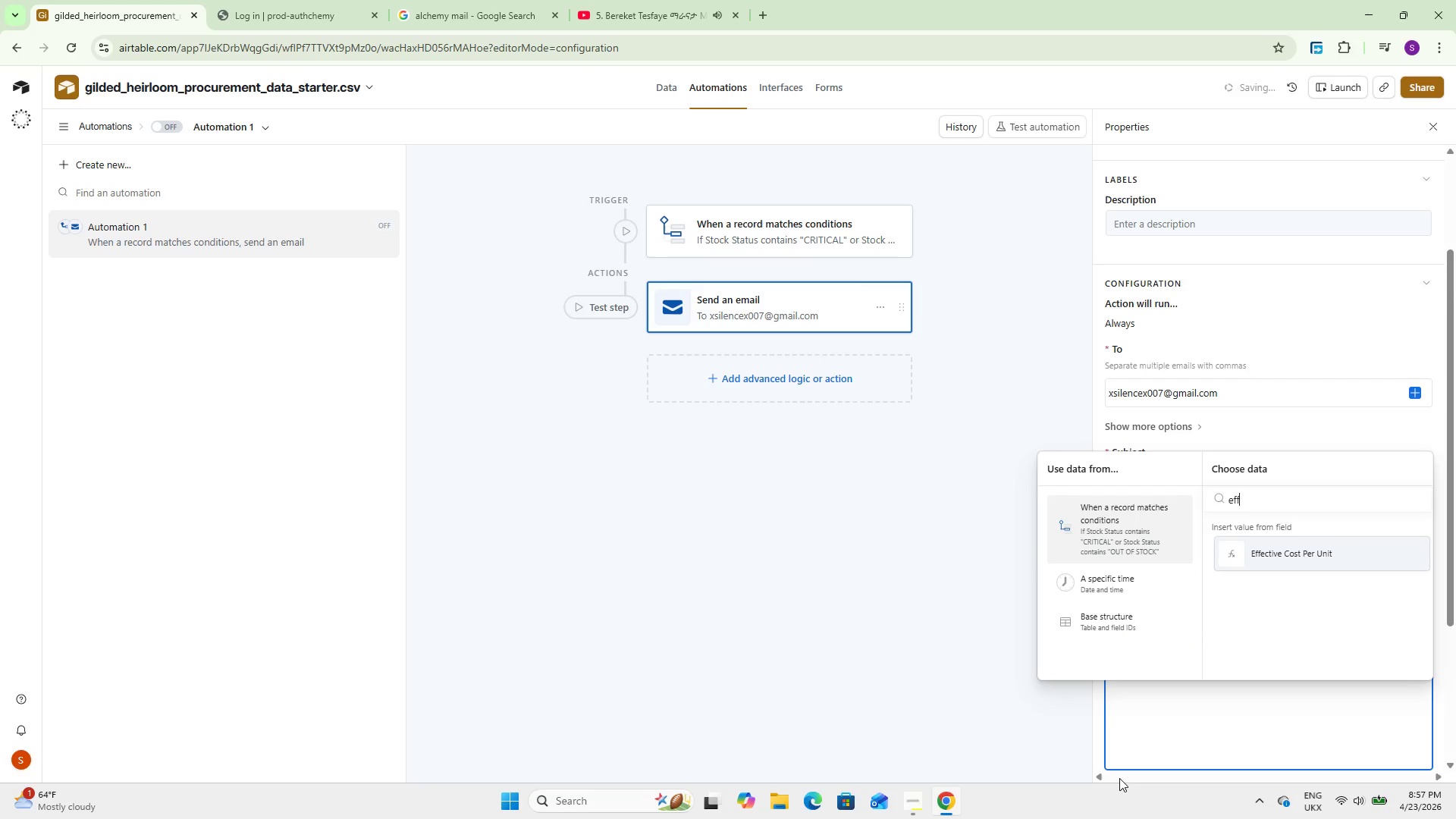 
key(Enter)
 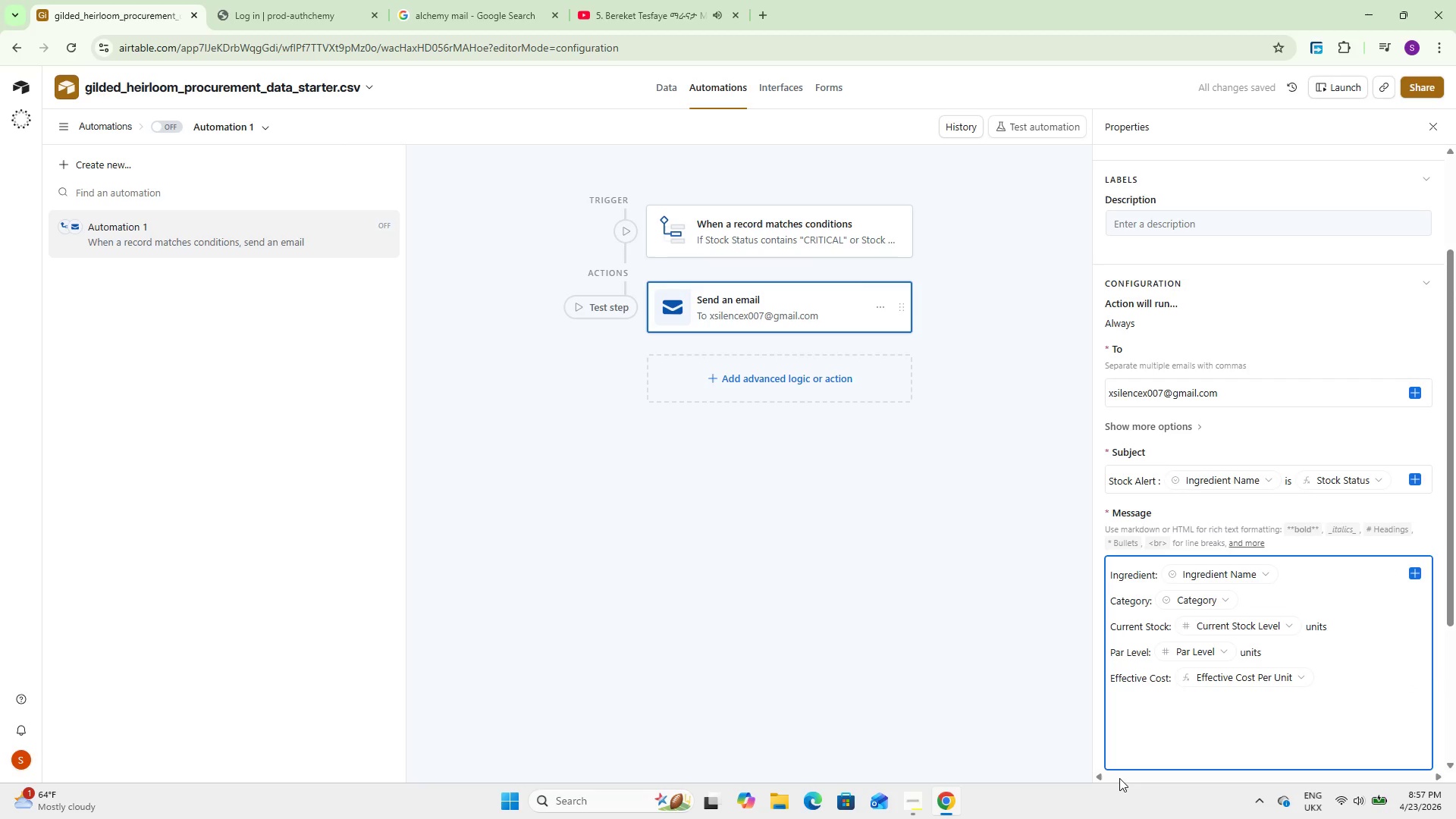 
key(Enter)
 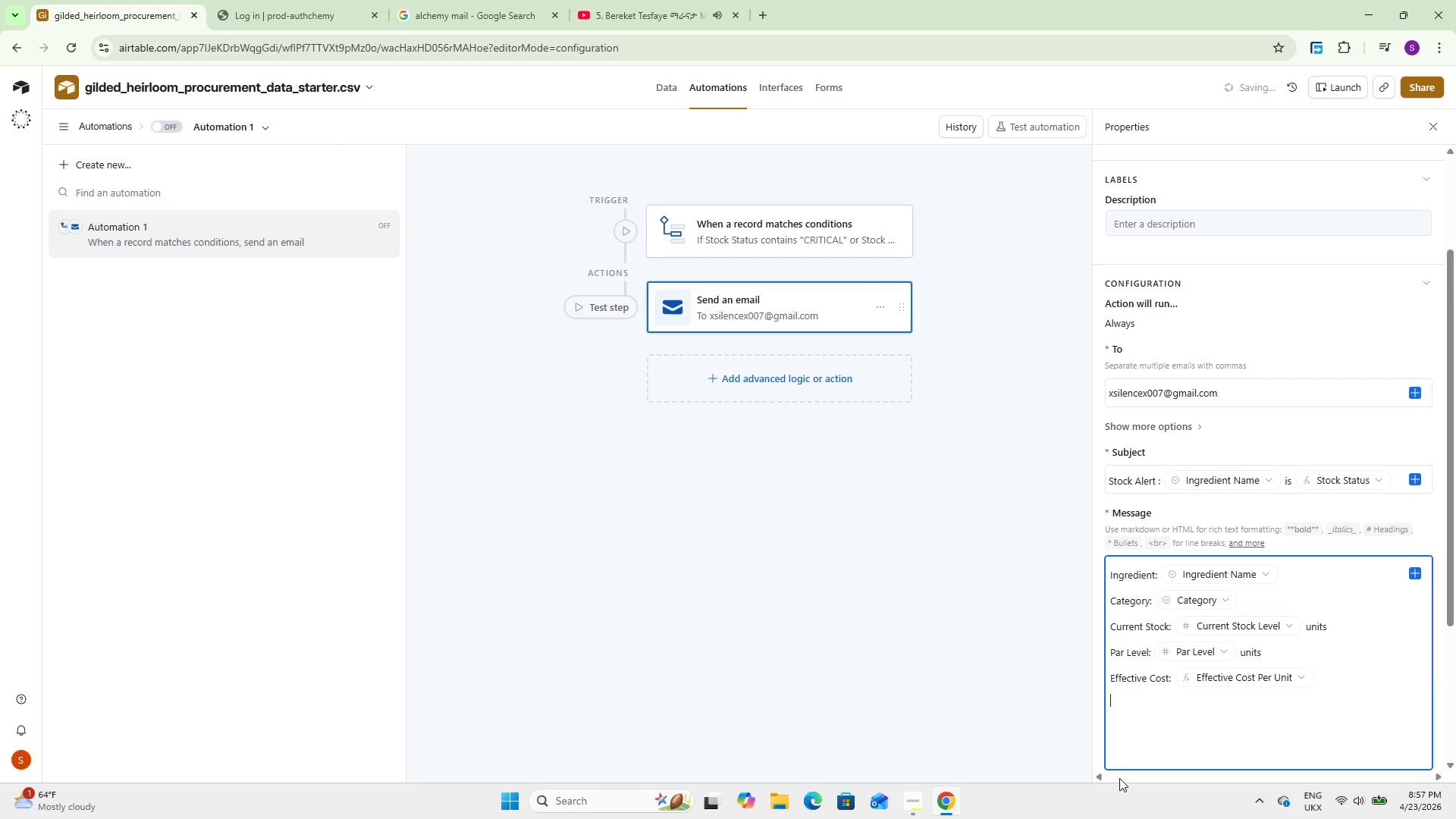 
type(Supplier: S)
key(Backspace)
type({Sup)
 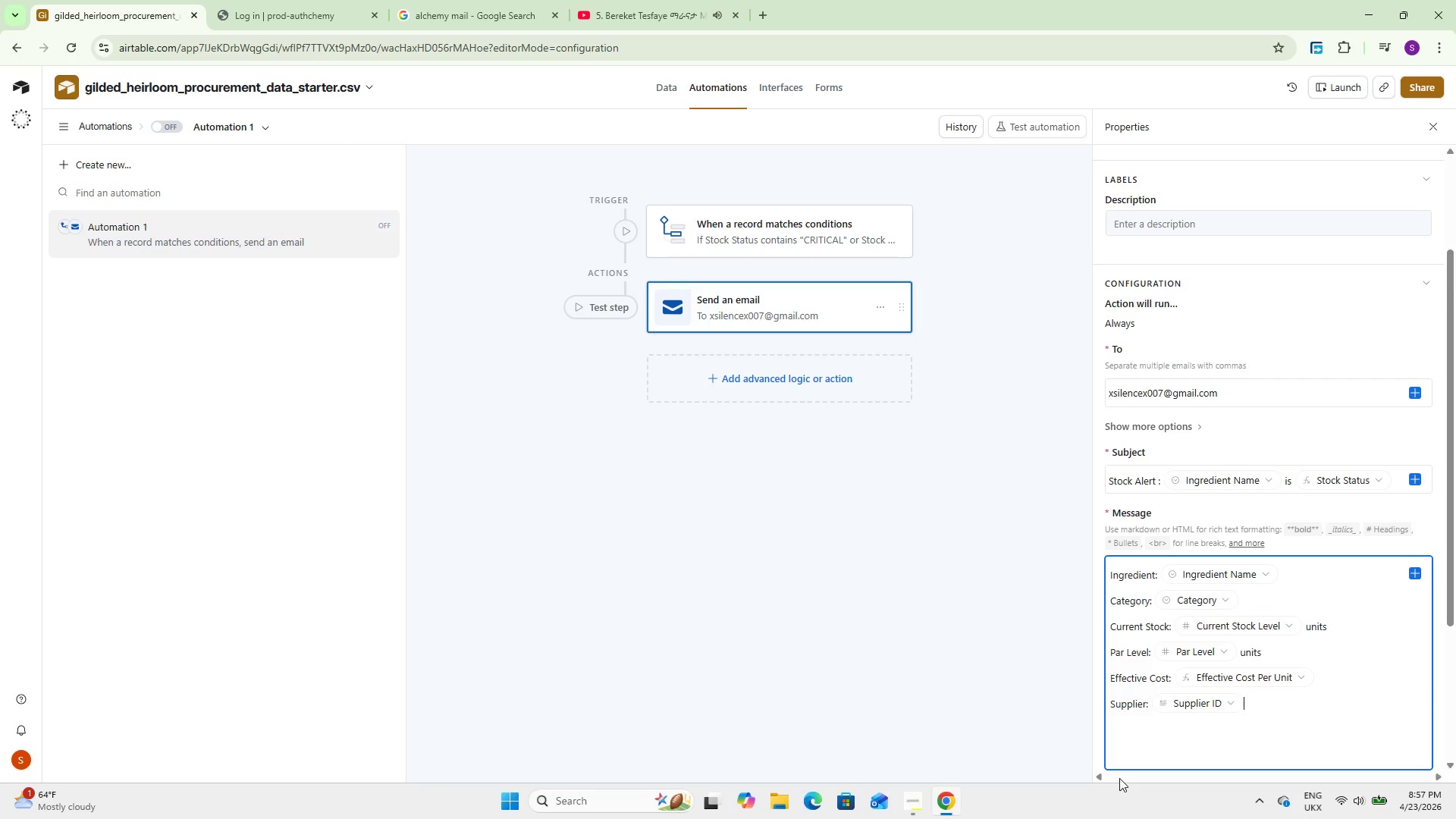 
 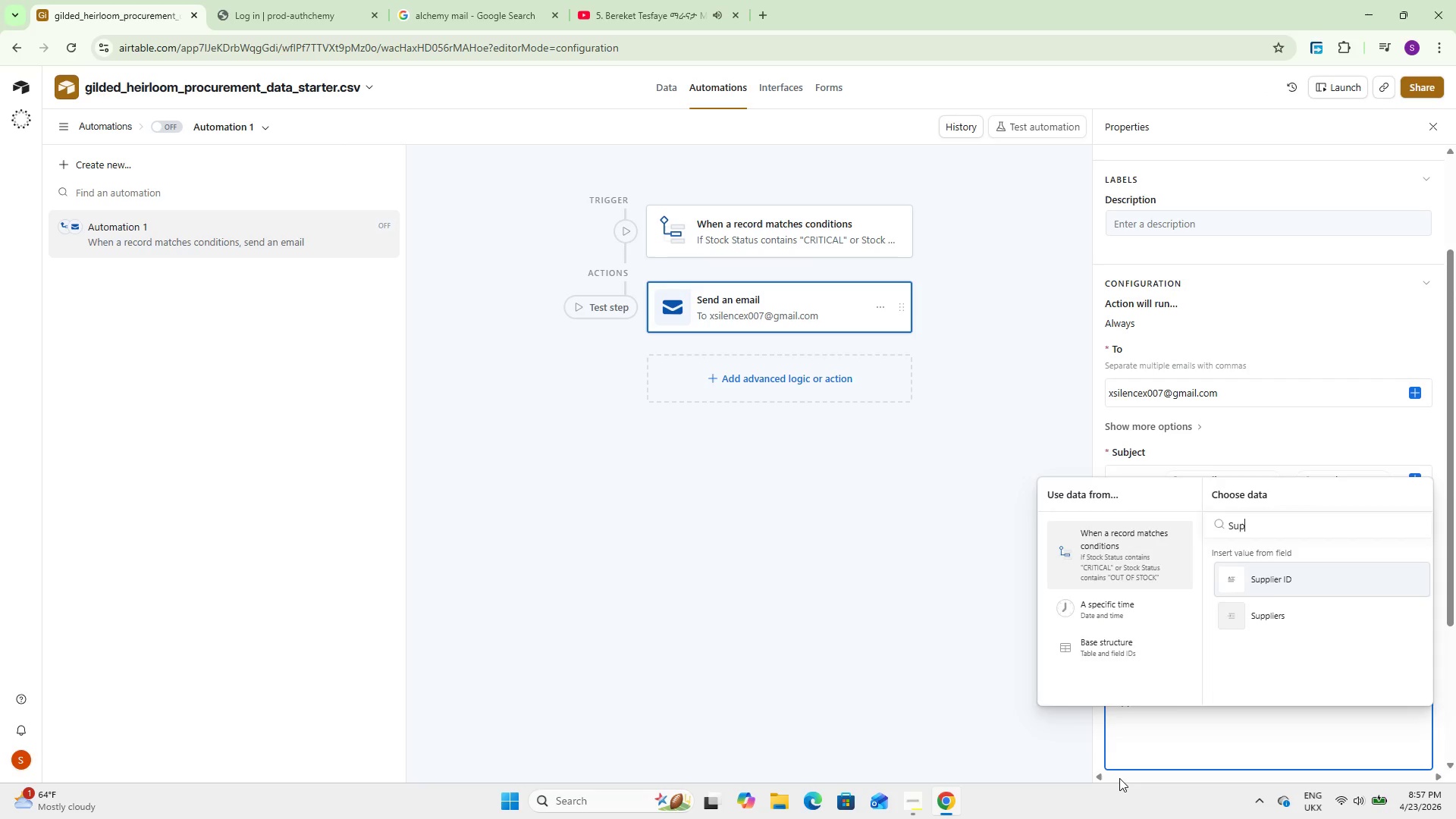 
key(Enter)
 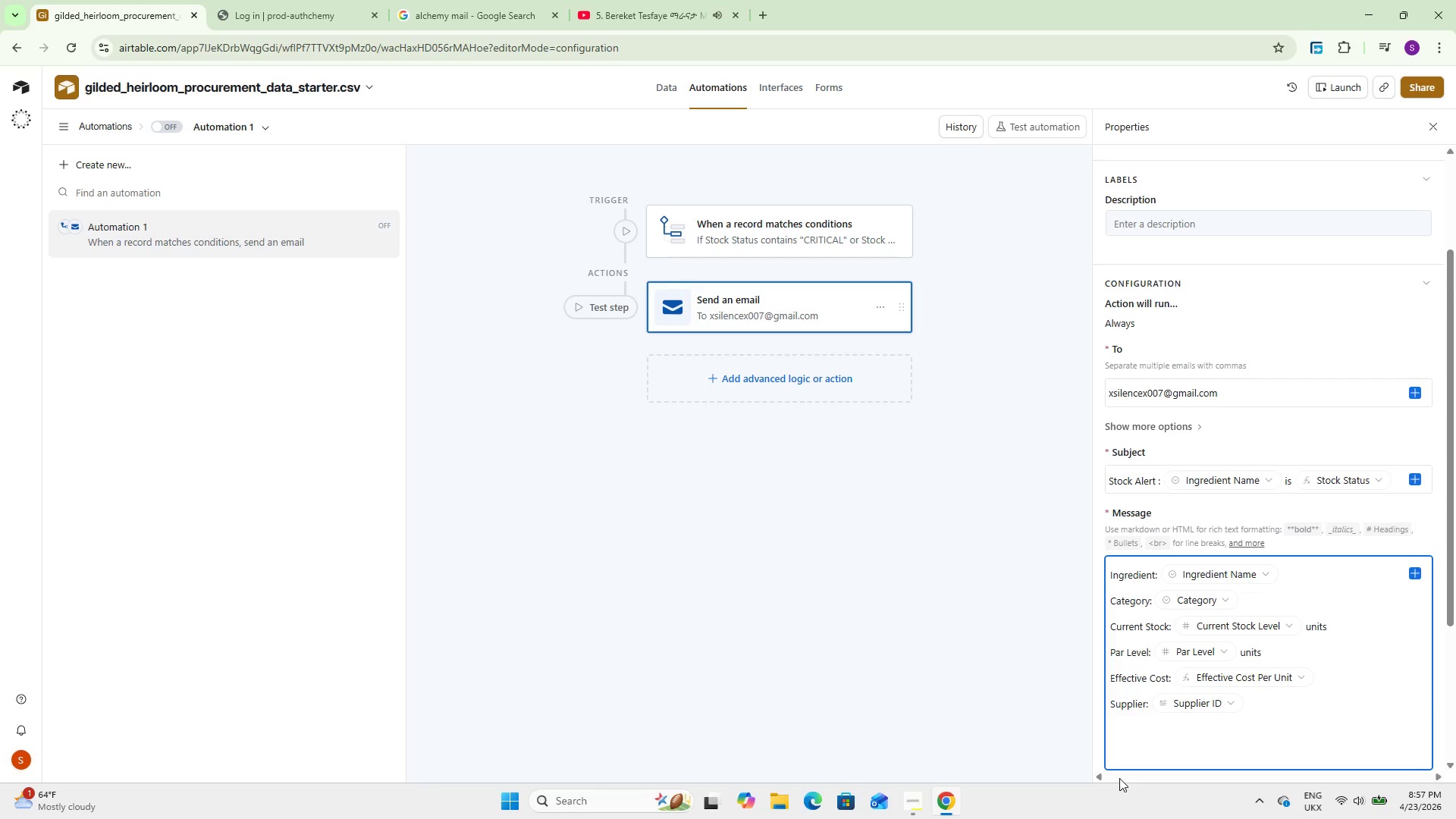 
key(Backspace)
type( {Suppl)
 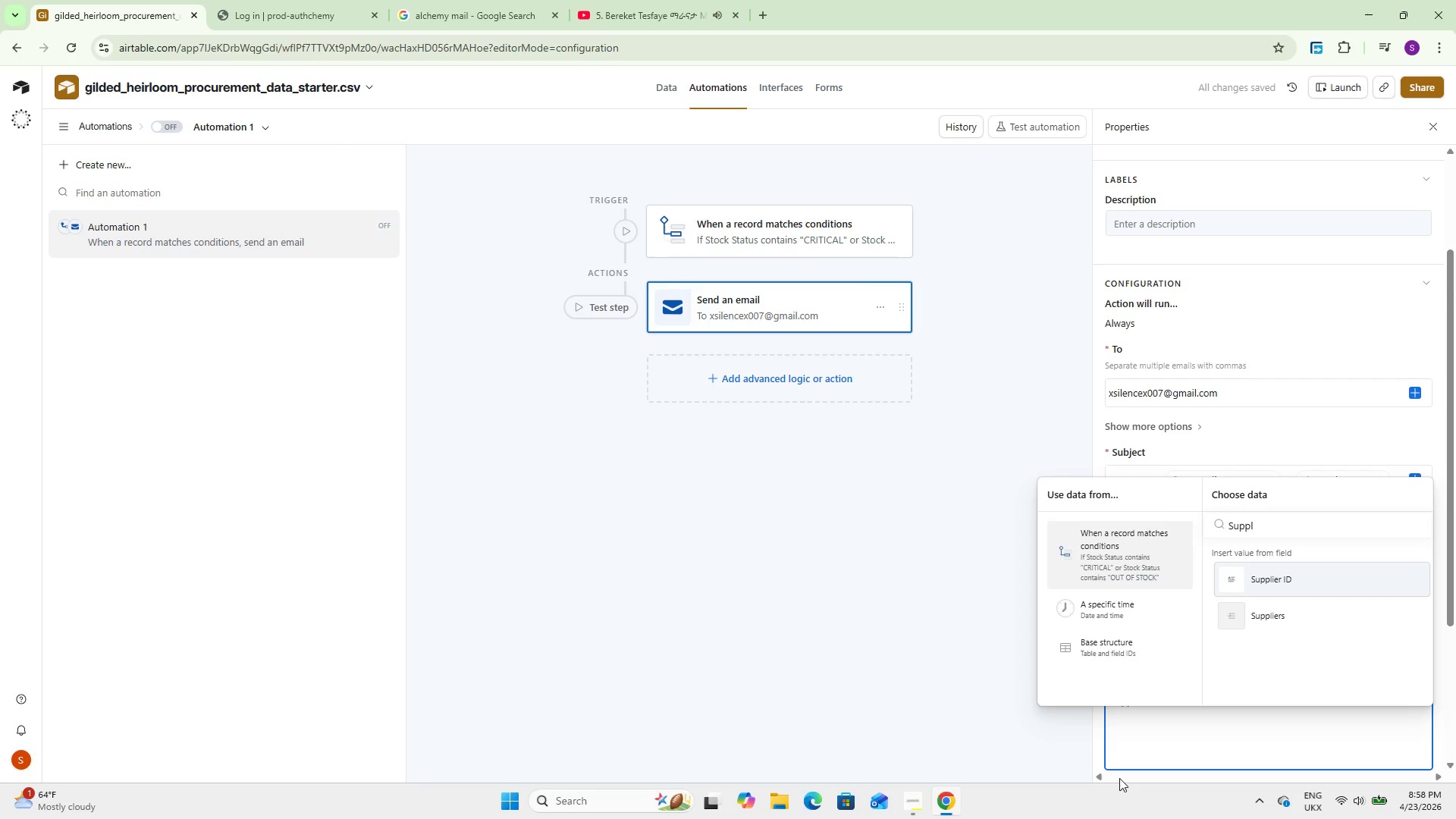 
key(ArrowDown)
 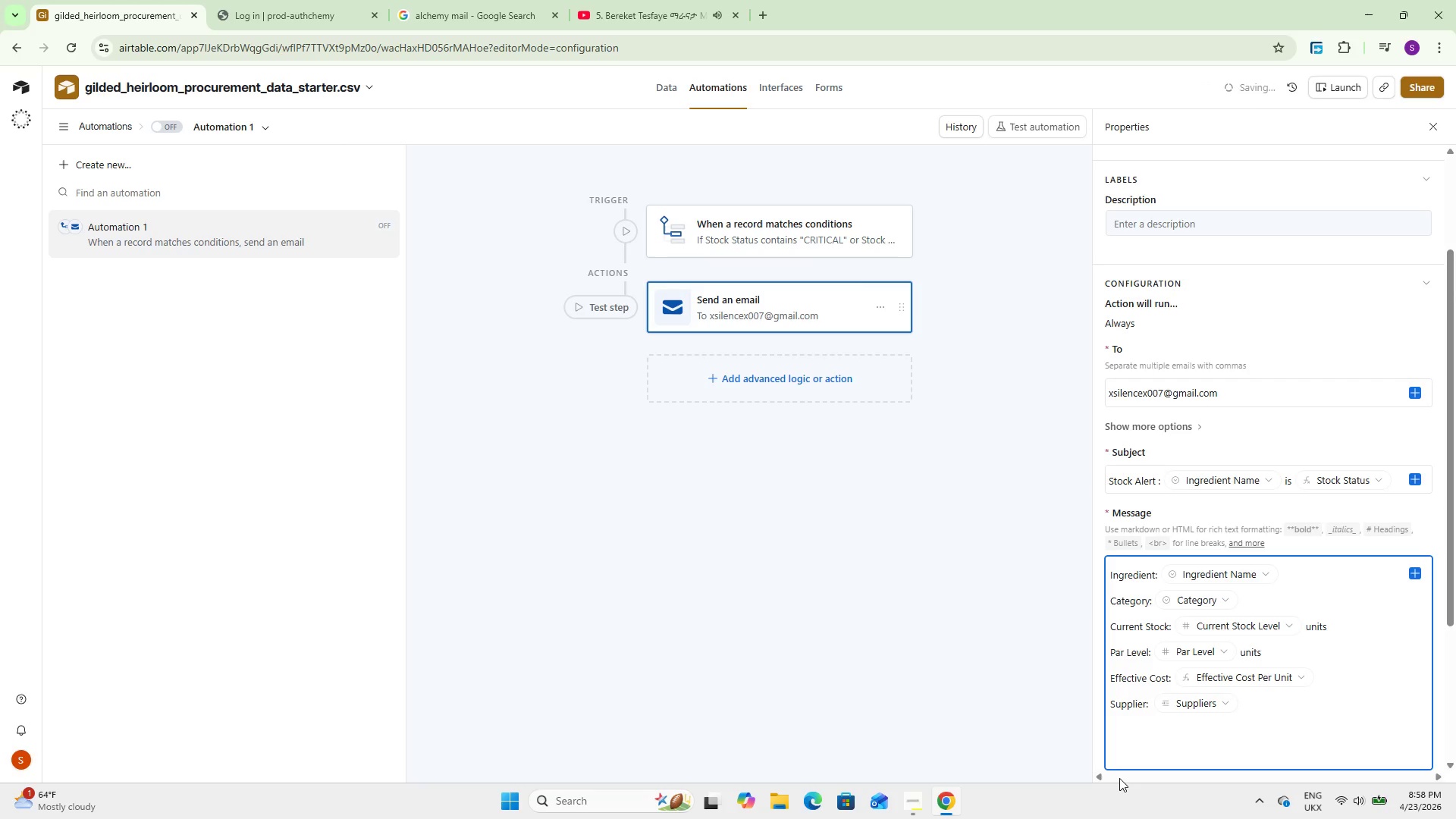 
key(Enter)
 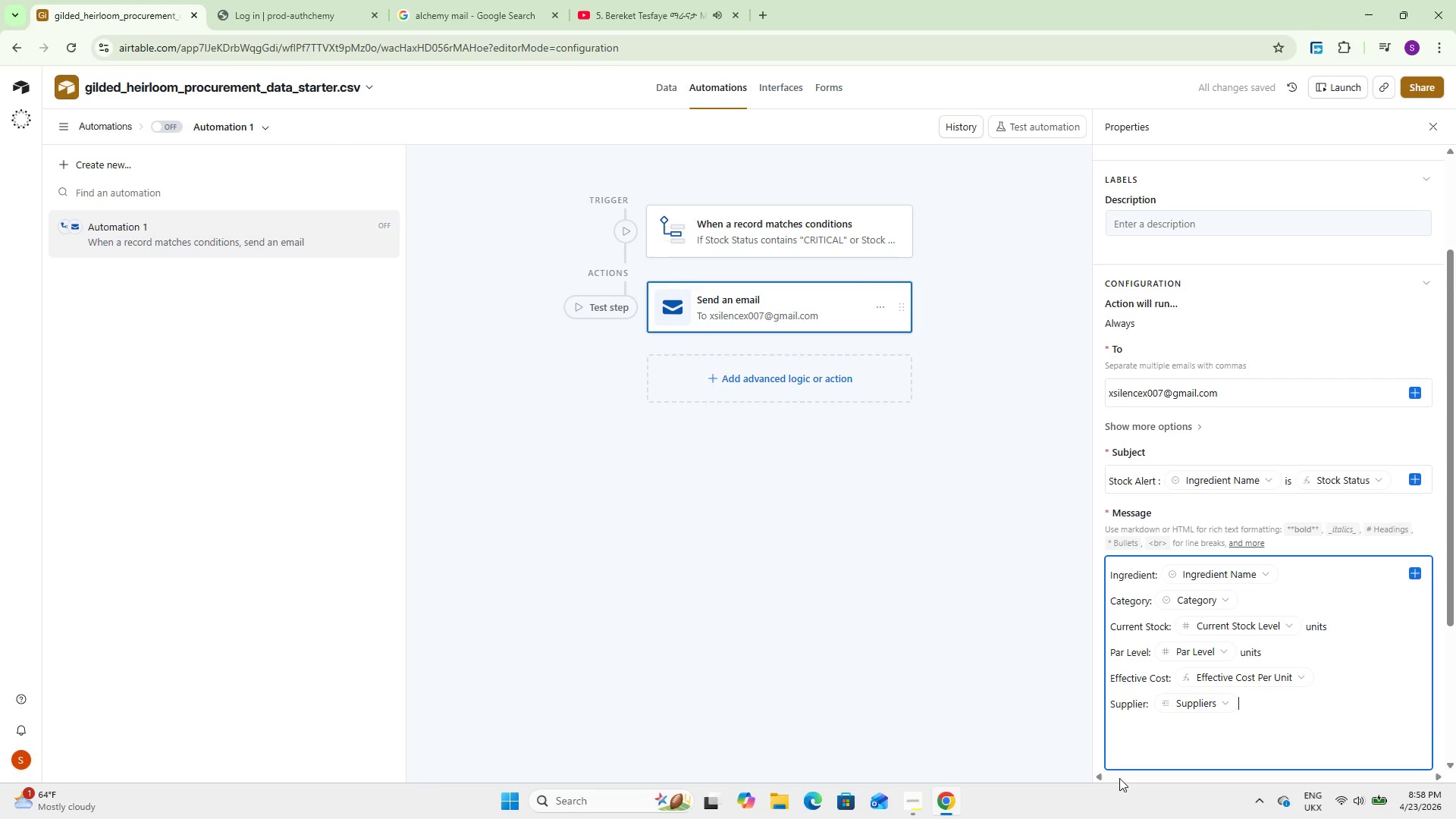 
wait(8.12)
 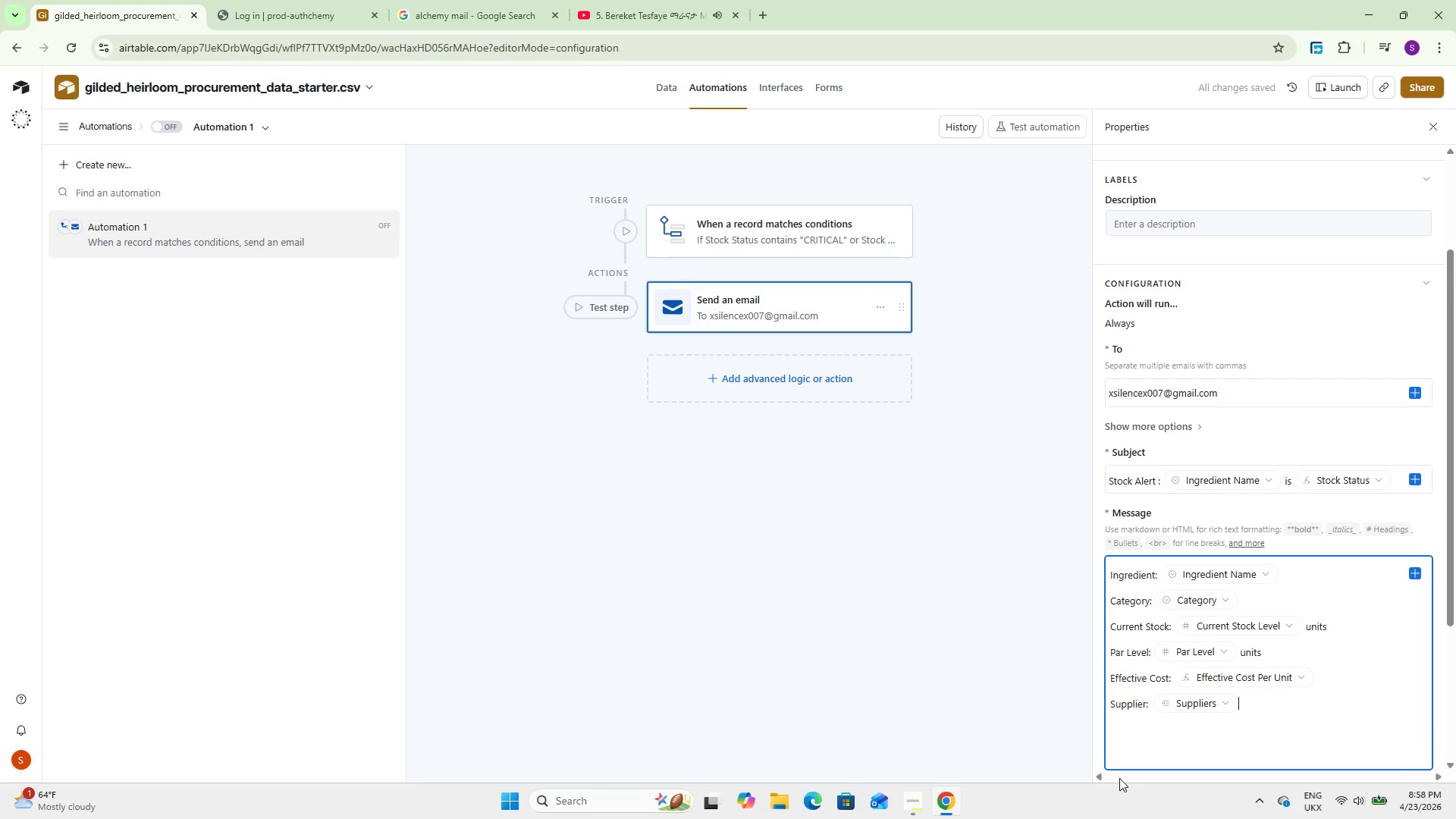 
key(Enter)
 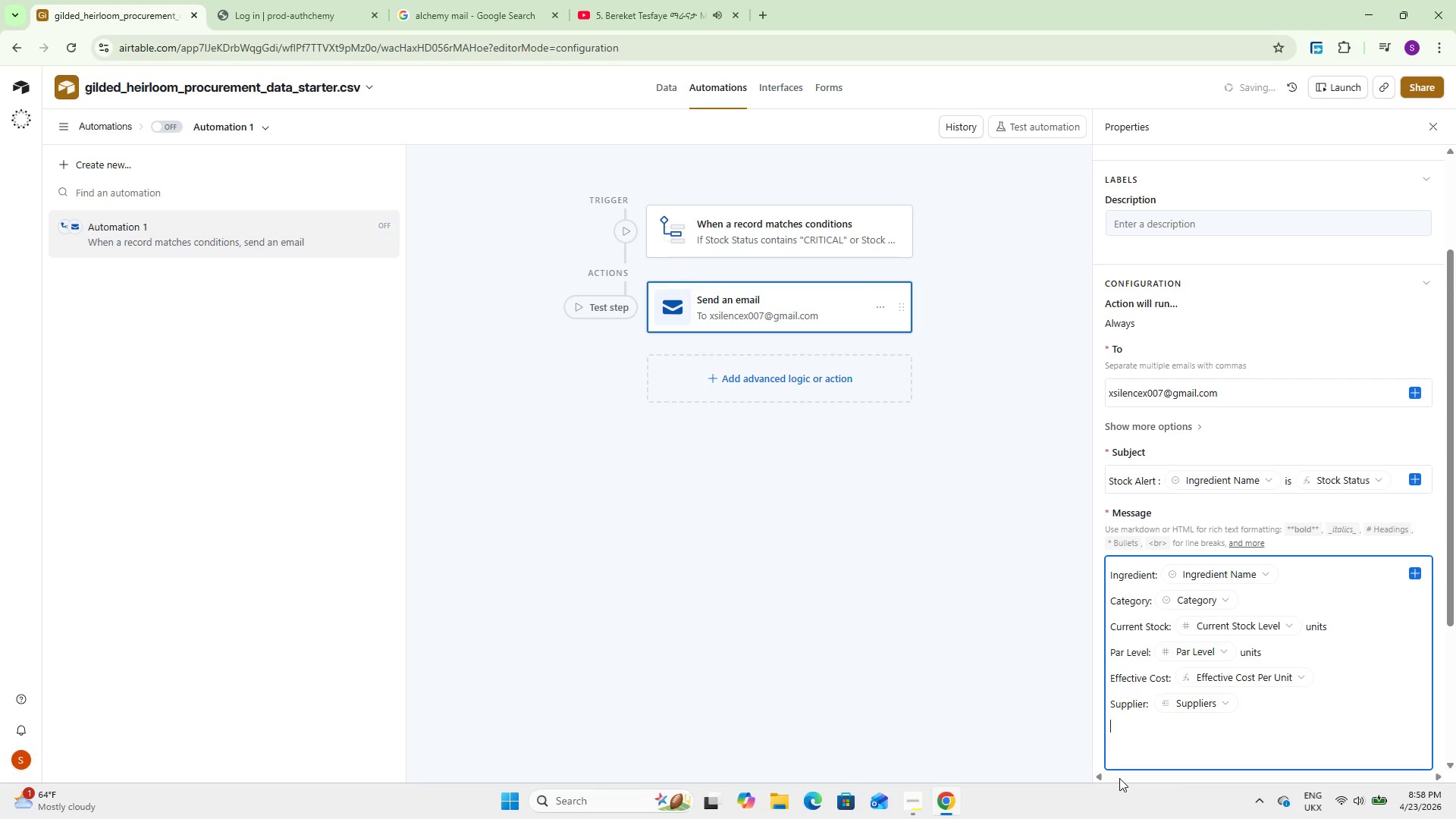 
key(Enter)
 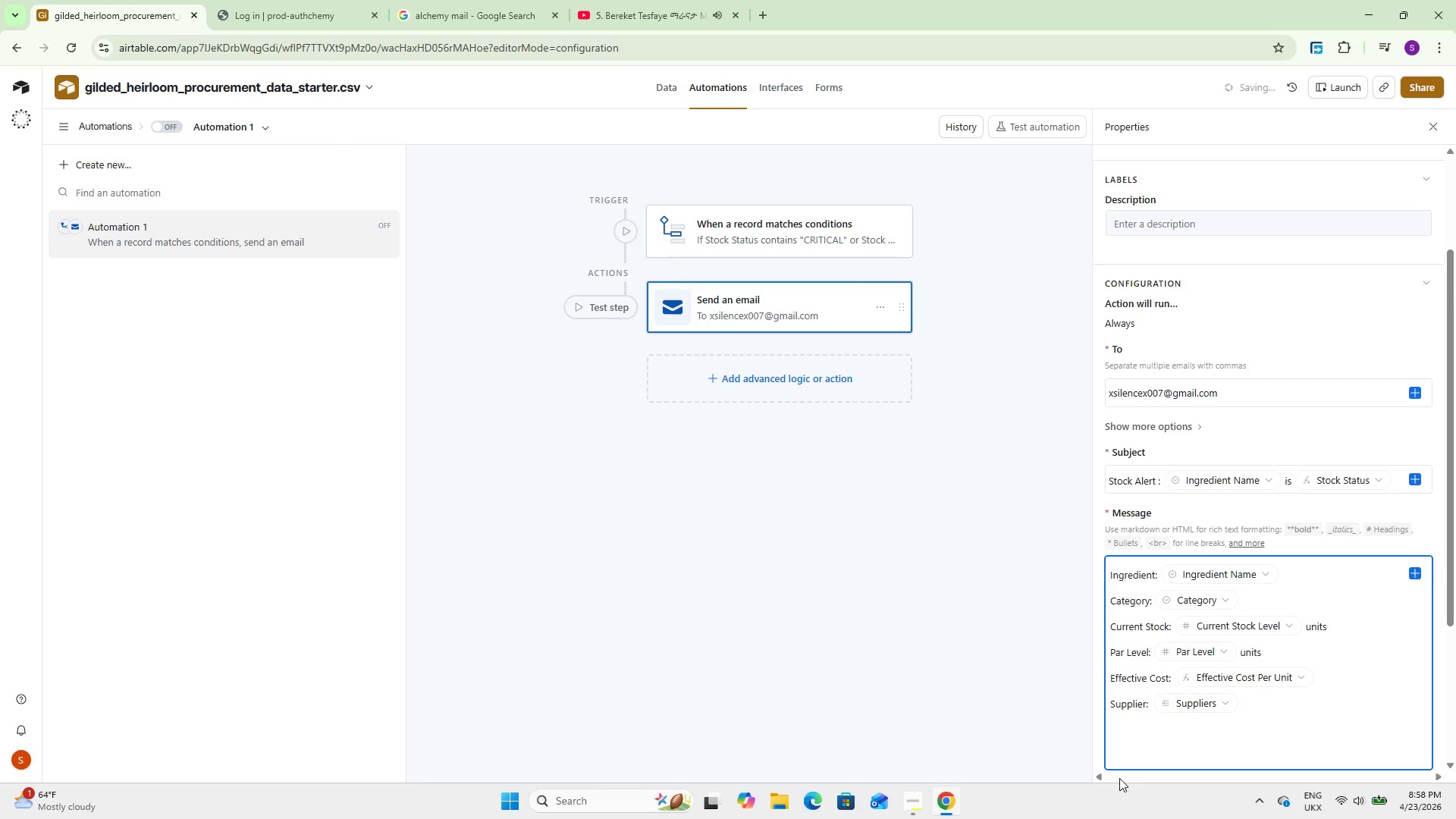 
type(Please reorder o)
key(Backspace)
type(immidiately or update the menu)
 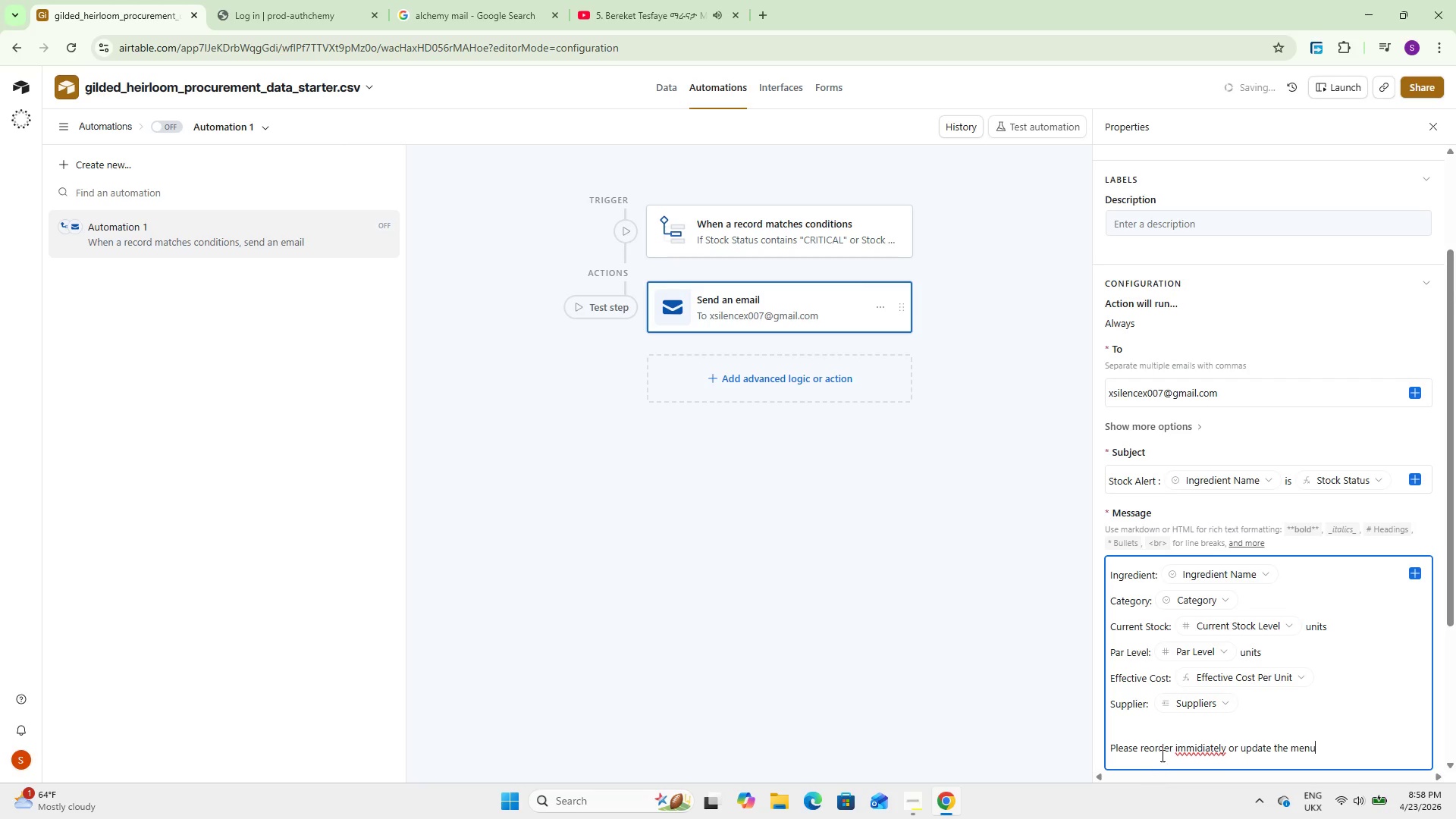 
right_click([1179, 752])
 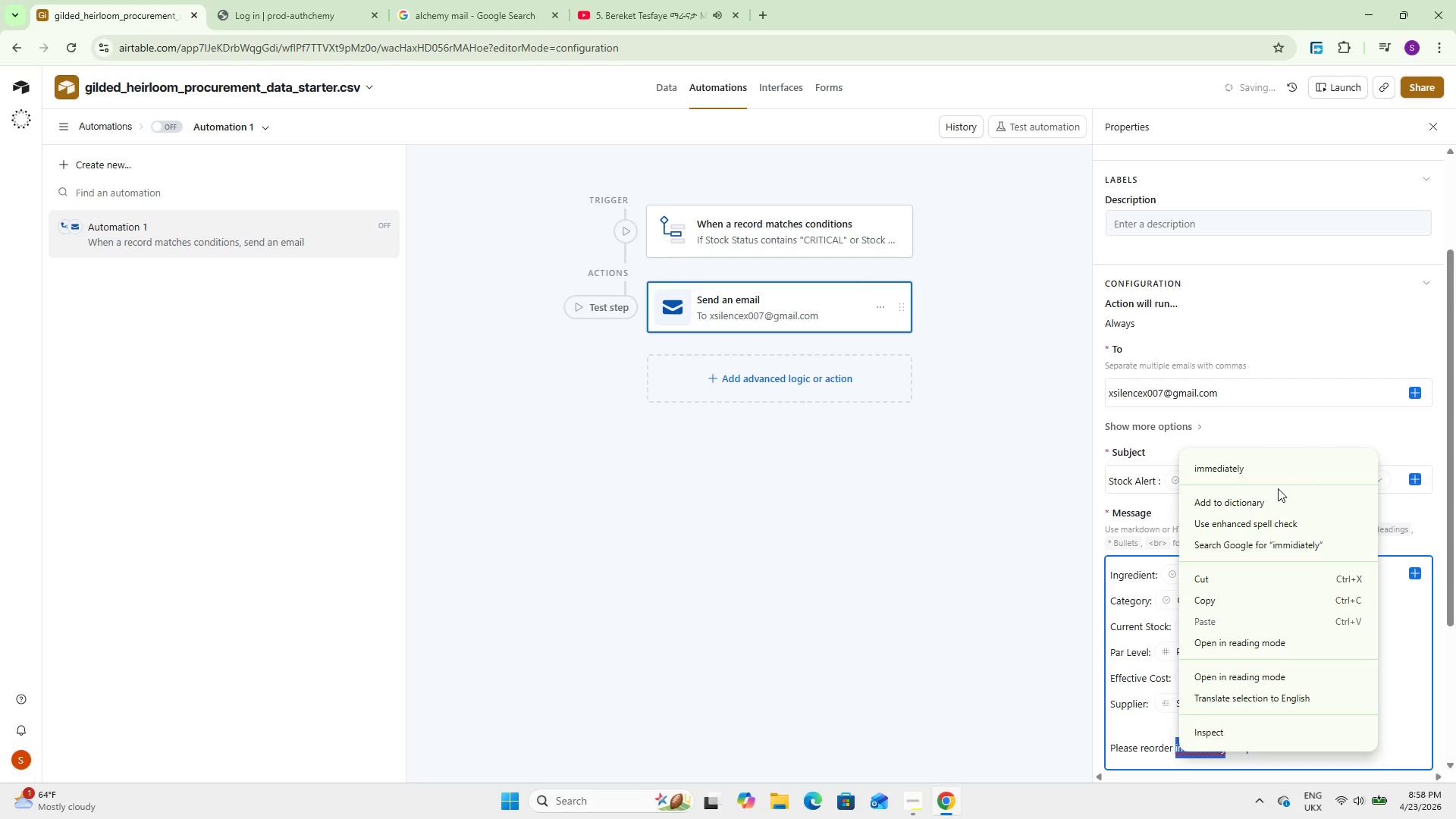 
left_click([1276, 466])
 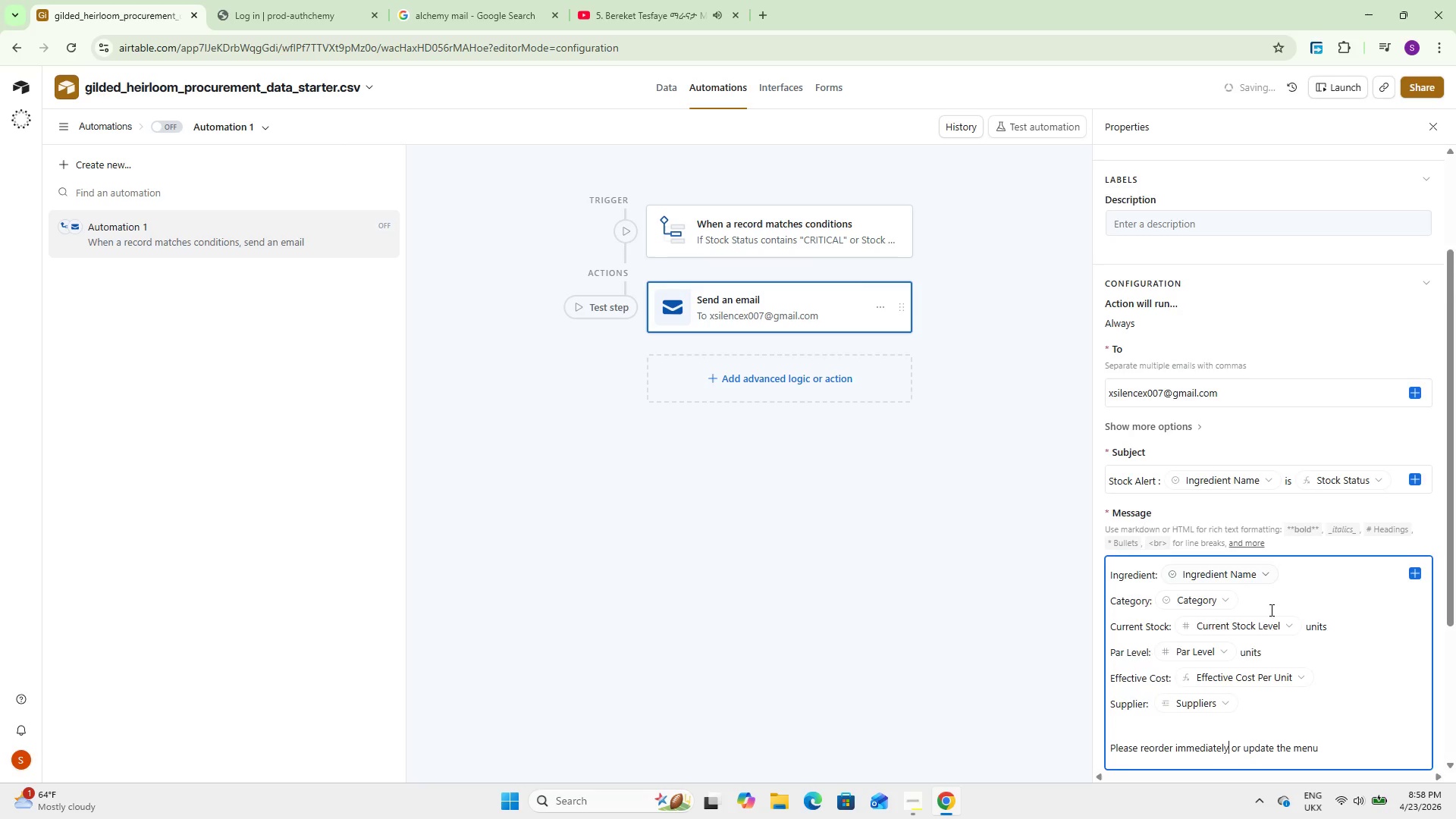 
scroll: coordinate [1267, 635], scroll_direction: down, amount: 6.0
 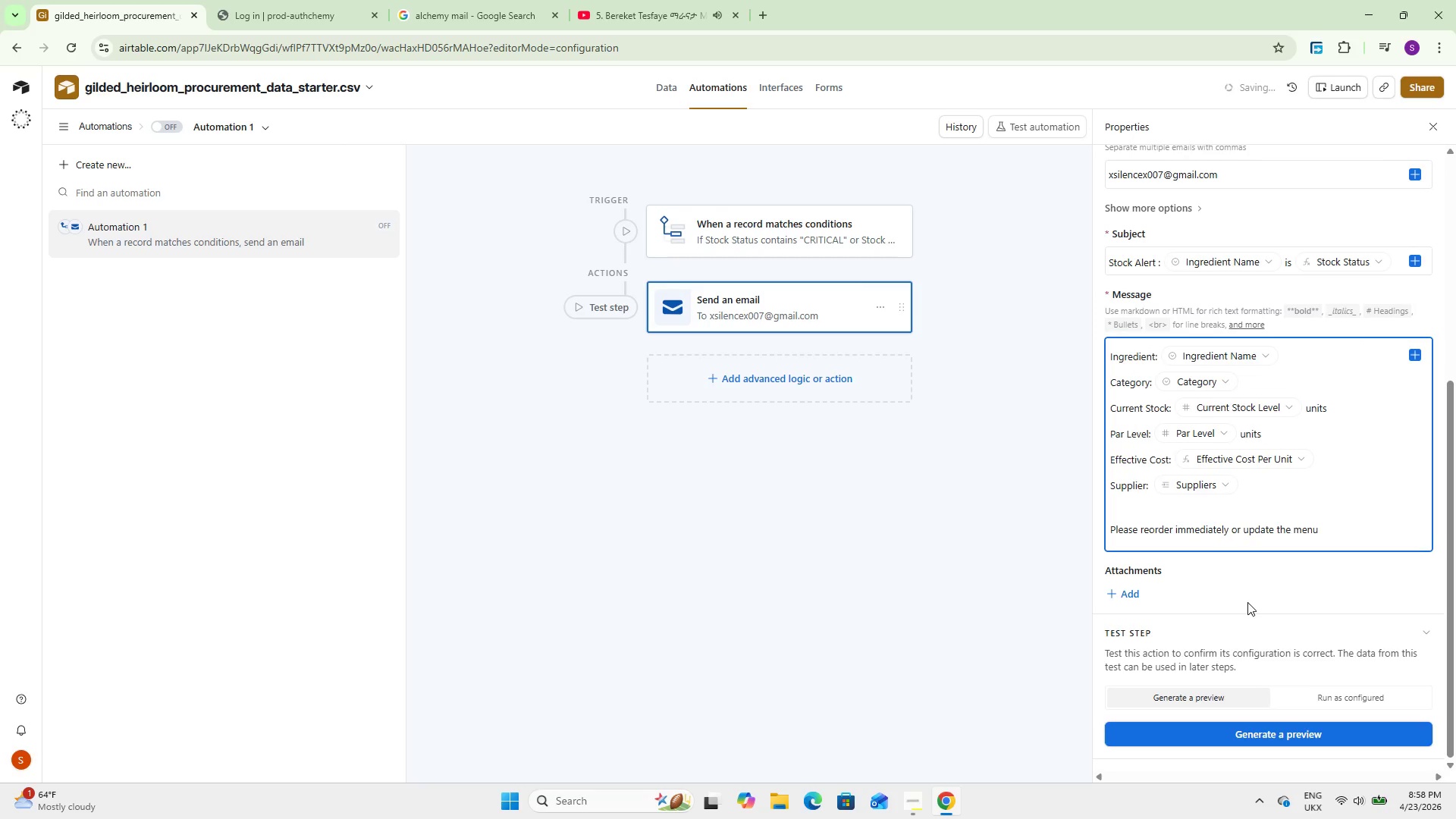 
left_click([1247, 602])
 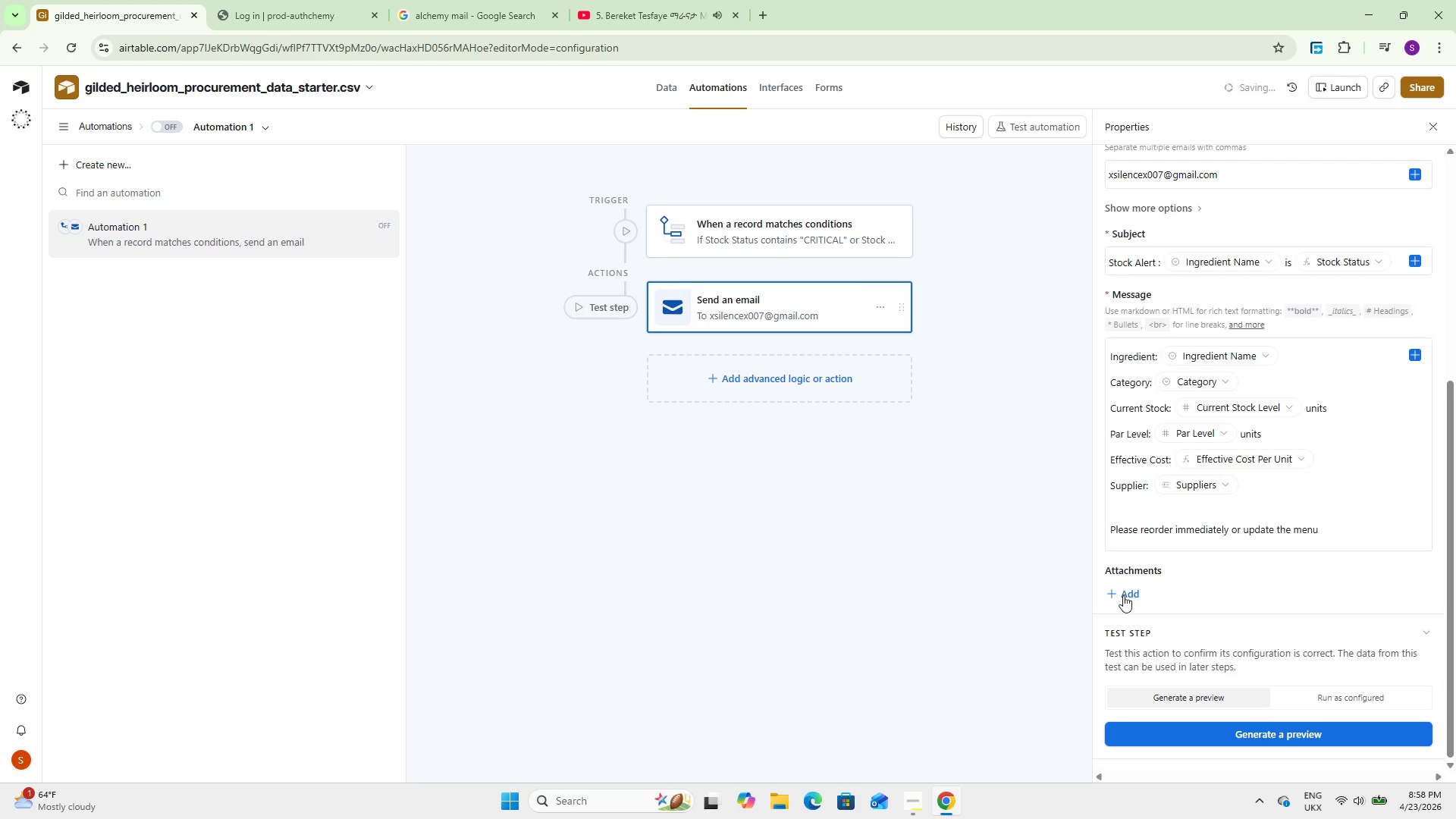 
left_click([922, 592])
 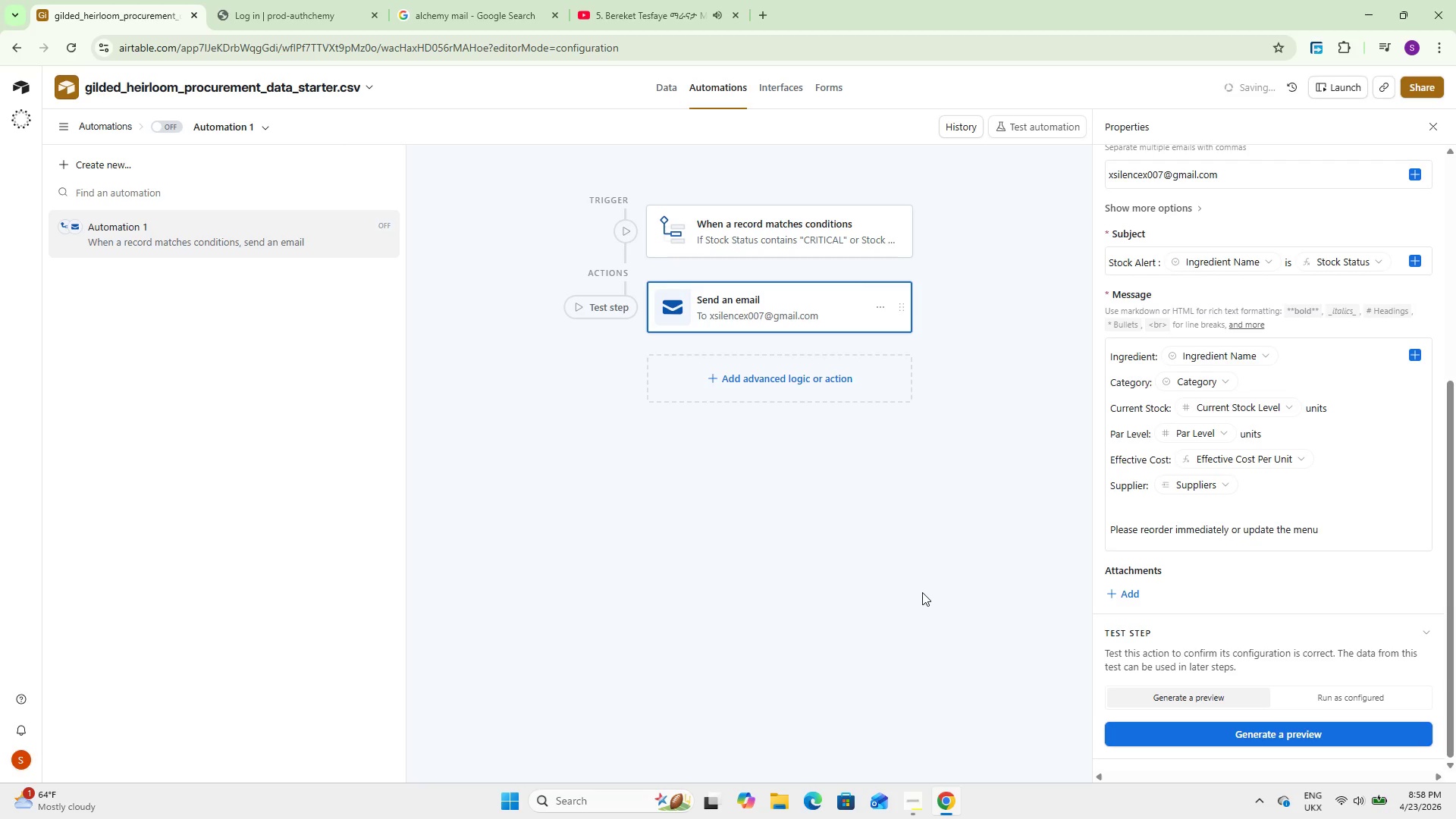 
wait(10.3)
 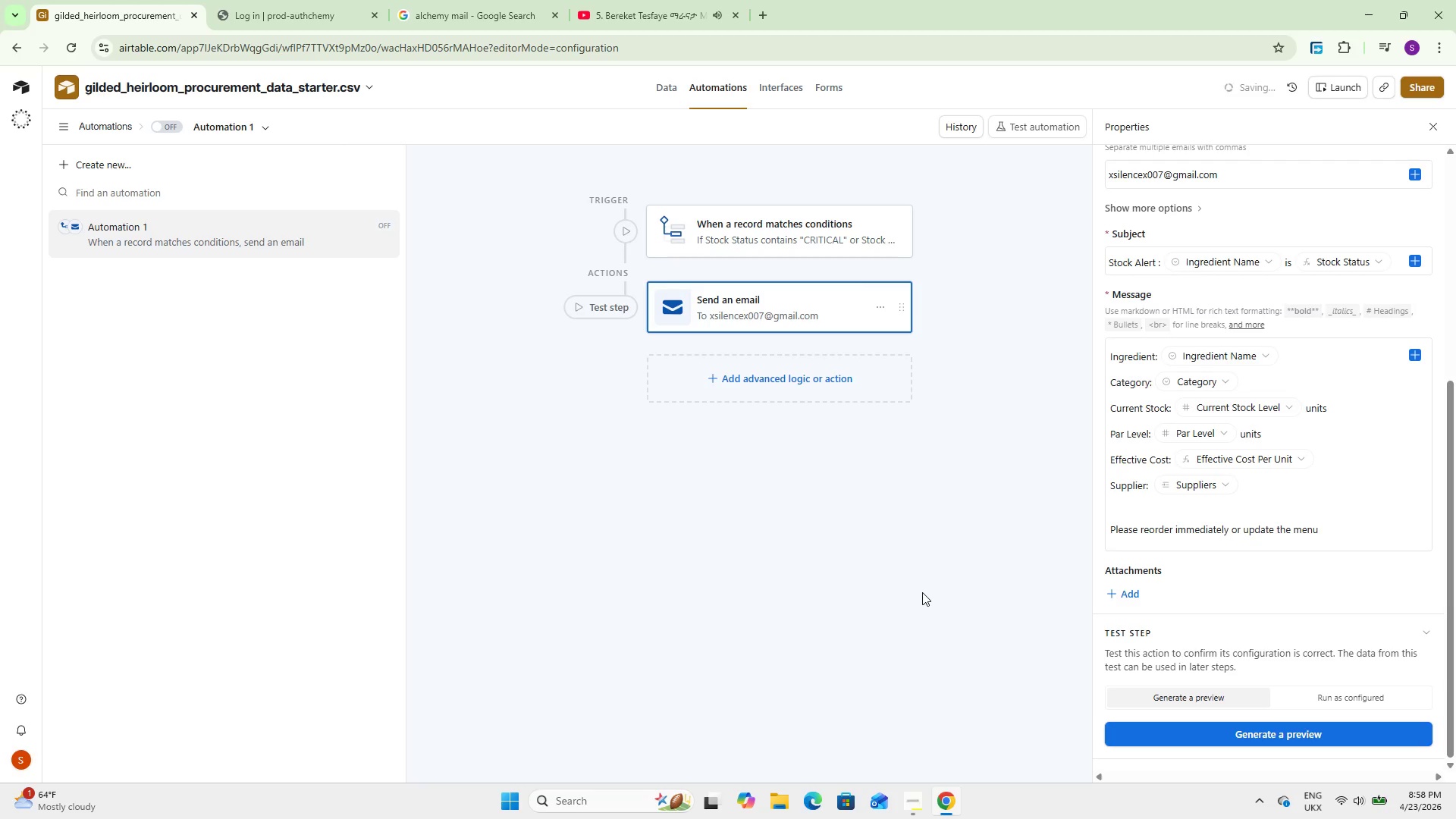 
left_click([115, 171])
 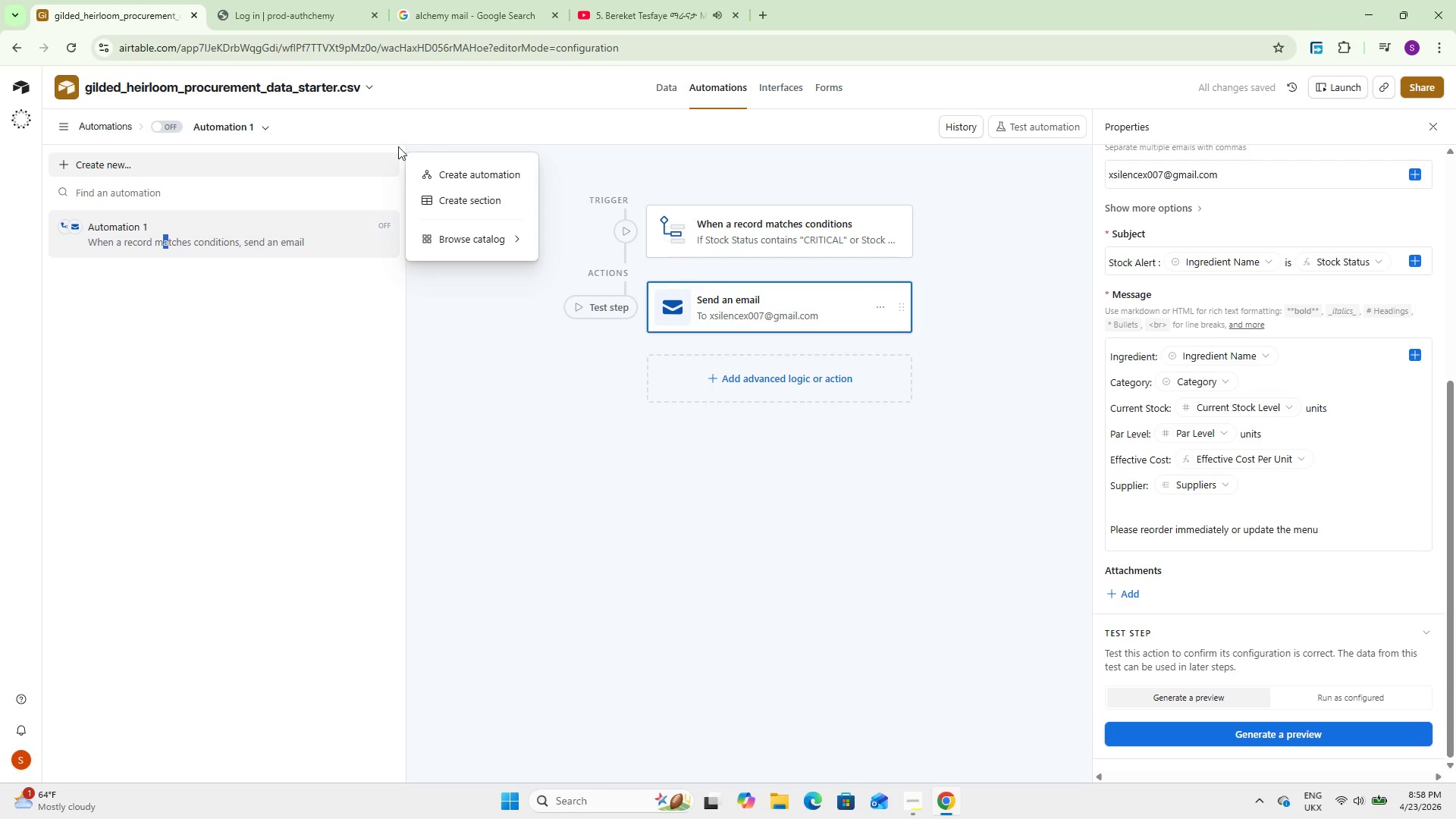 
left_click([463, 171])
 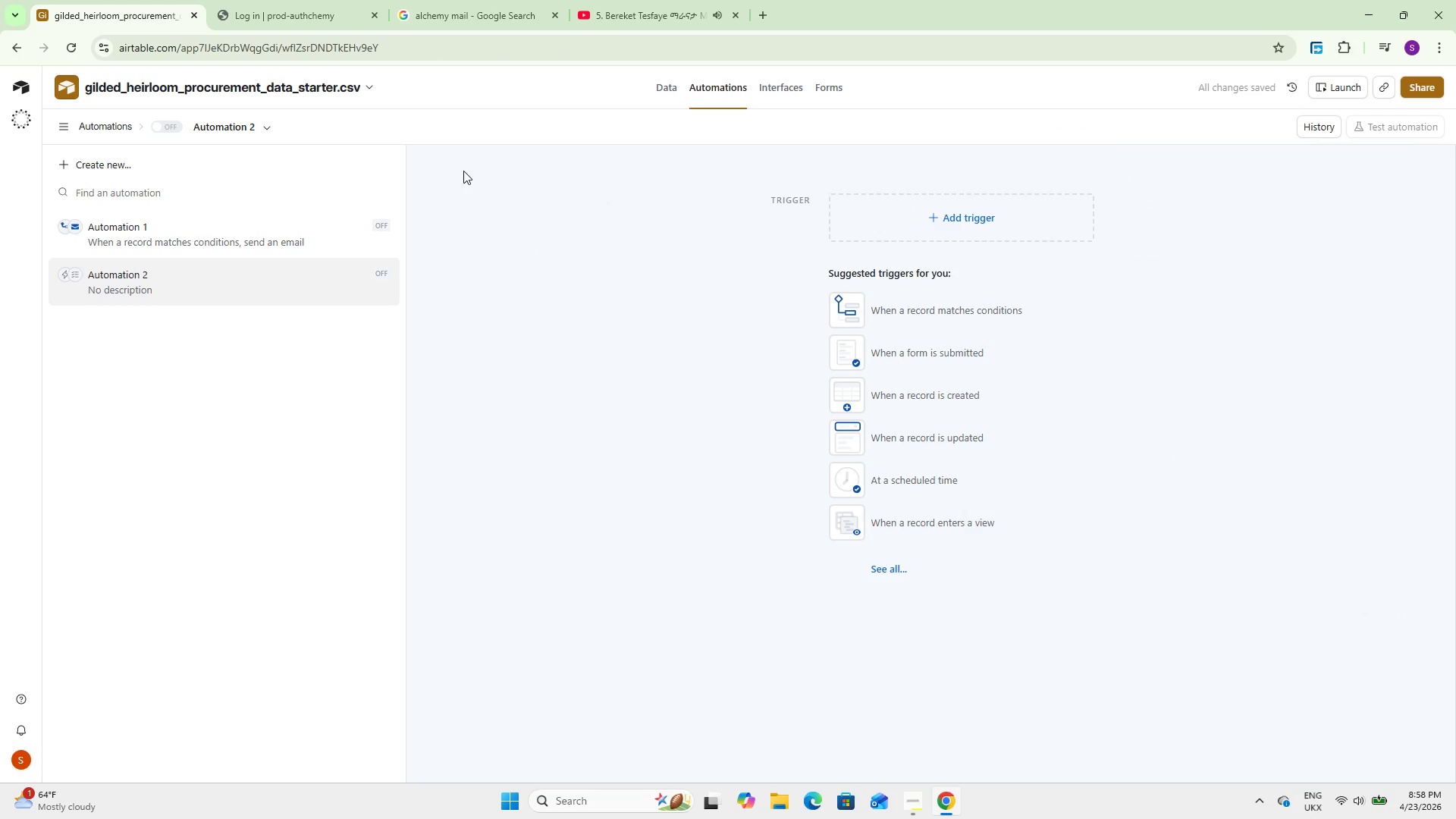 
wait(8.48)
 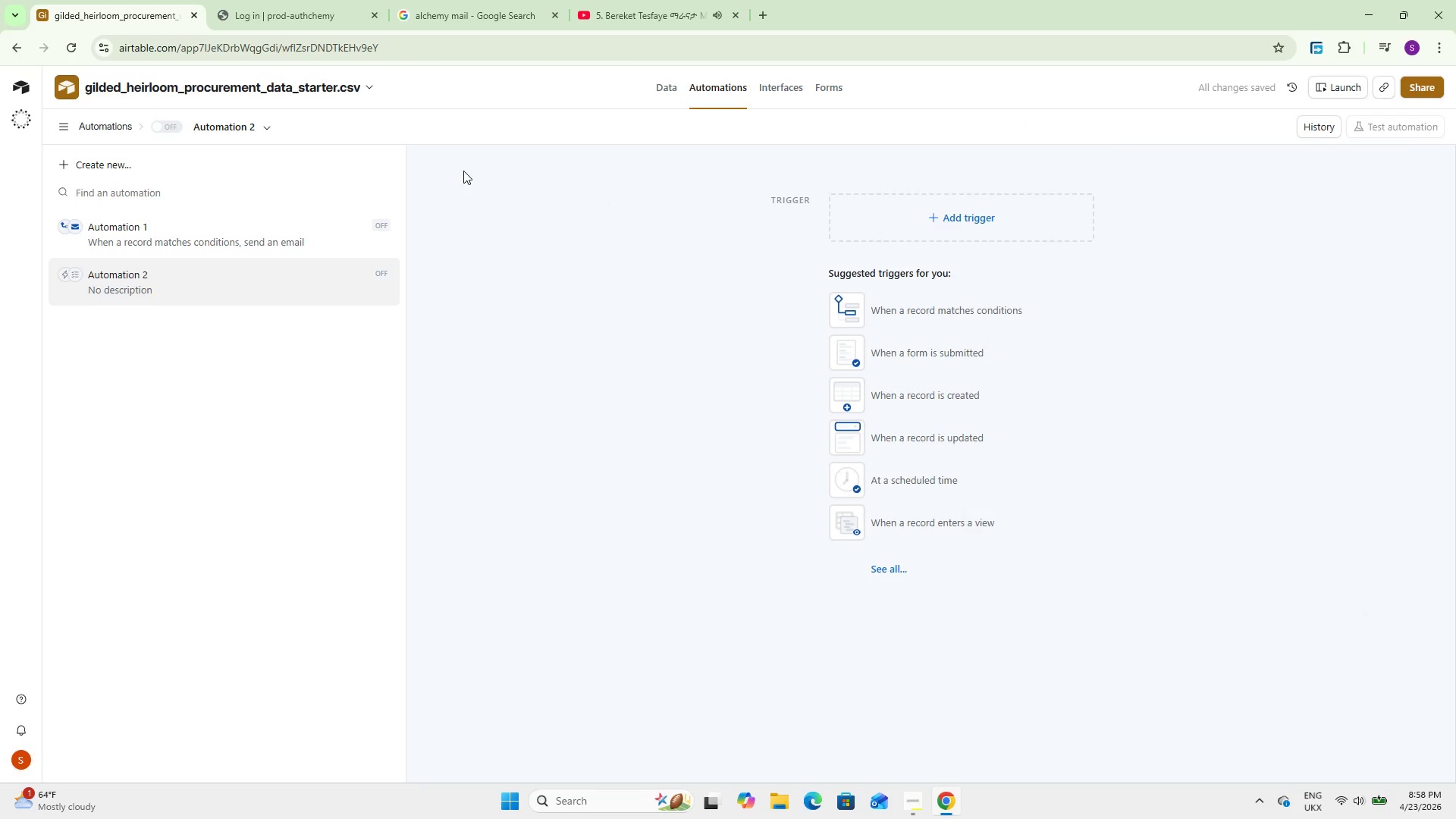 
double_click([115, 271])
 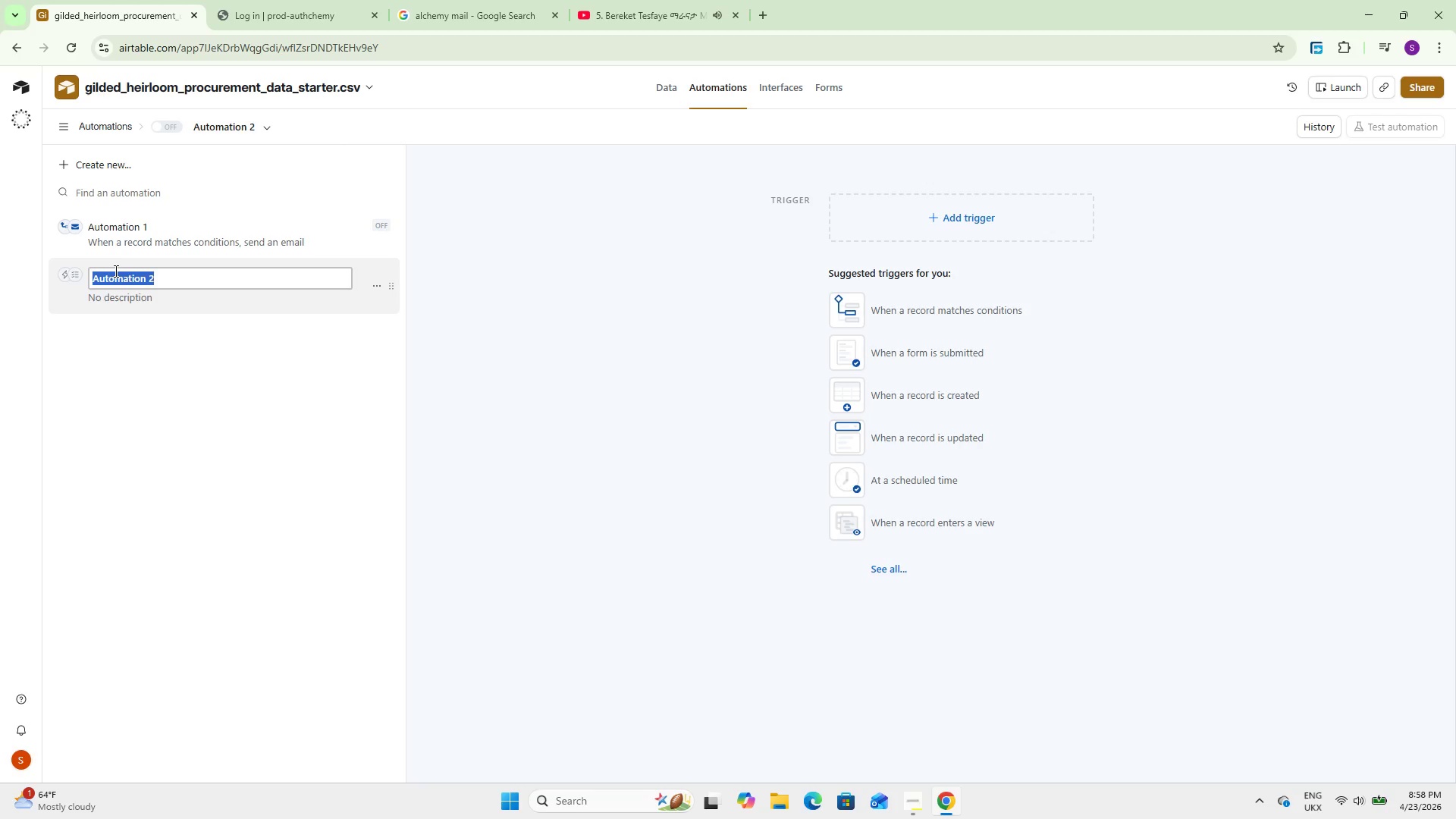 
wait(5.05)
 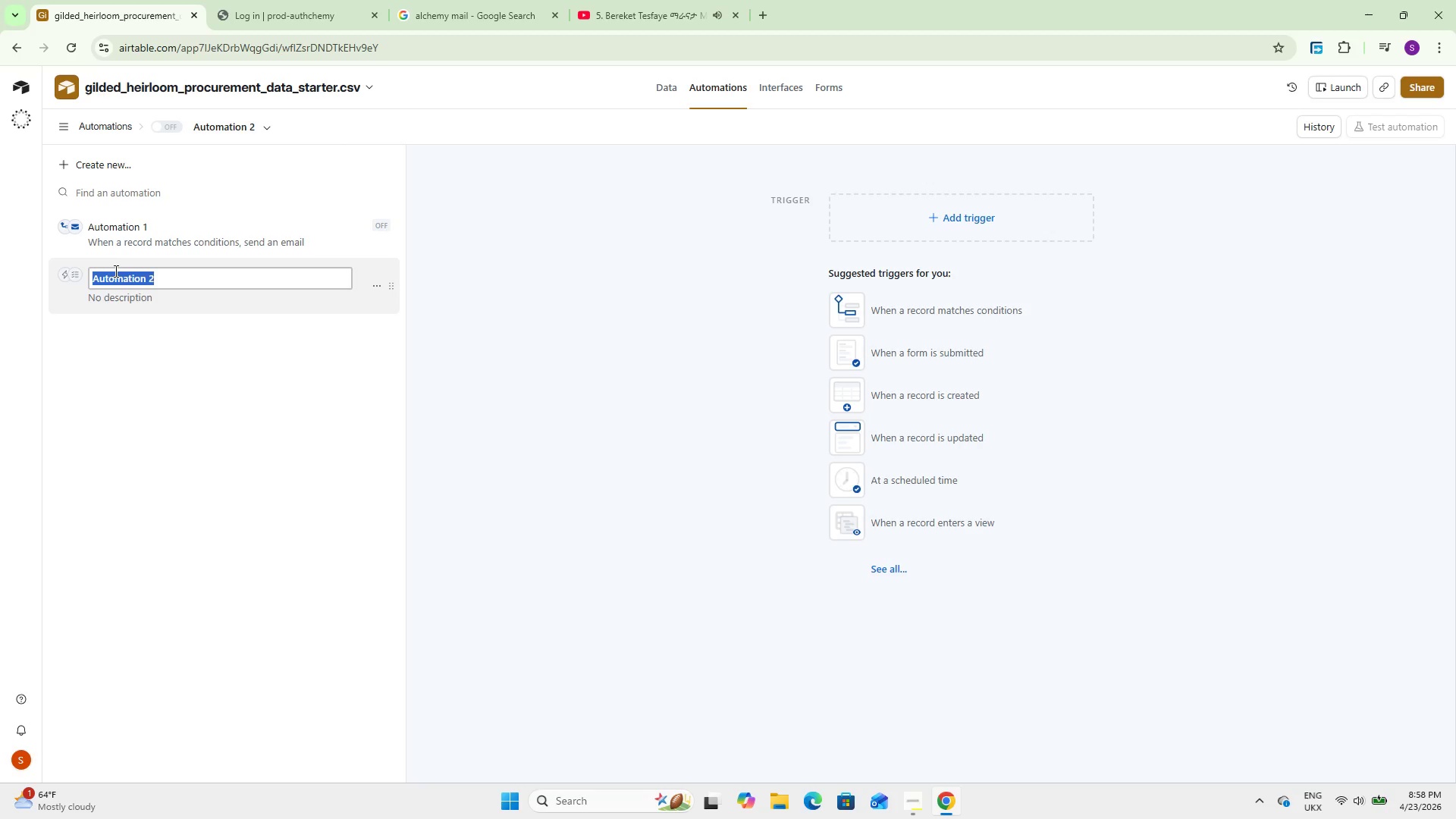 
type(Season Ending Warning)
 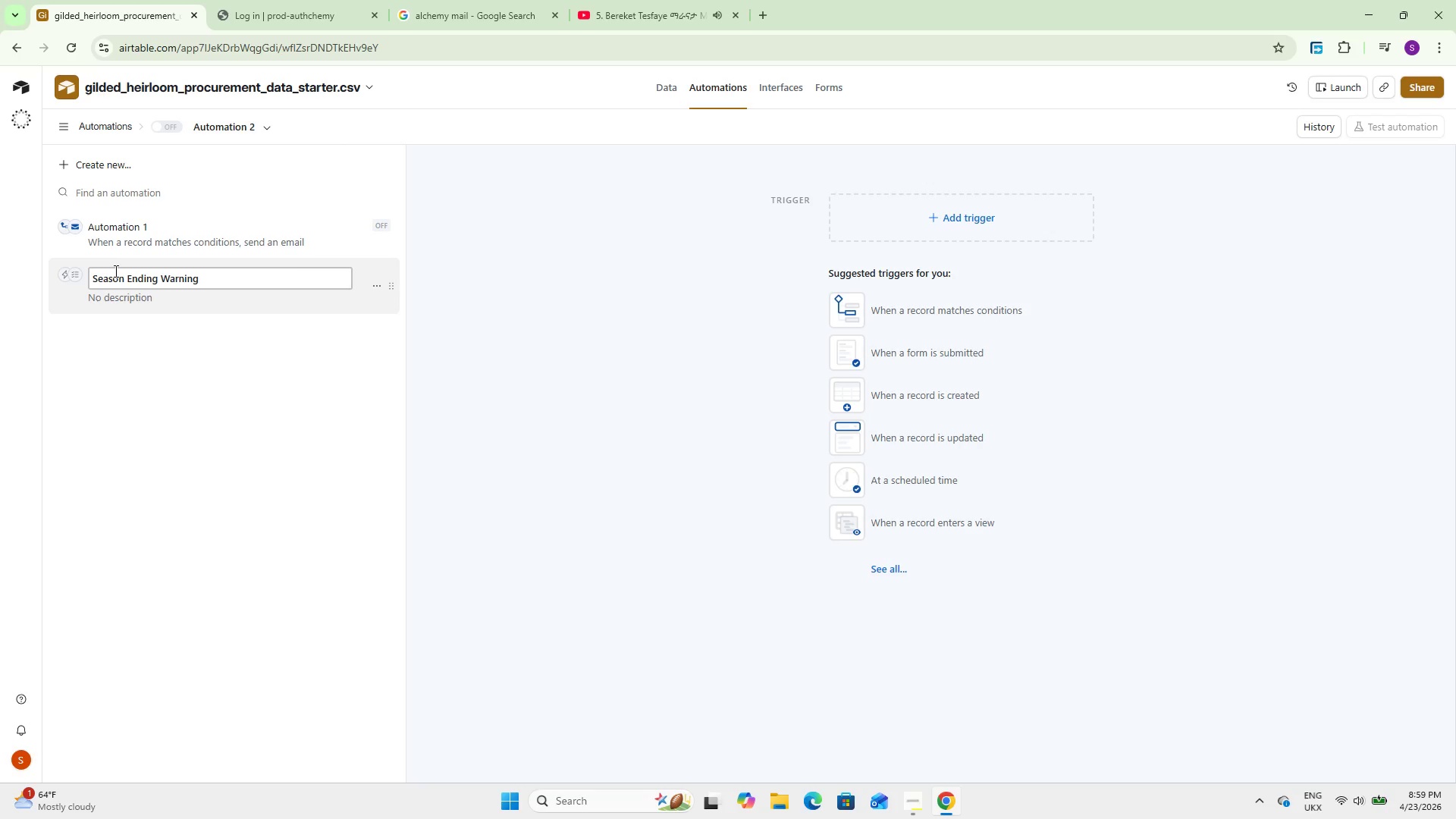 
left_click([308, 441])
 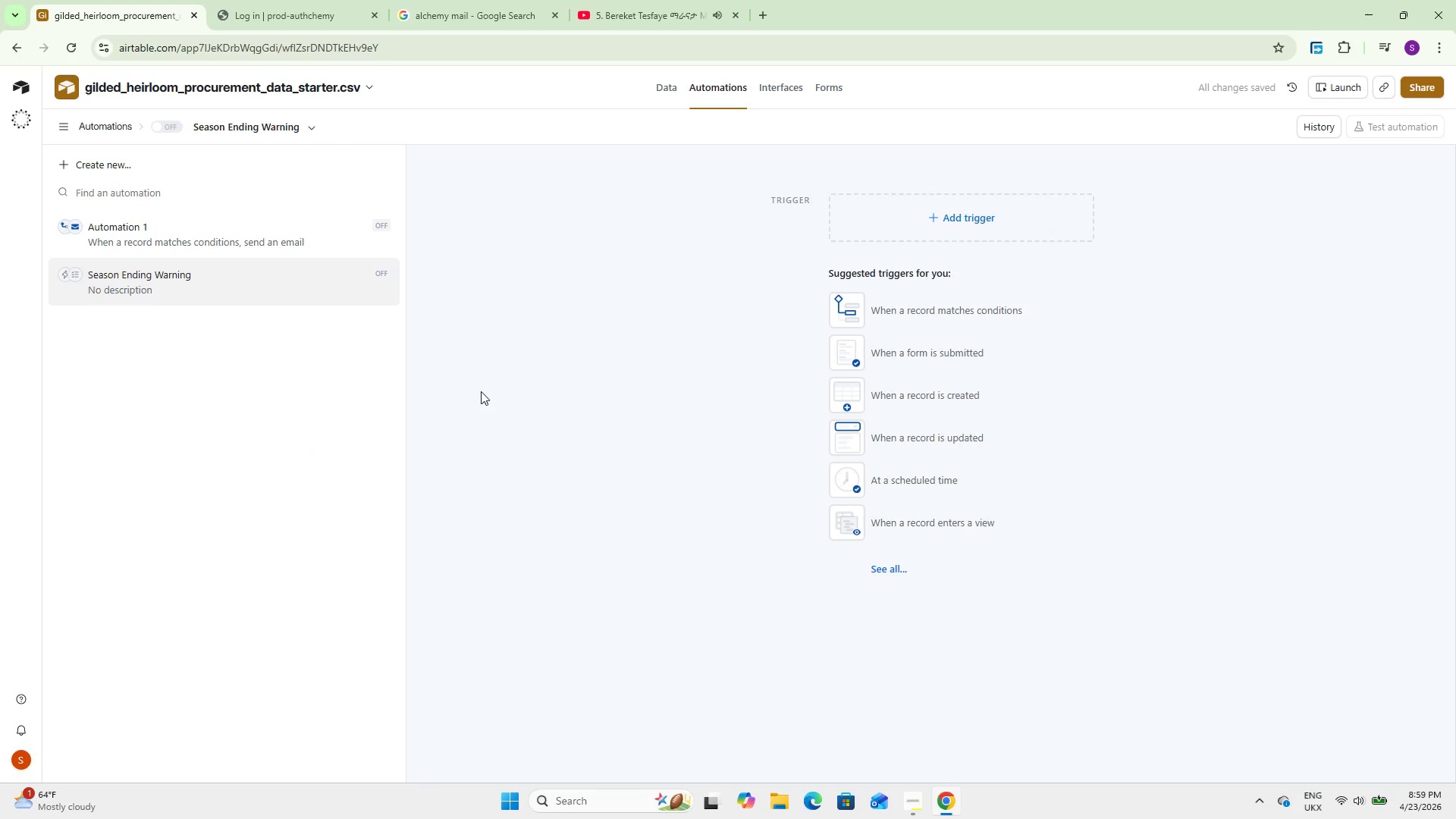 
wait(6.66)
 